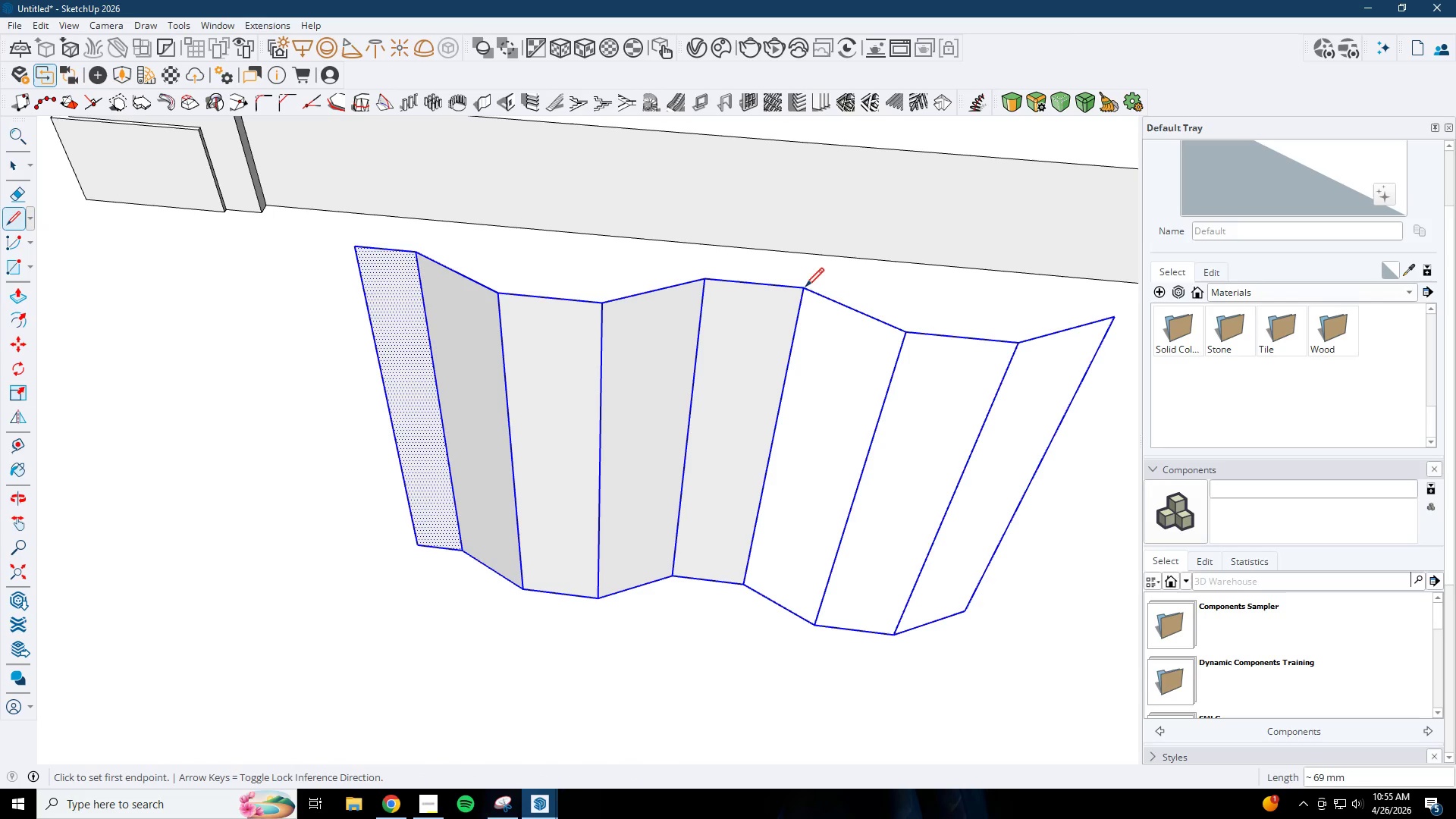 
double_click([812, 289])
 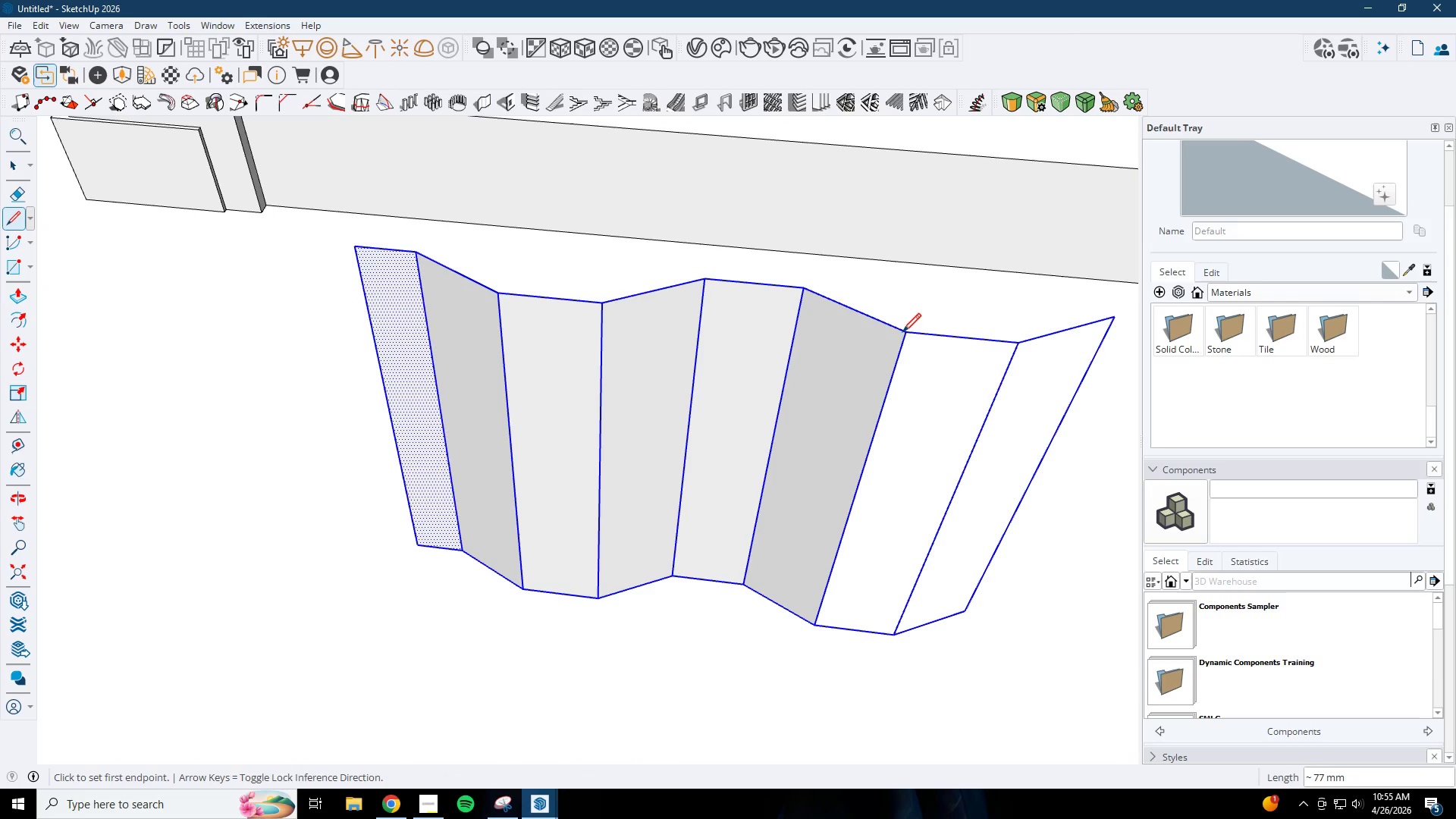 
left_click_drag(start_coordinate=[912, 339], to_coordinate=[916, 337])
 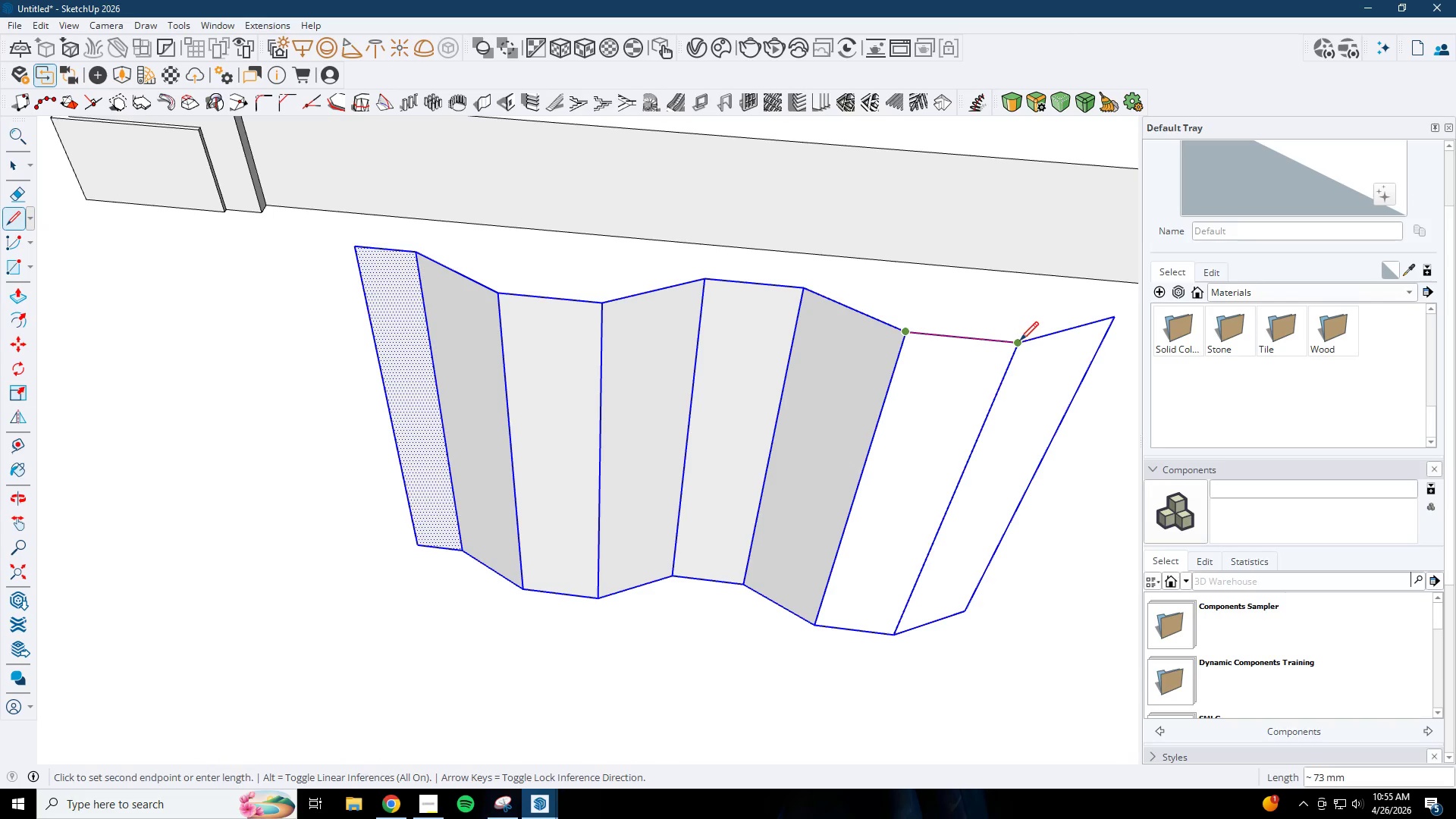 
left_click([1020, 345])
 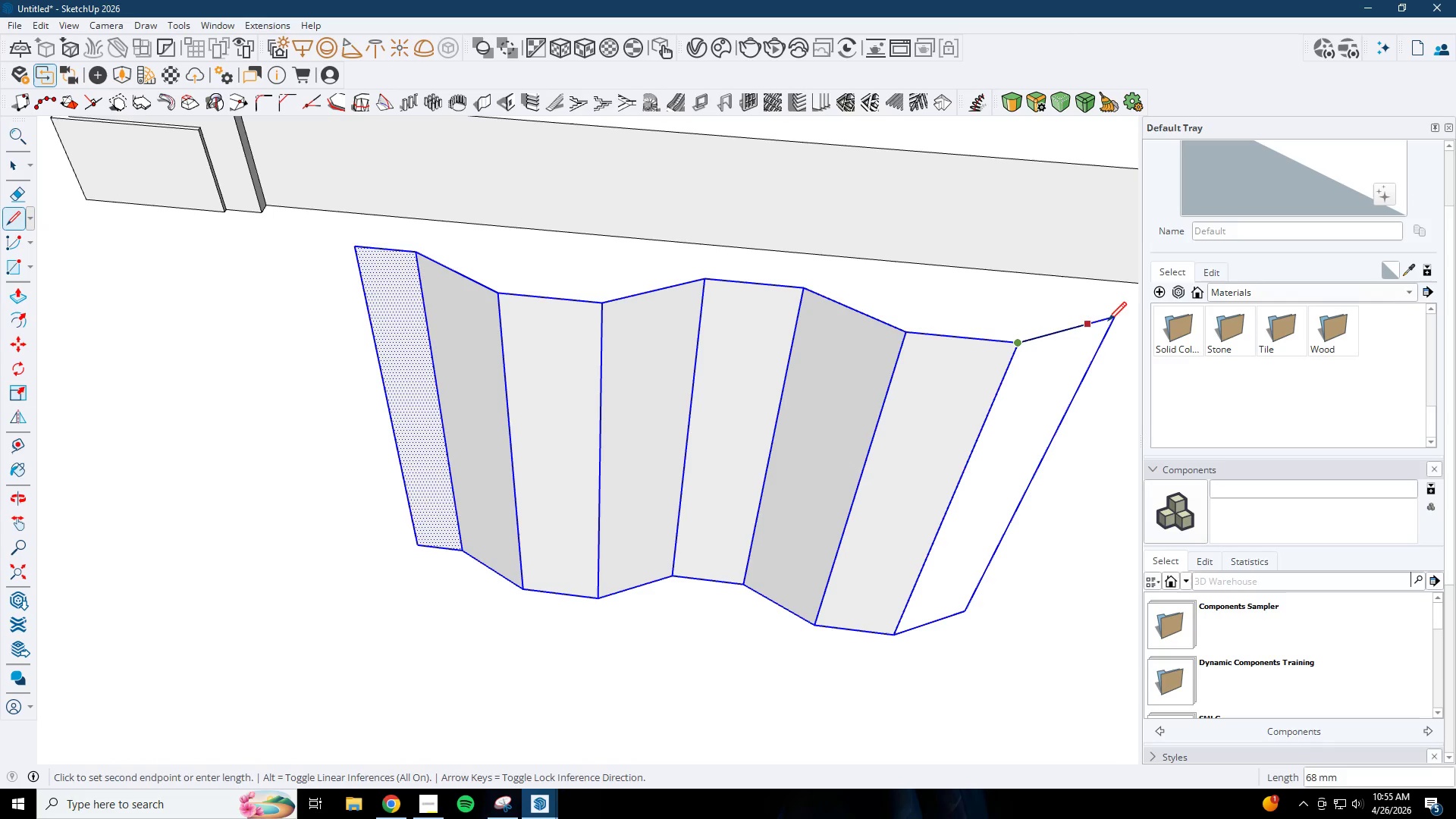 
left_click([1113, 320])
 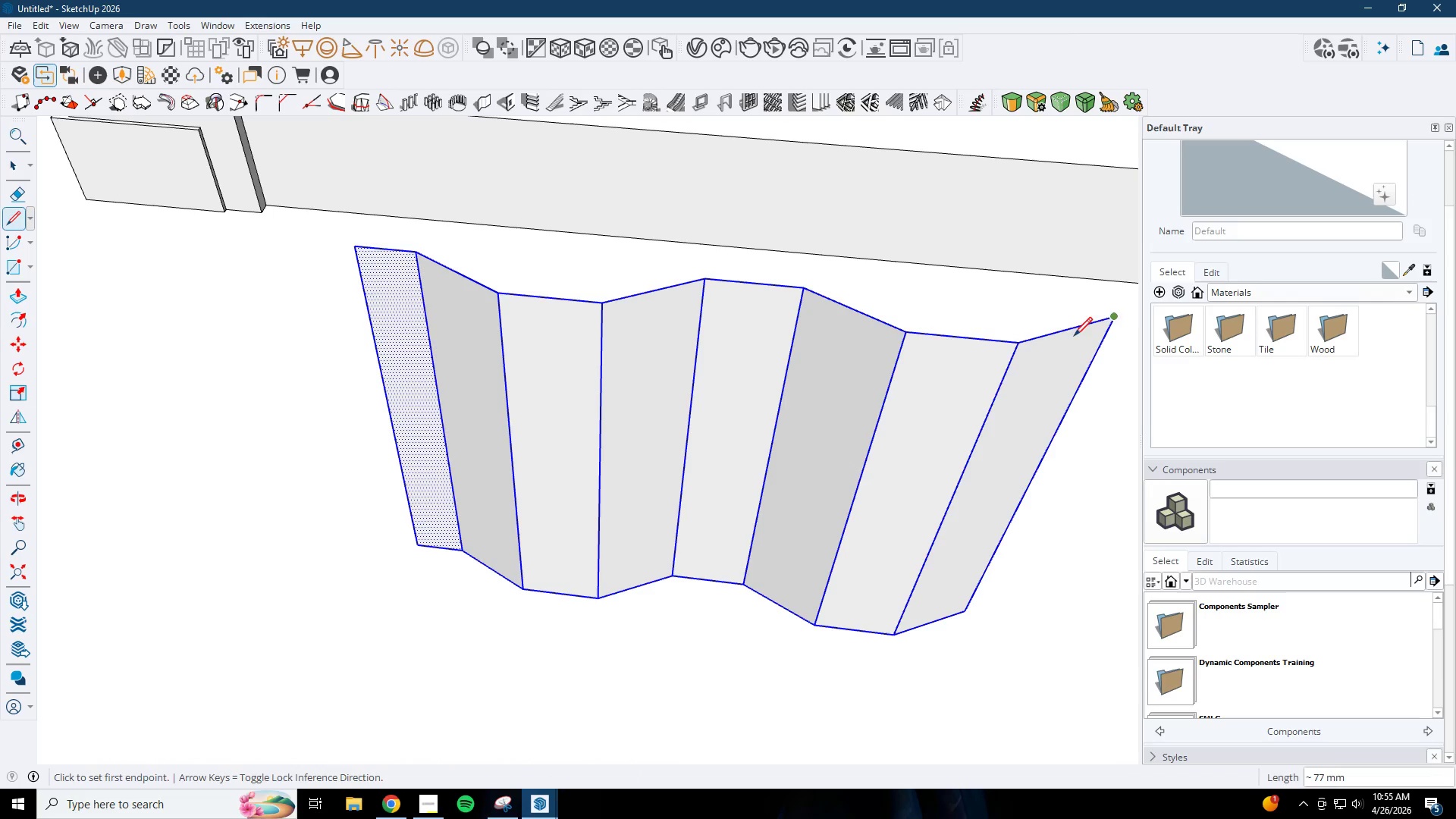 
key(Space)
 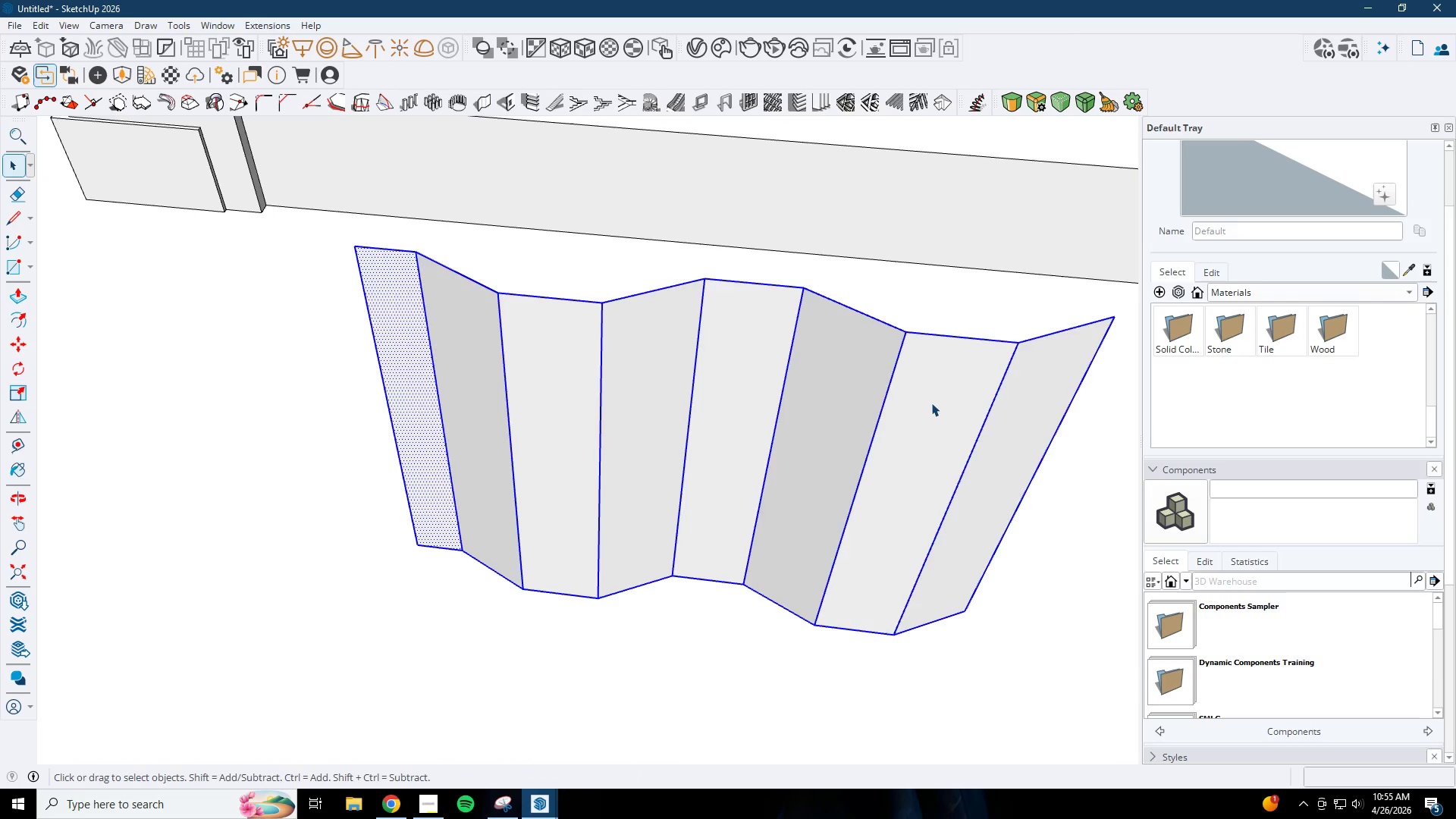 
double_click([931, 403])
 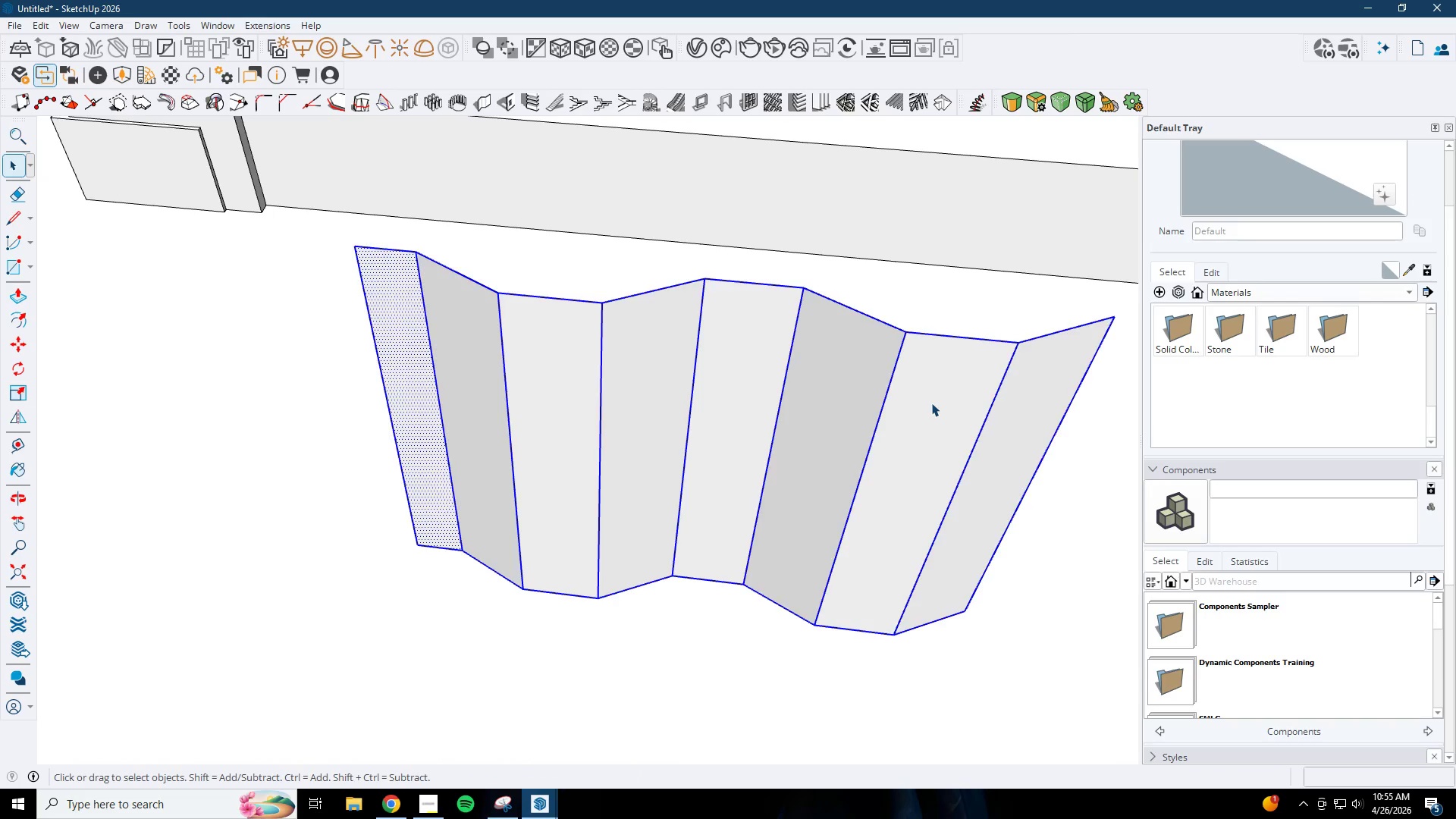 
triple_click([931, 403])
 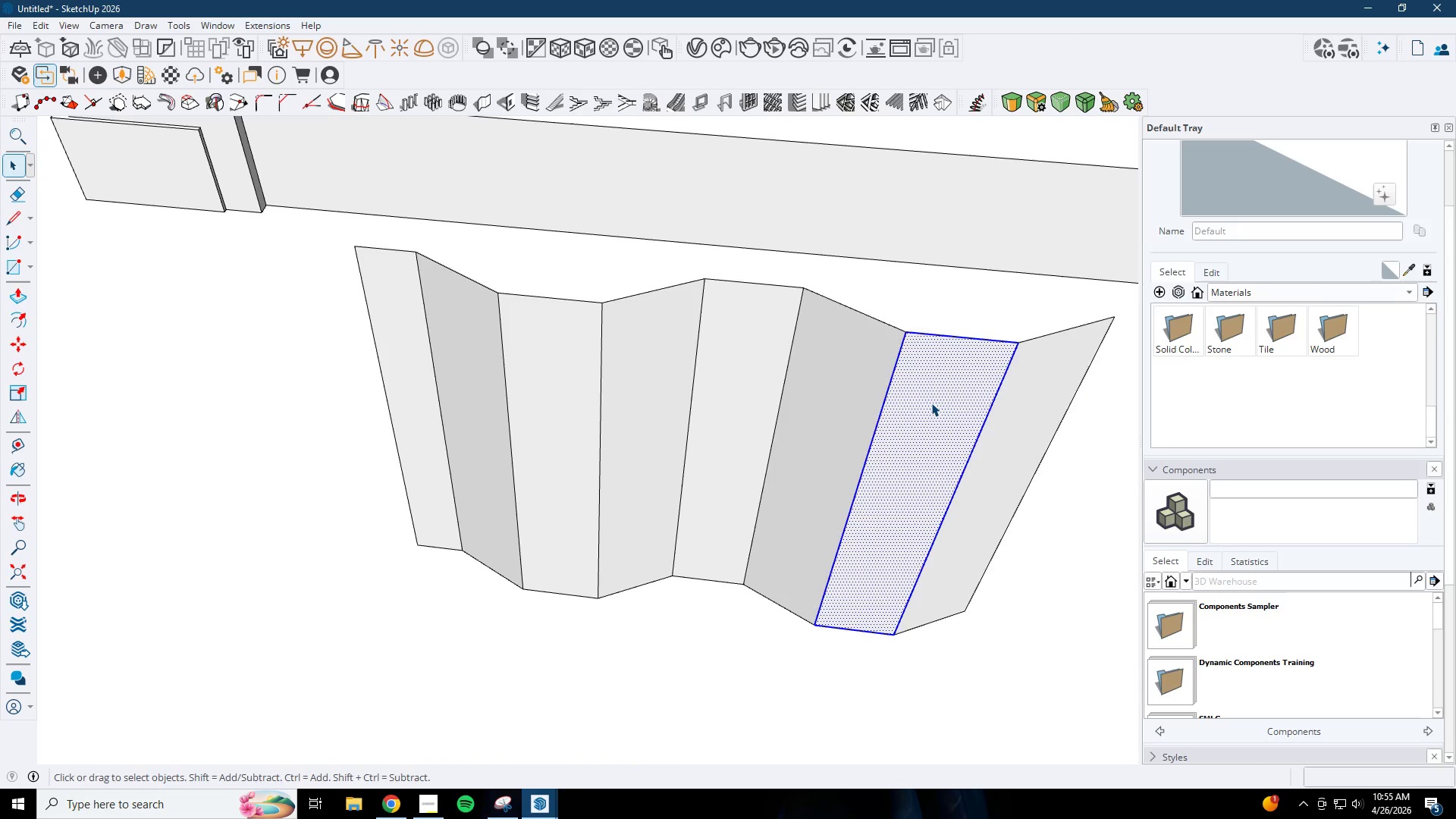 
triple_click([931, 403])
 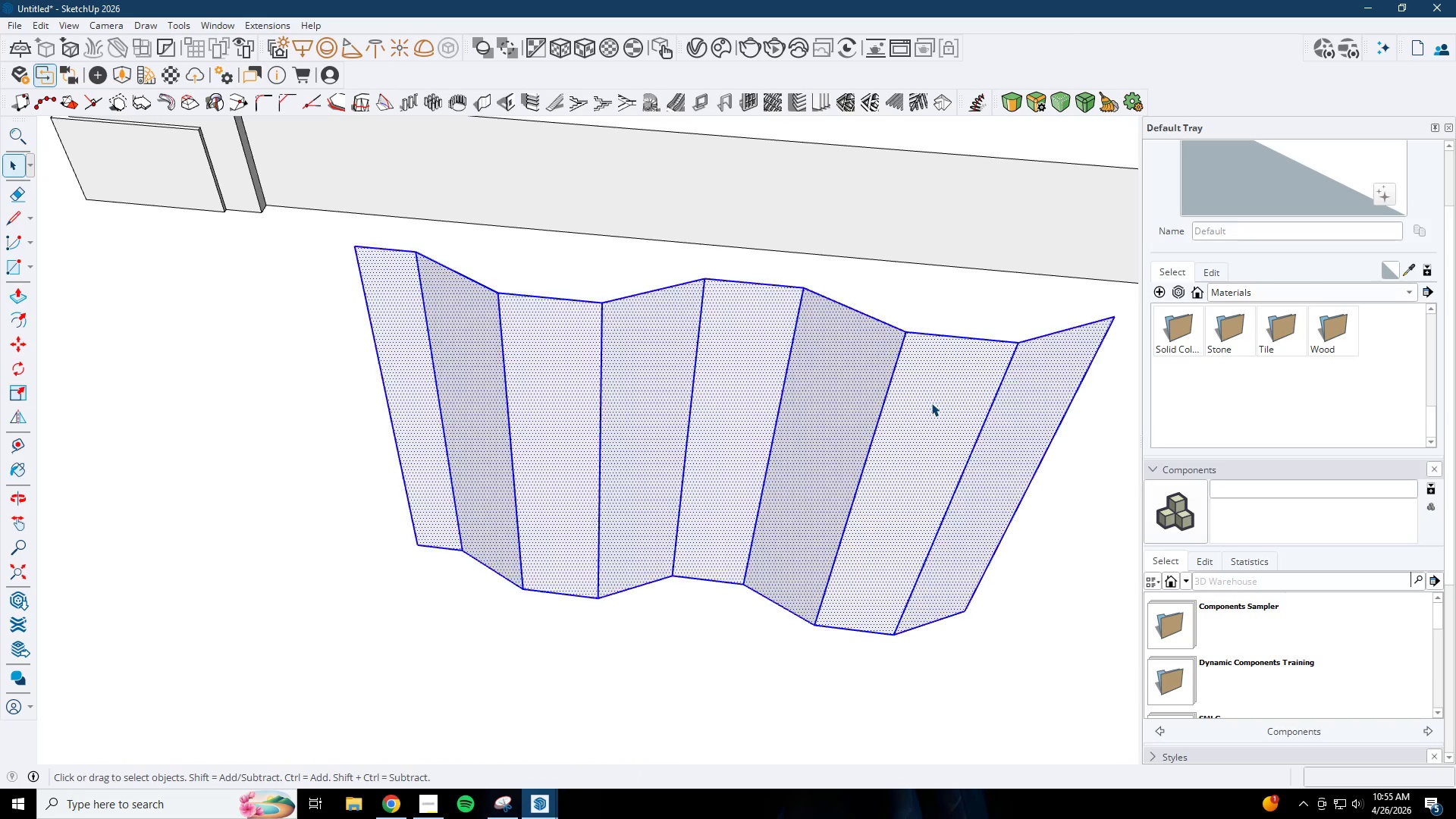 
triple_click([931, 403])
 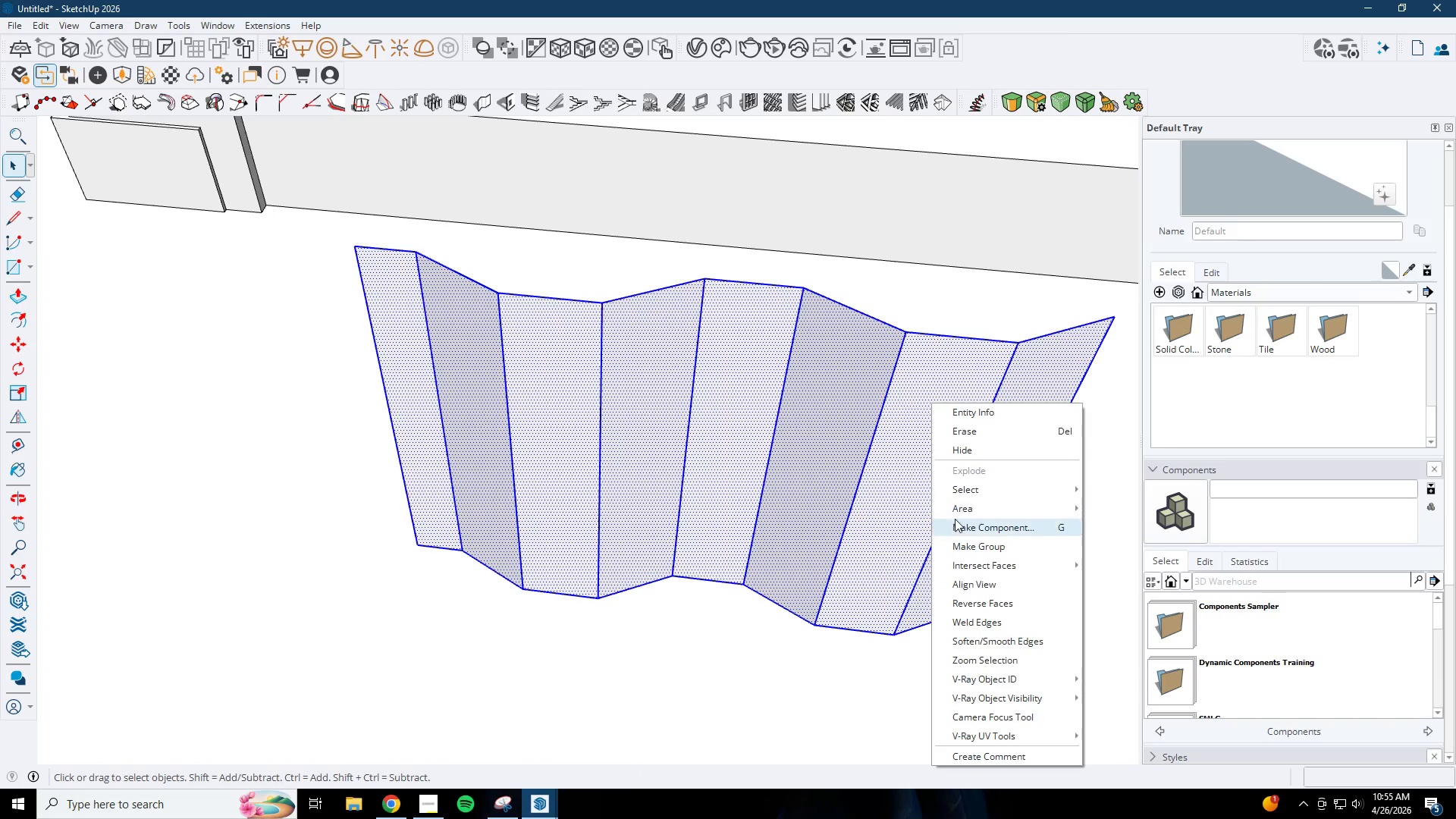 
left_click([962, 548])
 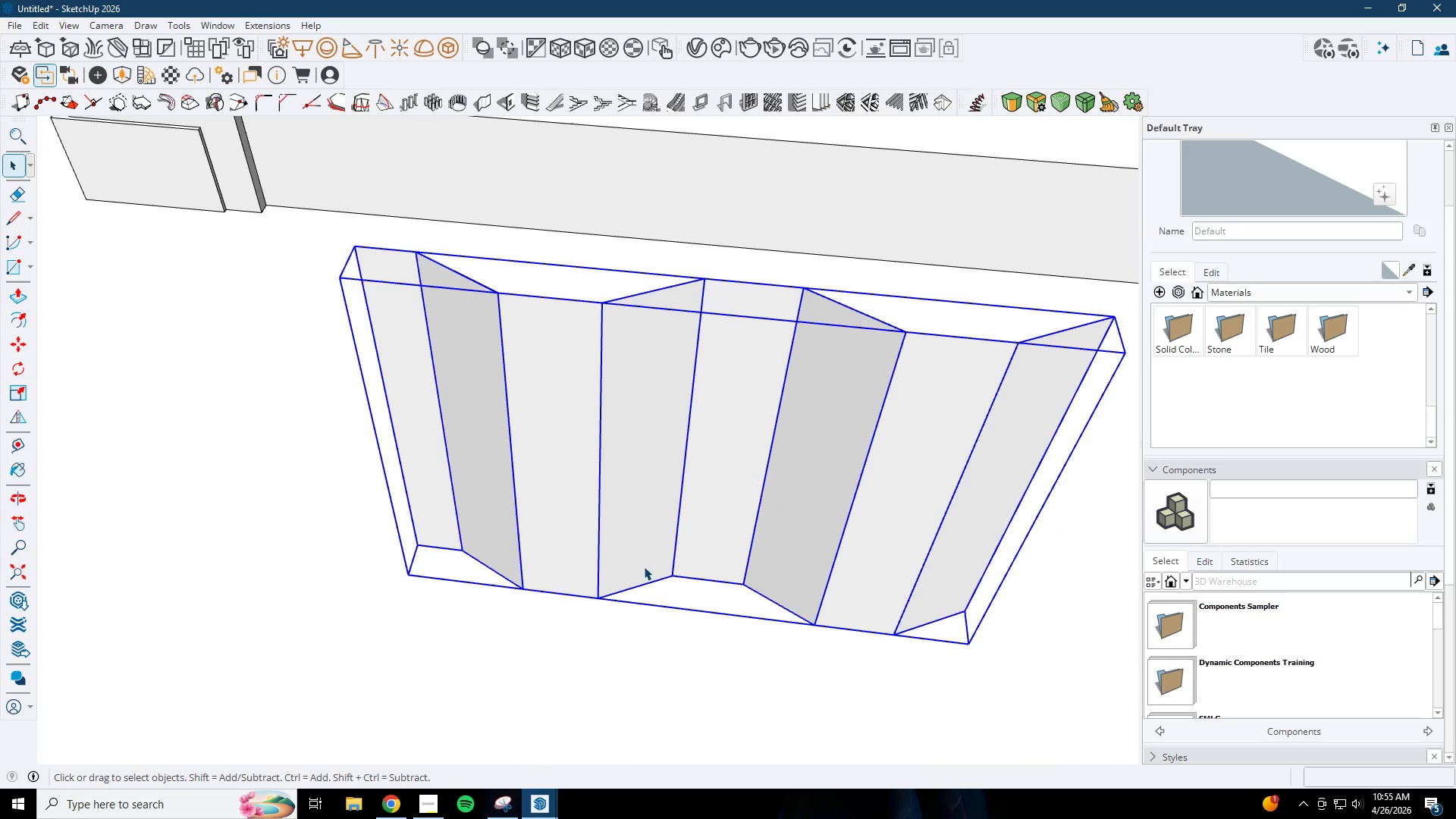 
key(M)
 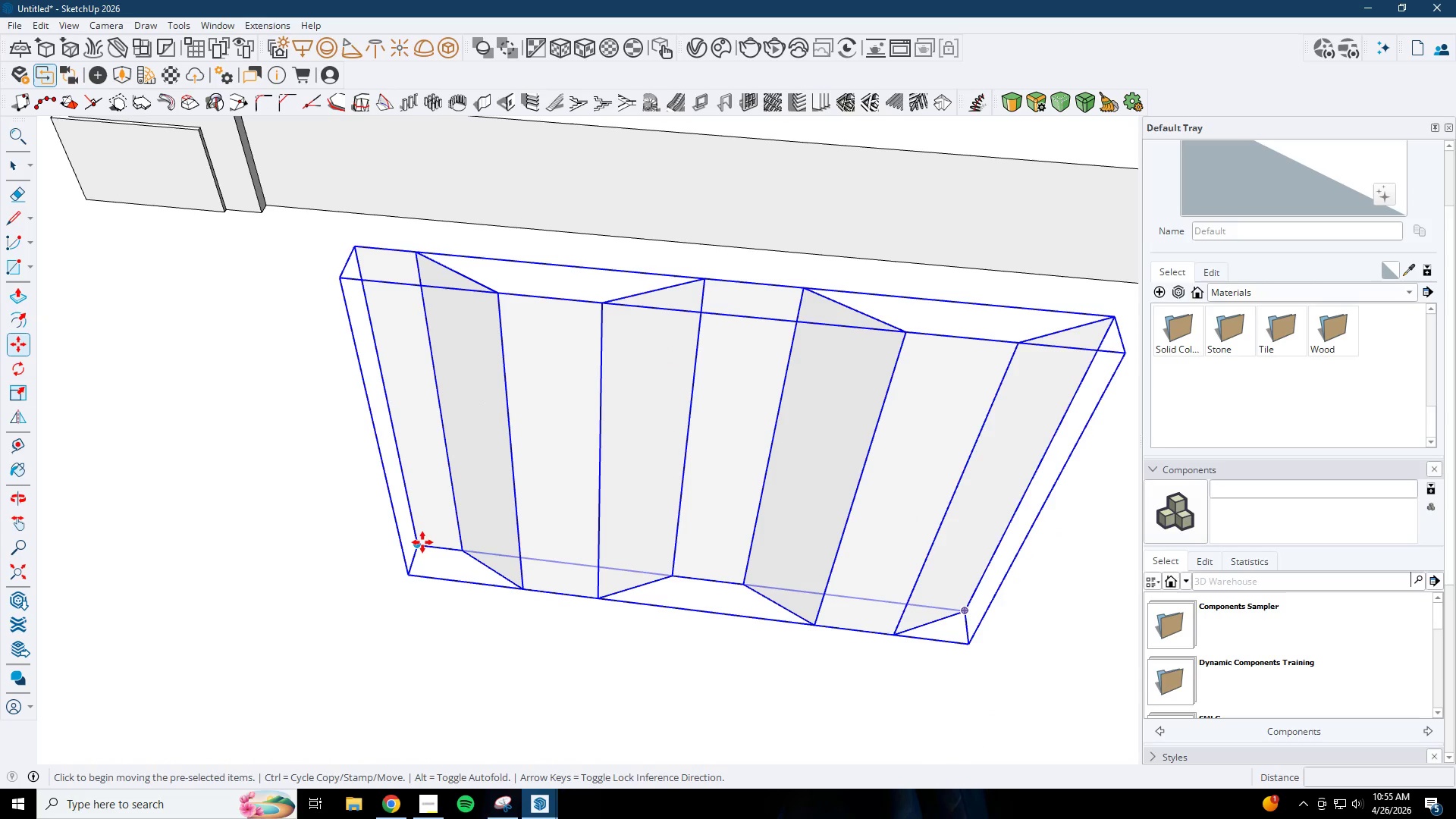 
left_click([422, 542])
 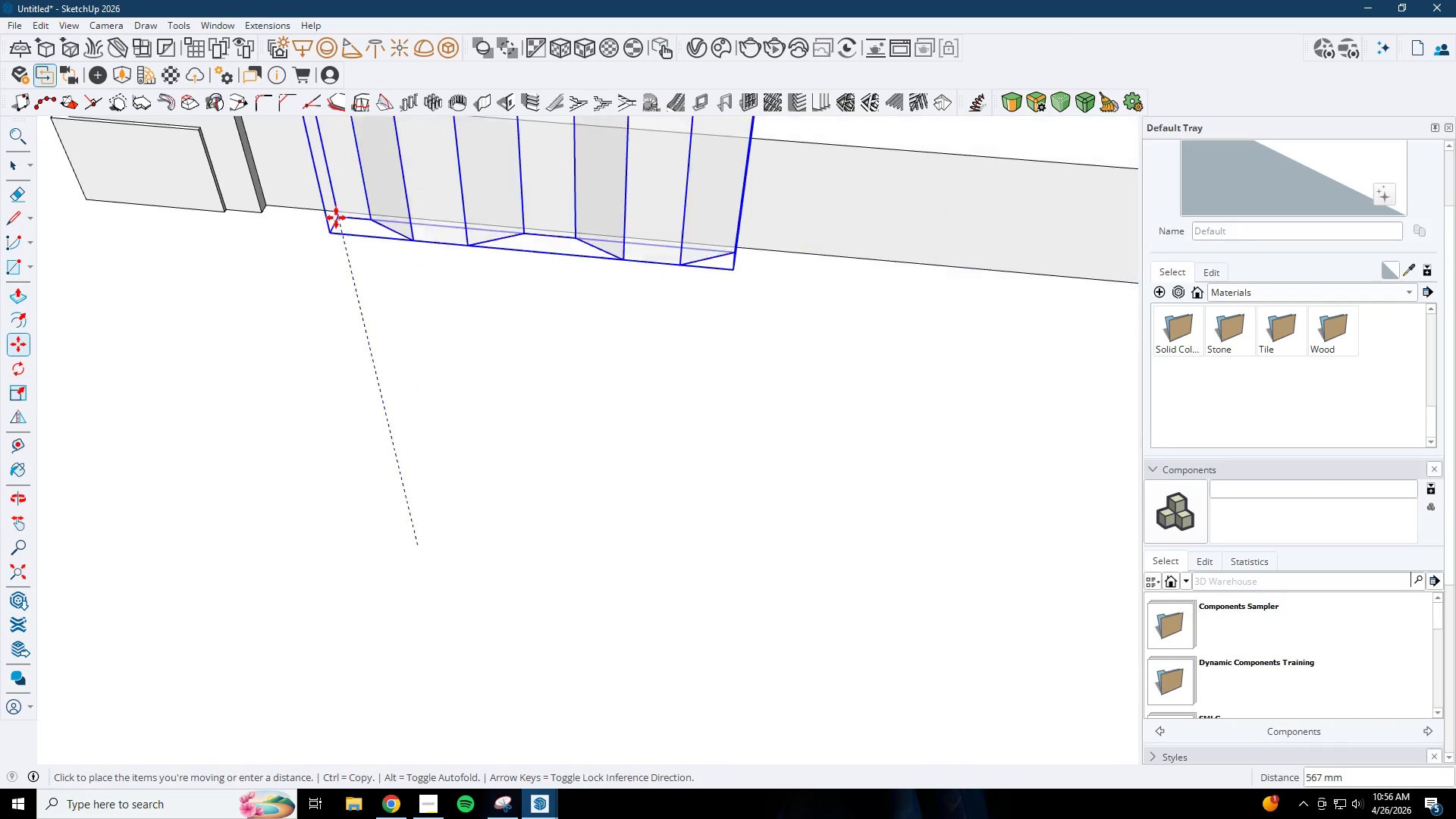 
scroll: coordinate [340, 193], scroll_direction: down, amount: 4.0
 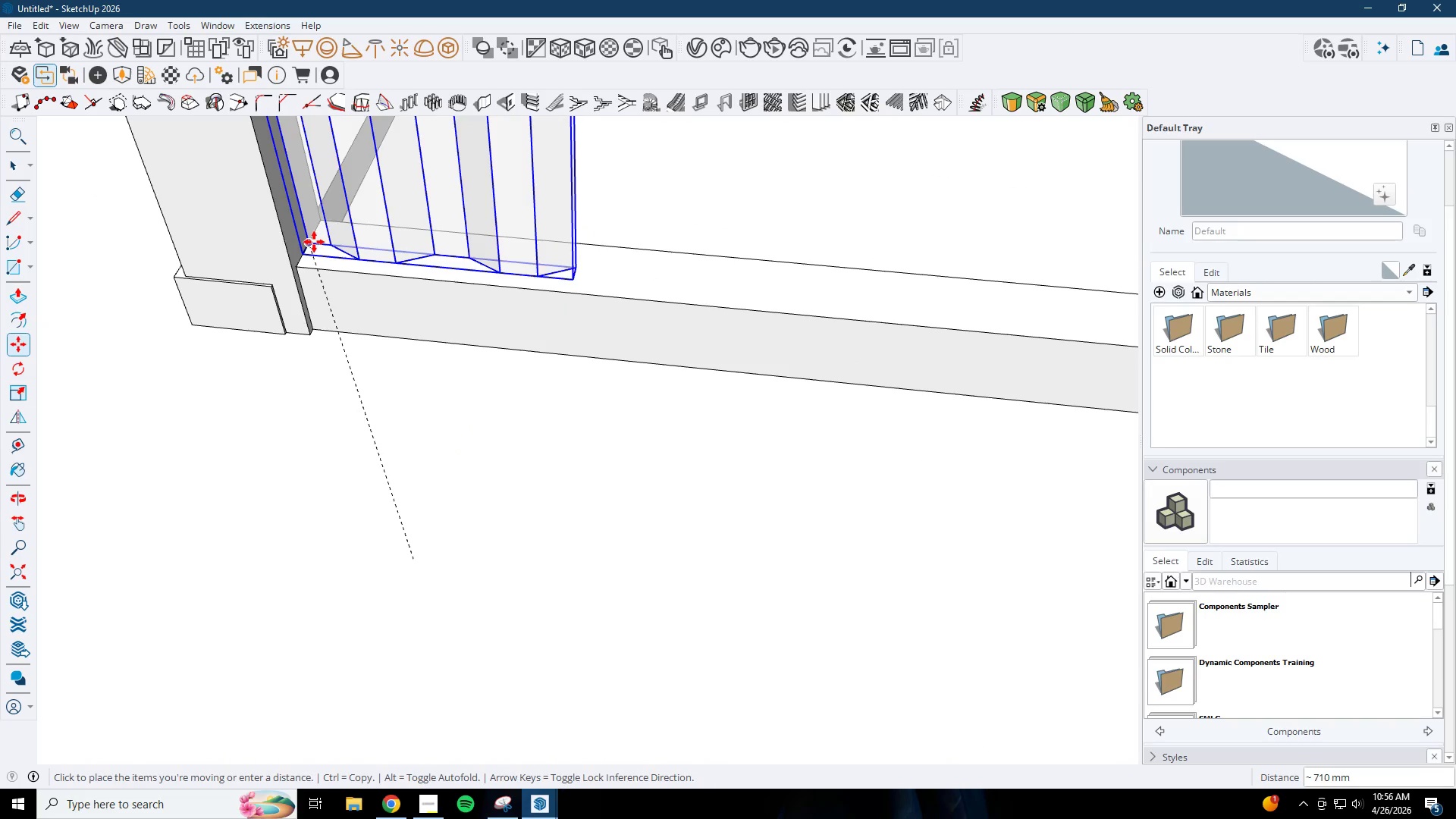 
left_click([314, 242])
 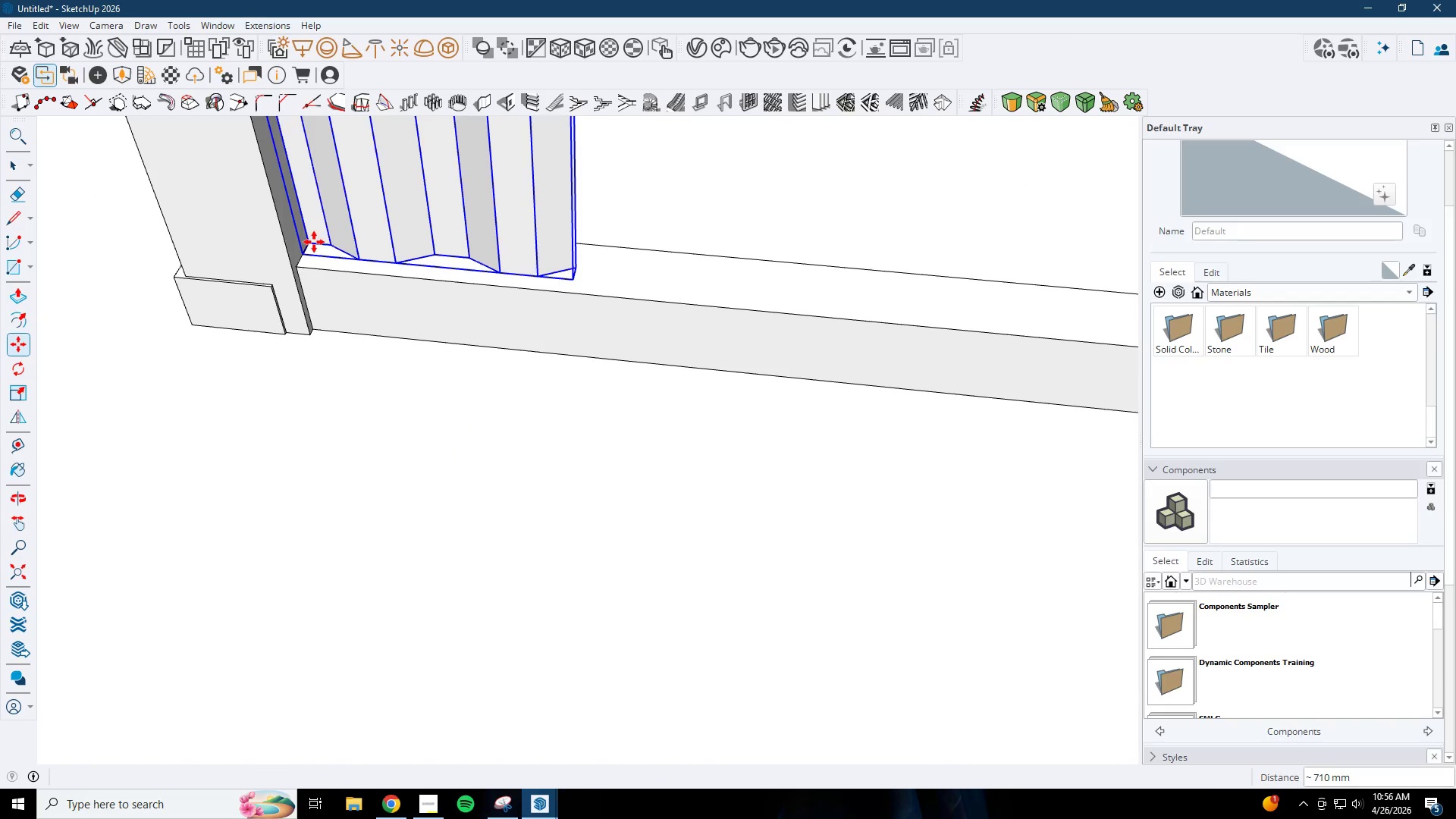 
key(Space)
 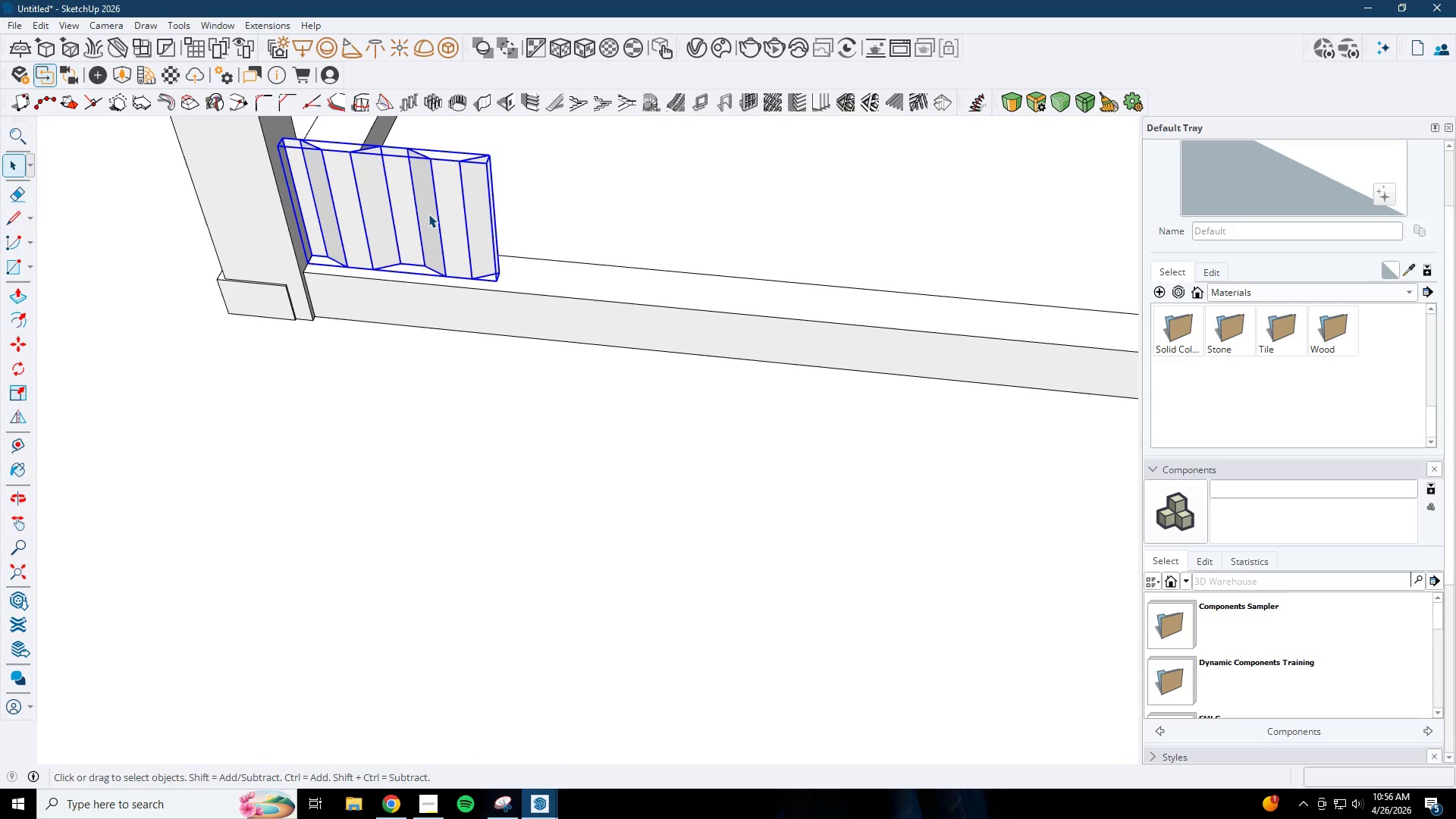 
double_click([428, 214])
 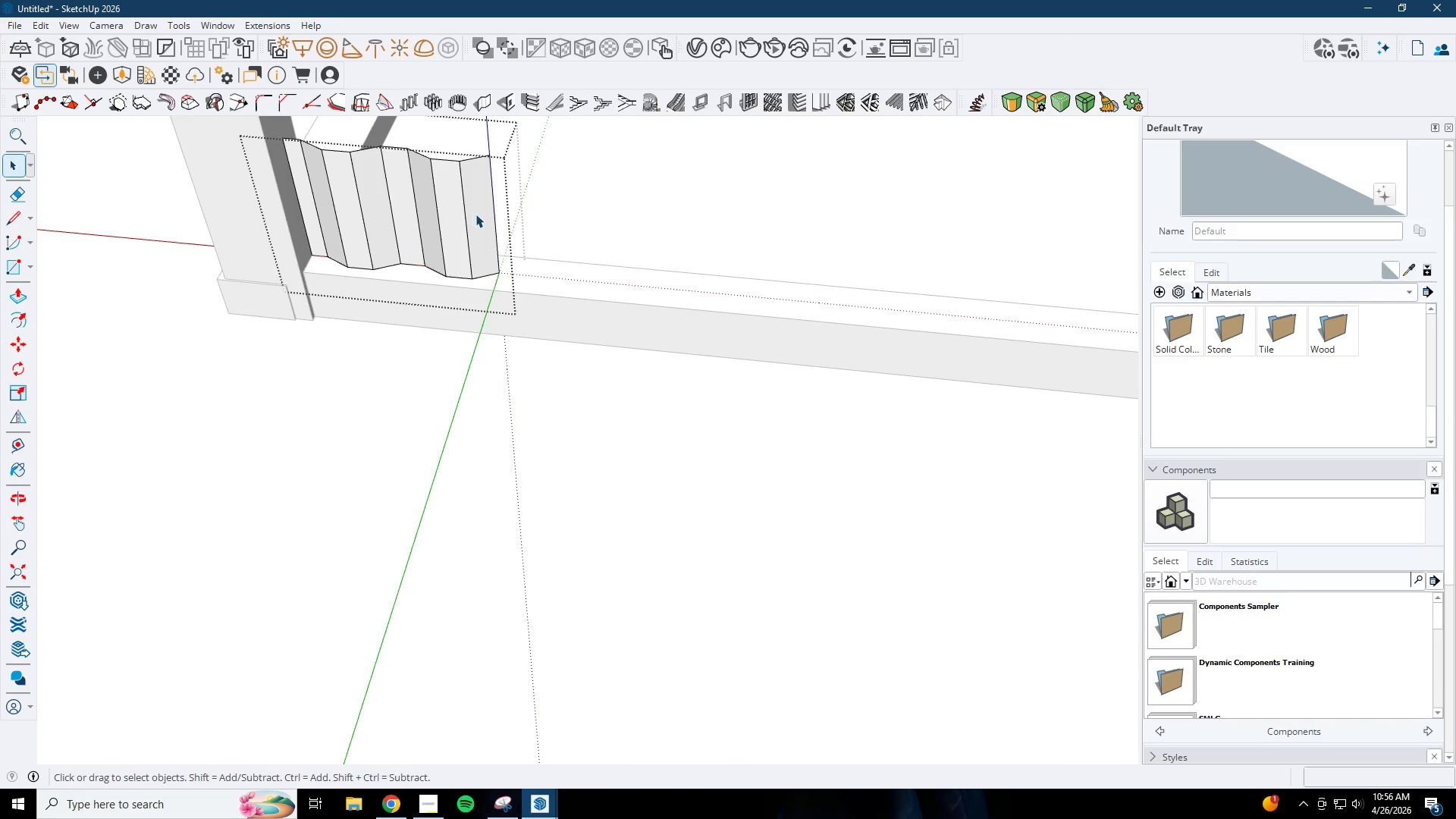 
scroll: coordinate [413, 226], scroll_direction: down, amount: 4.0
 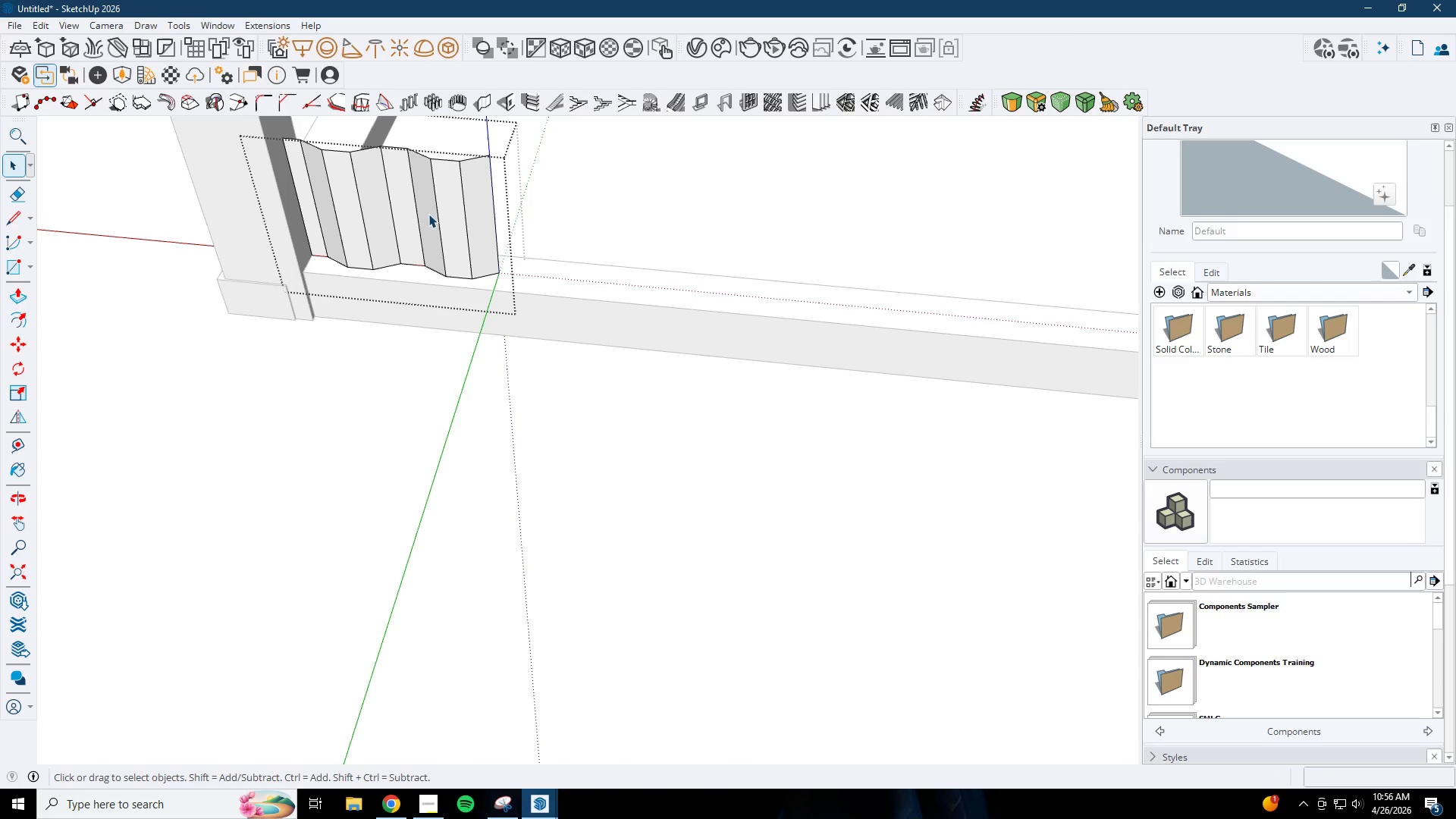 
scroll: coordinate [364, 118], scroll_direction: up, amount: 4.0
 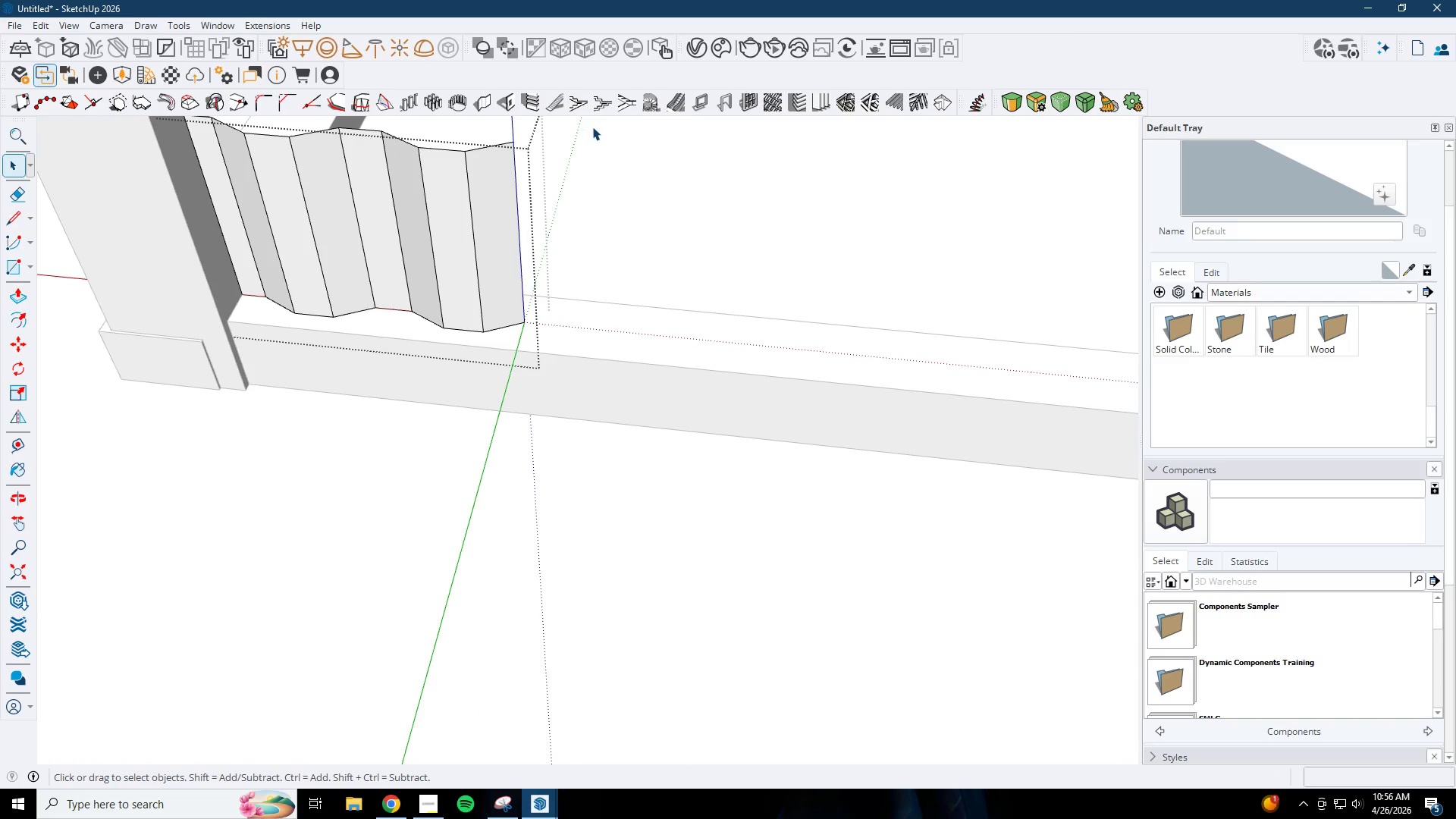 
left_click_drag(start_coordinate=[579, 127], to_coordinate=[378, 356])
 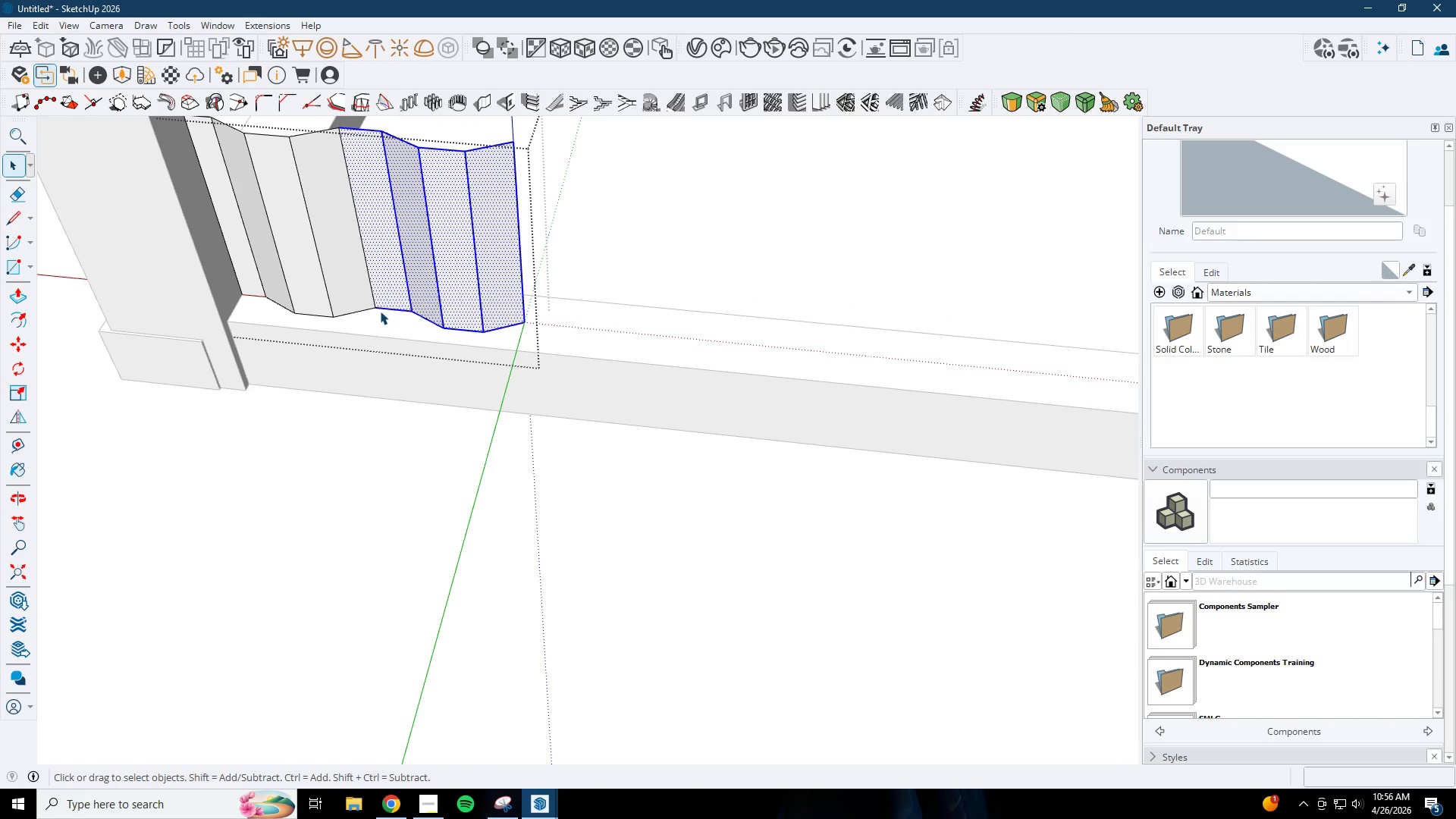 
key(M)
 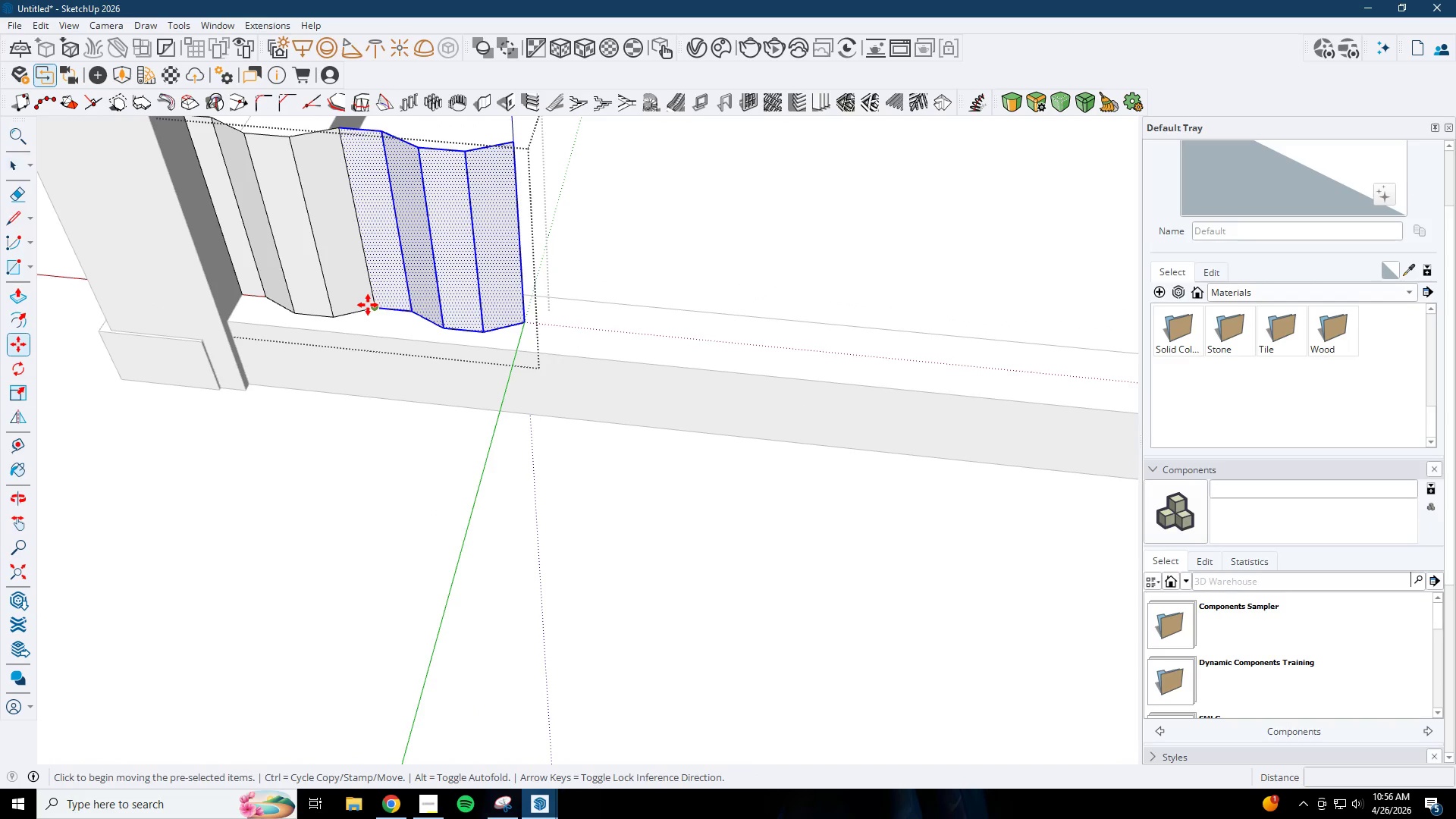 
left_click([368, 305])
 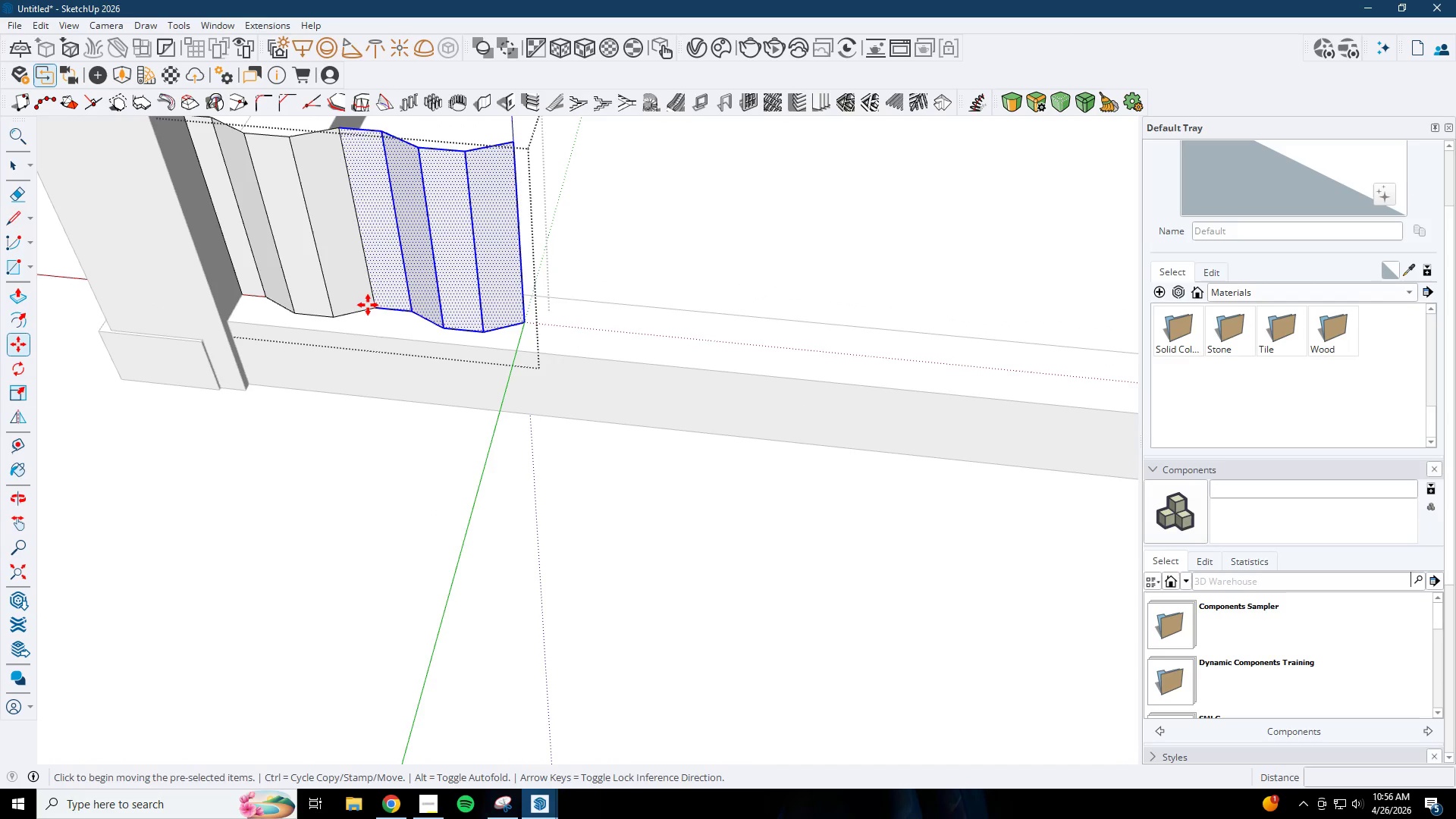 
key(Control+ControlLeft)
 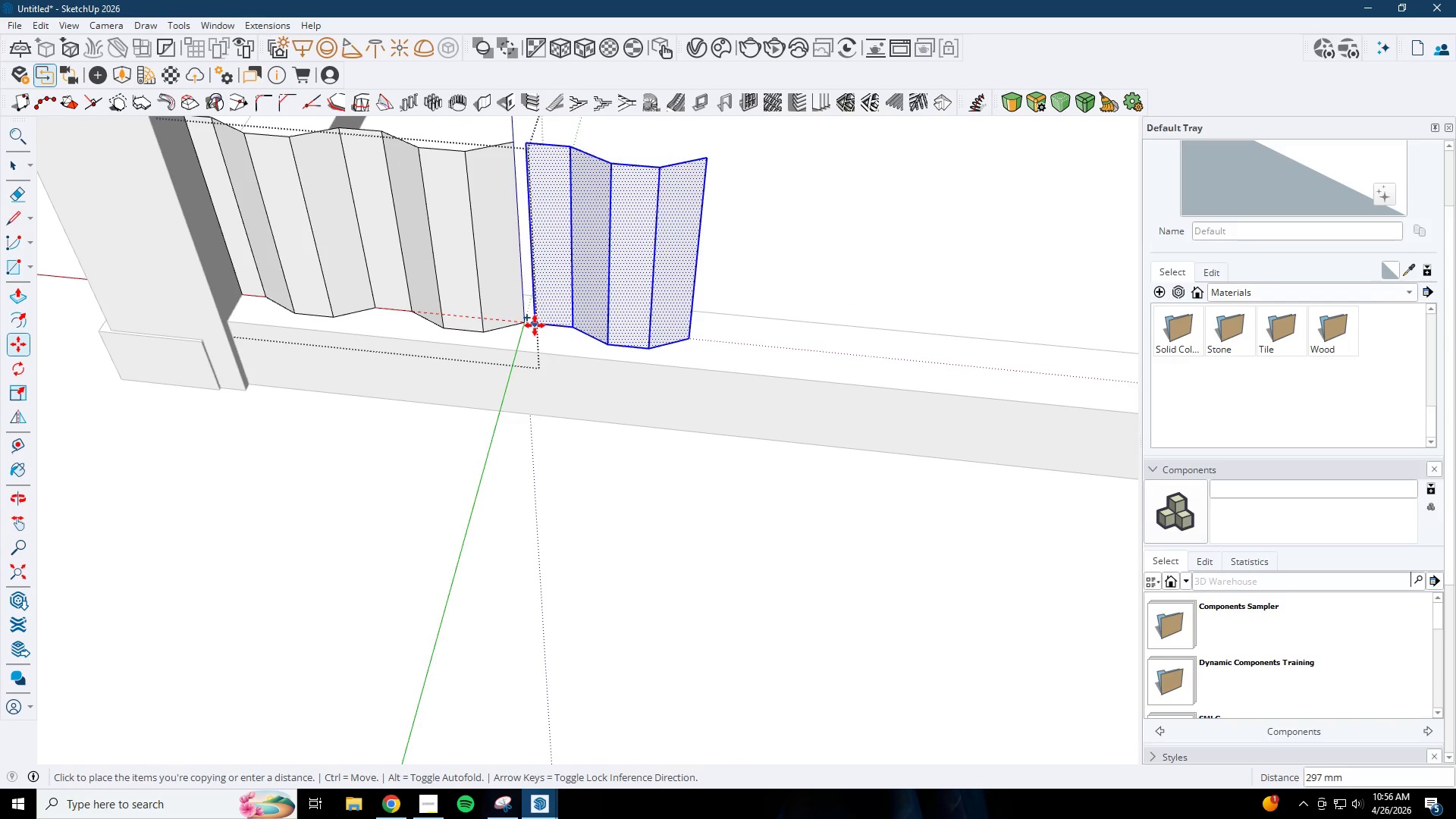 
left_click([532, 325])
 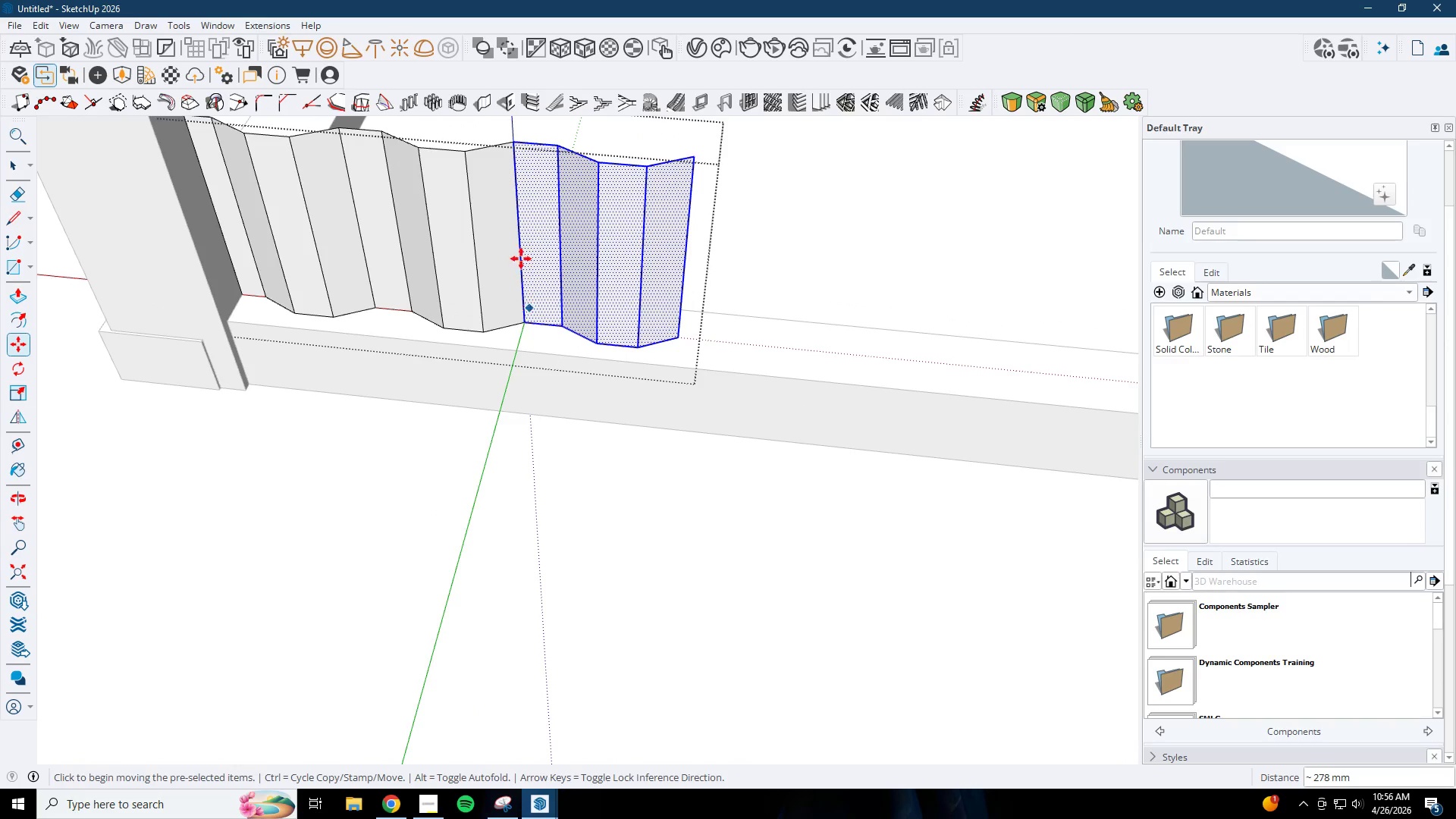 
scroll: coordinate [534, 363], scroll_direction: down, amount: 27.0
 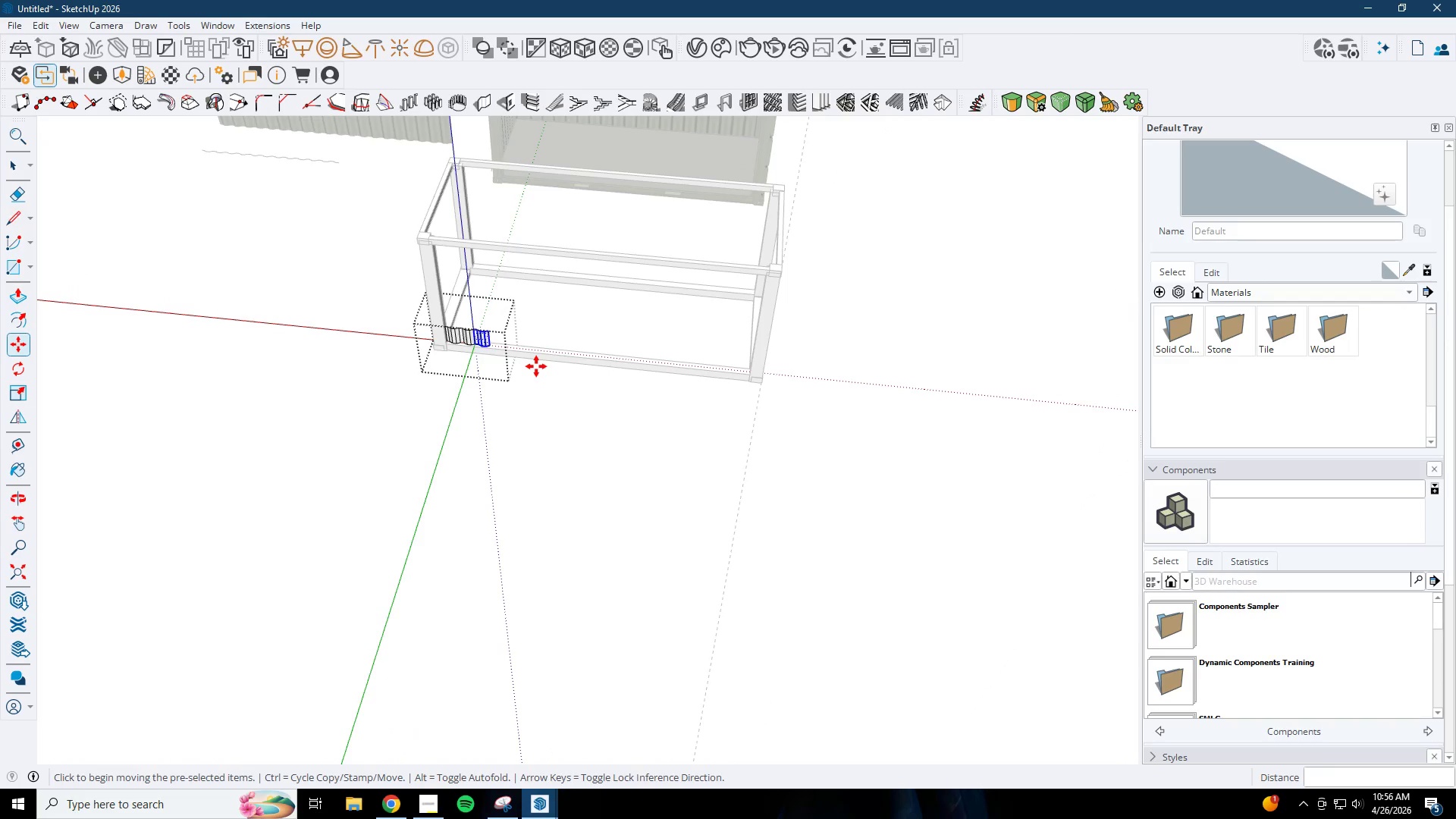 
type(x3)
 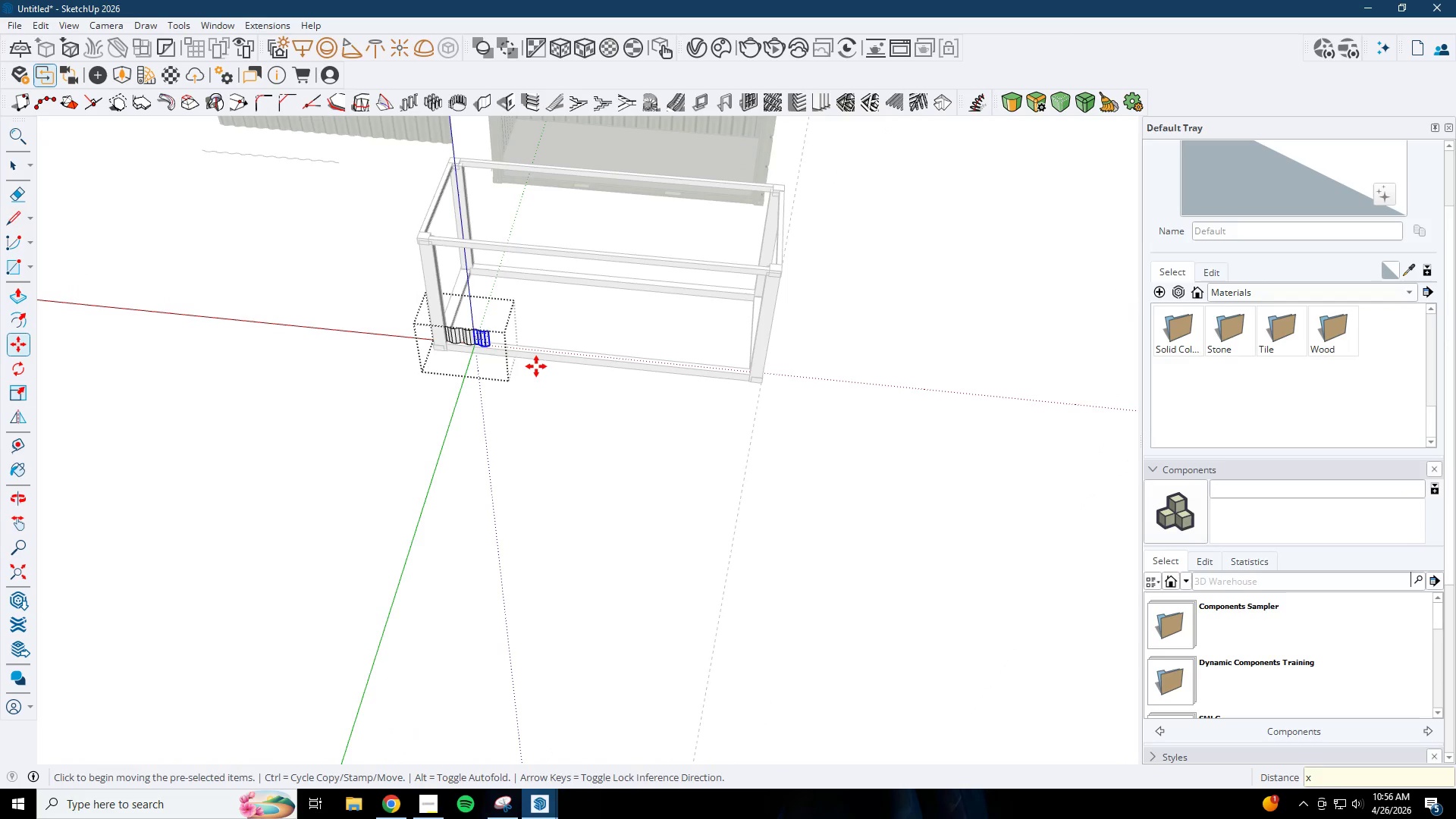 
key(Enter)
 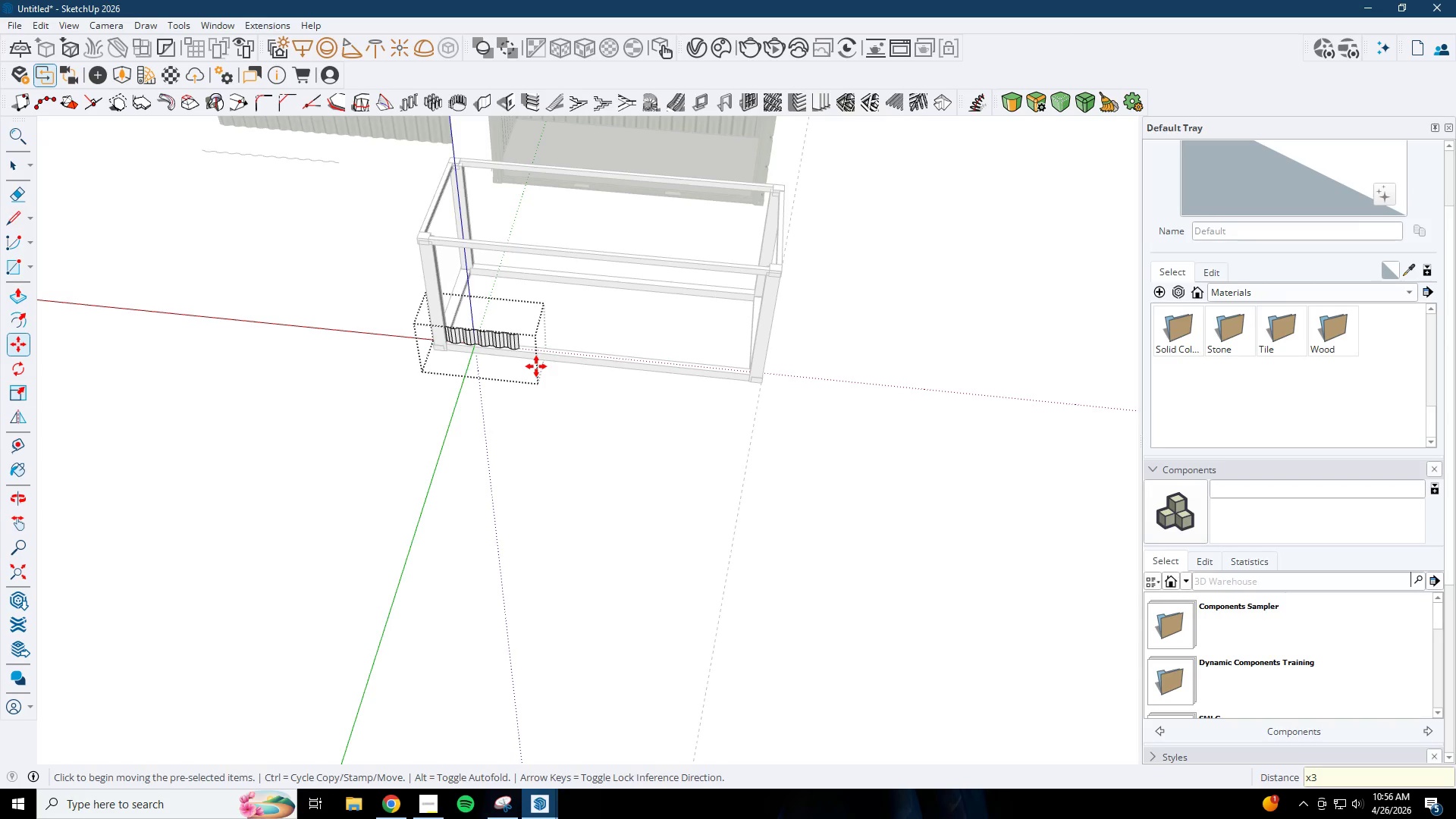 
type(x25)
 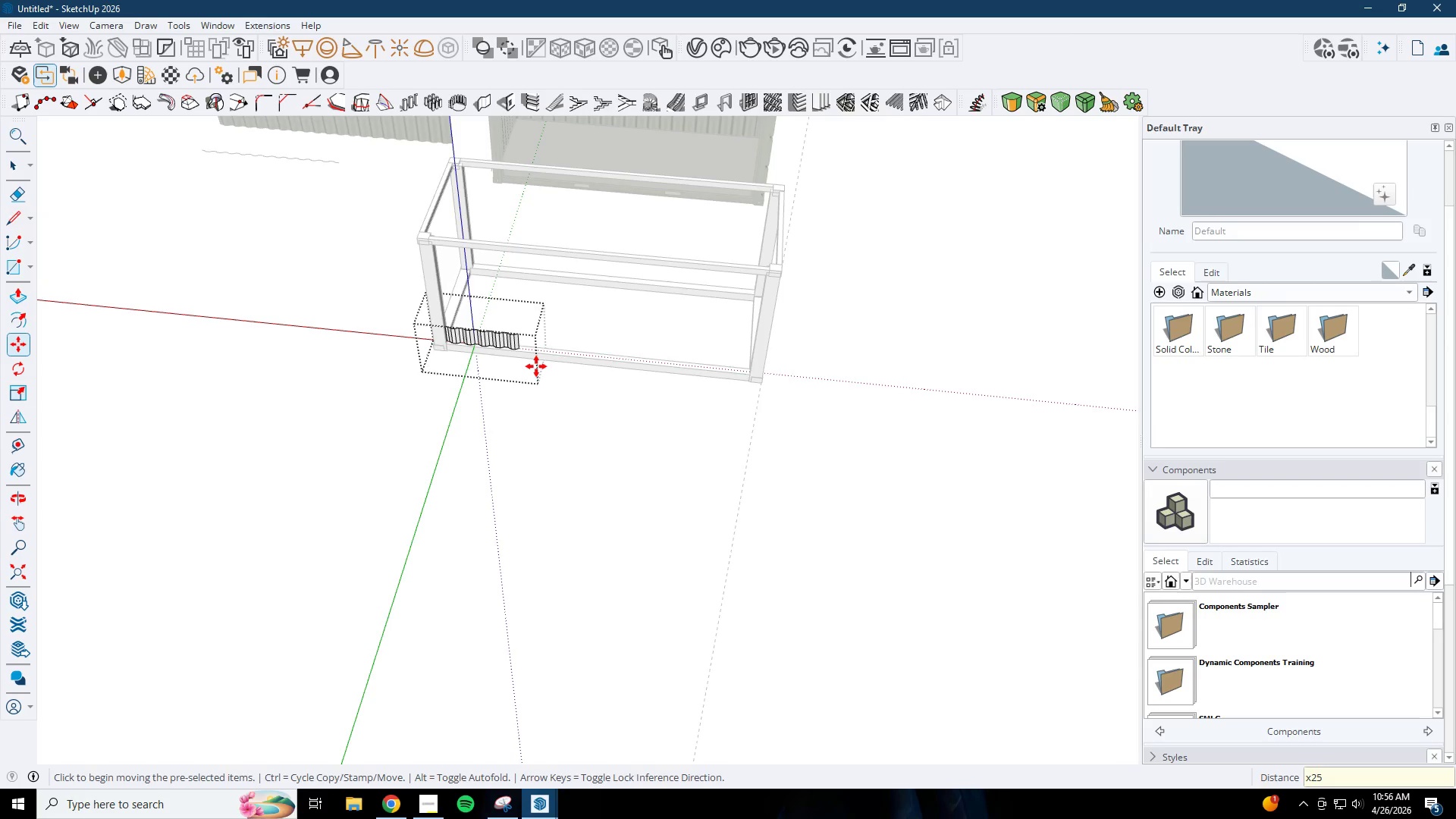 
key(Enter)
 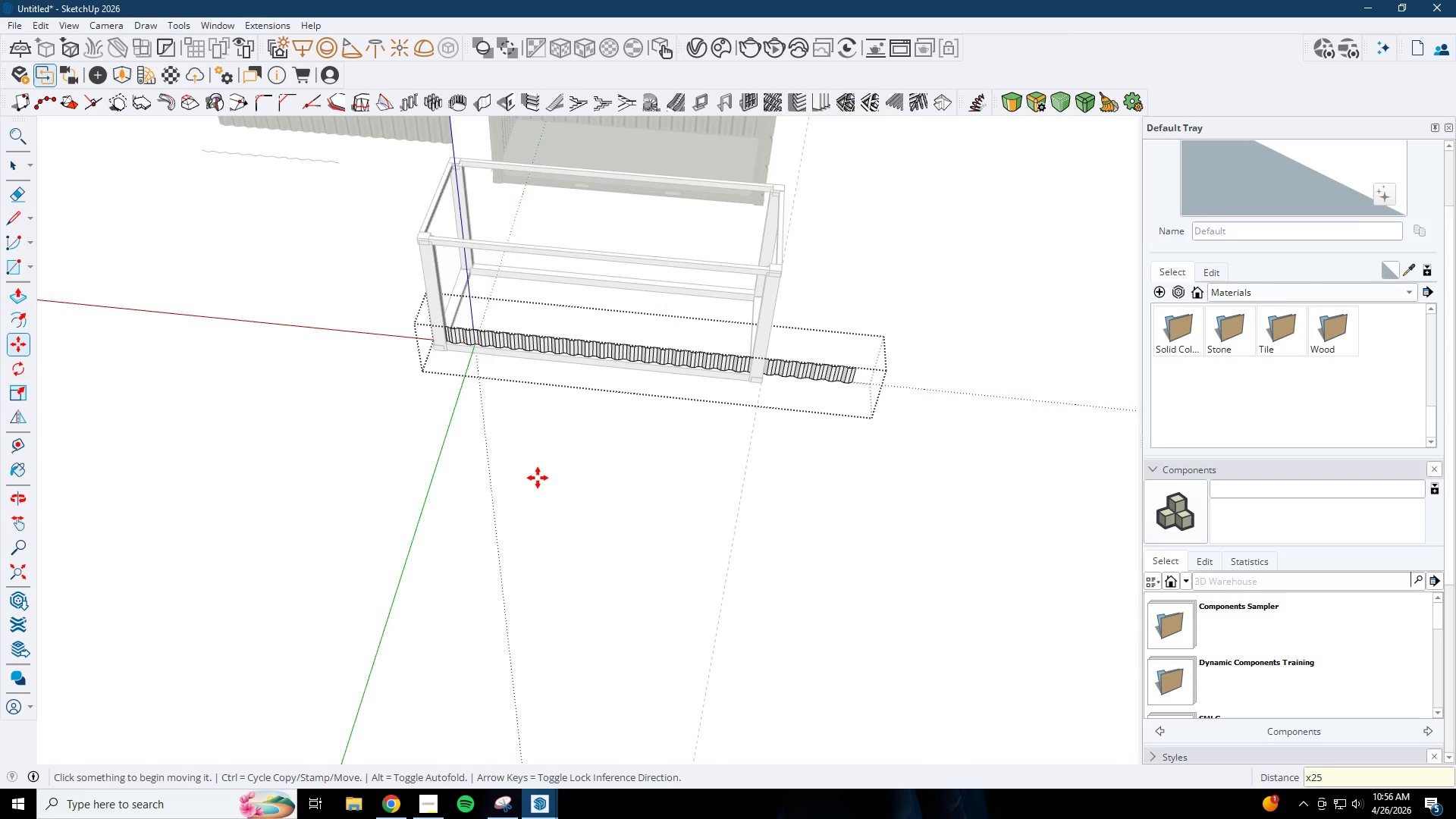 
scroll: coordinate [758, 372], scroll_direction: up, amount: 15.0
 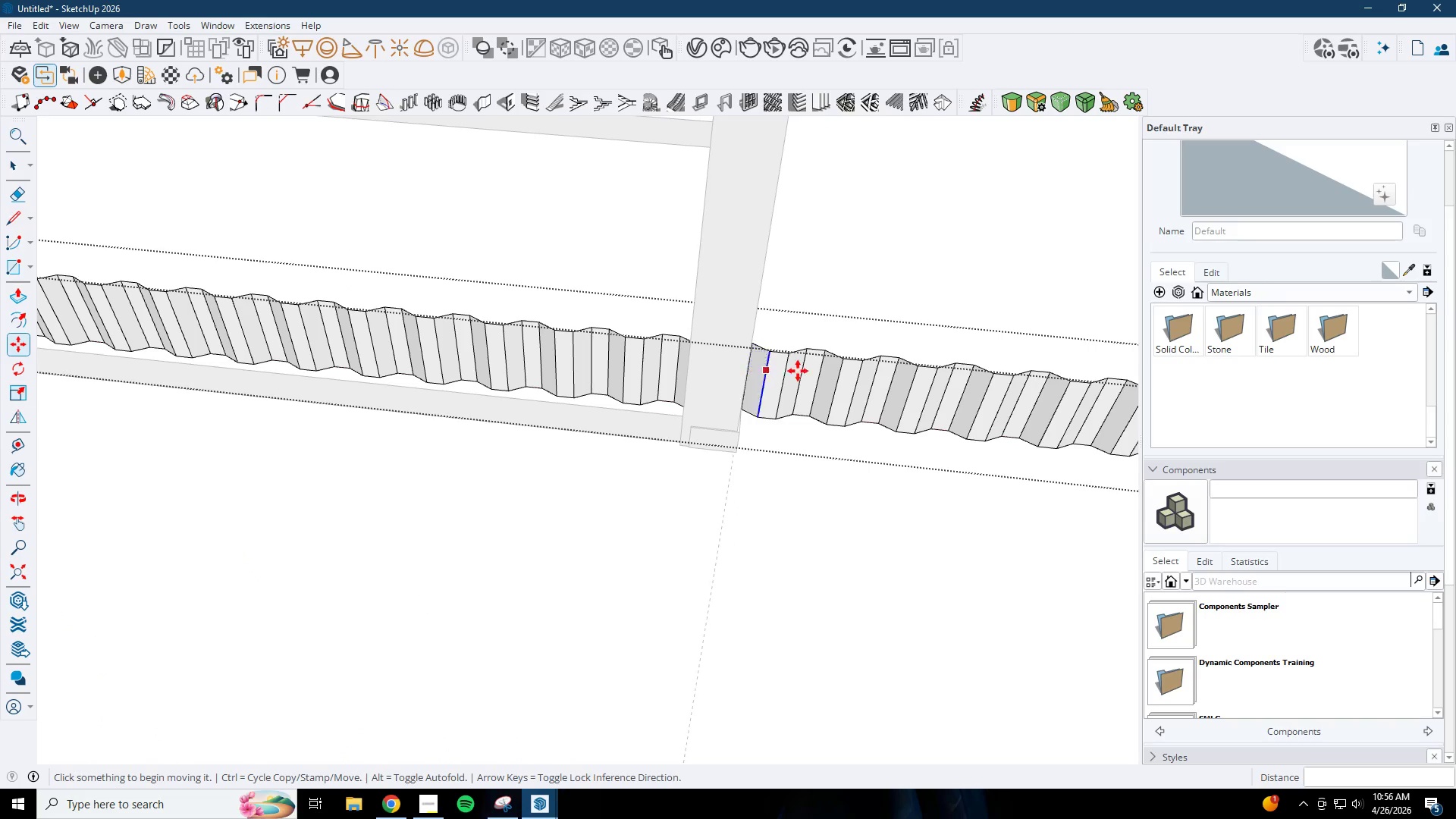 
scroll: coordinate [837, 395], scroll_direction: down, amount: 4.0
 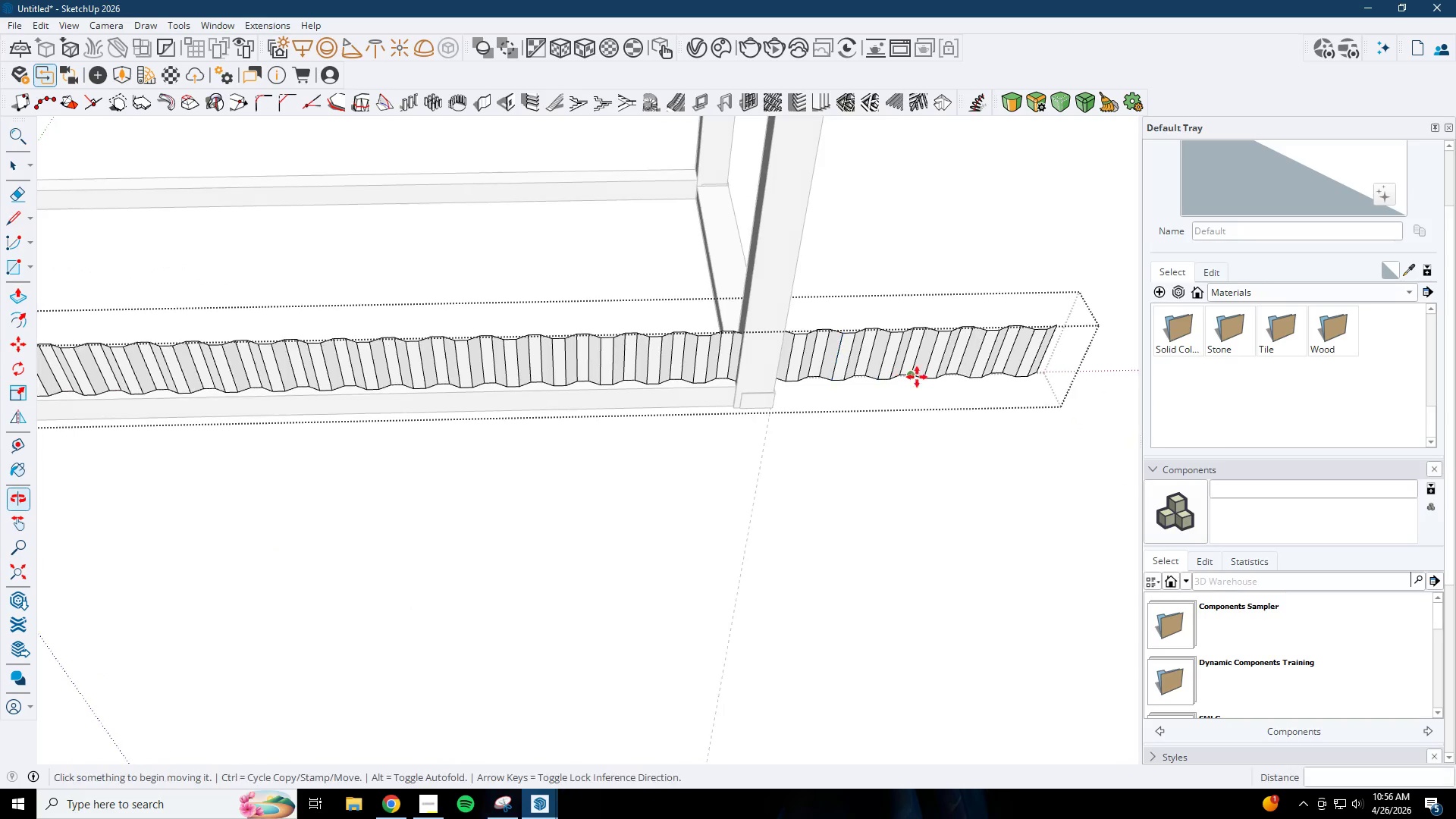 
key(Space)
 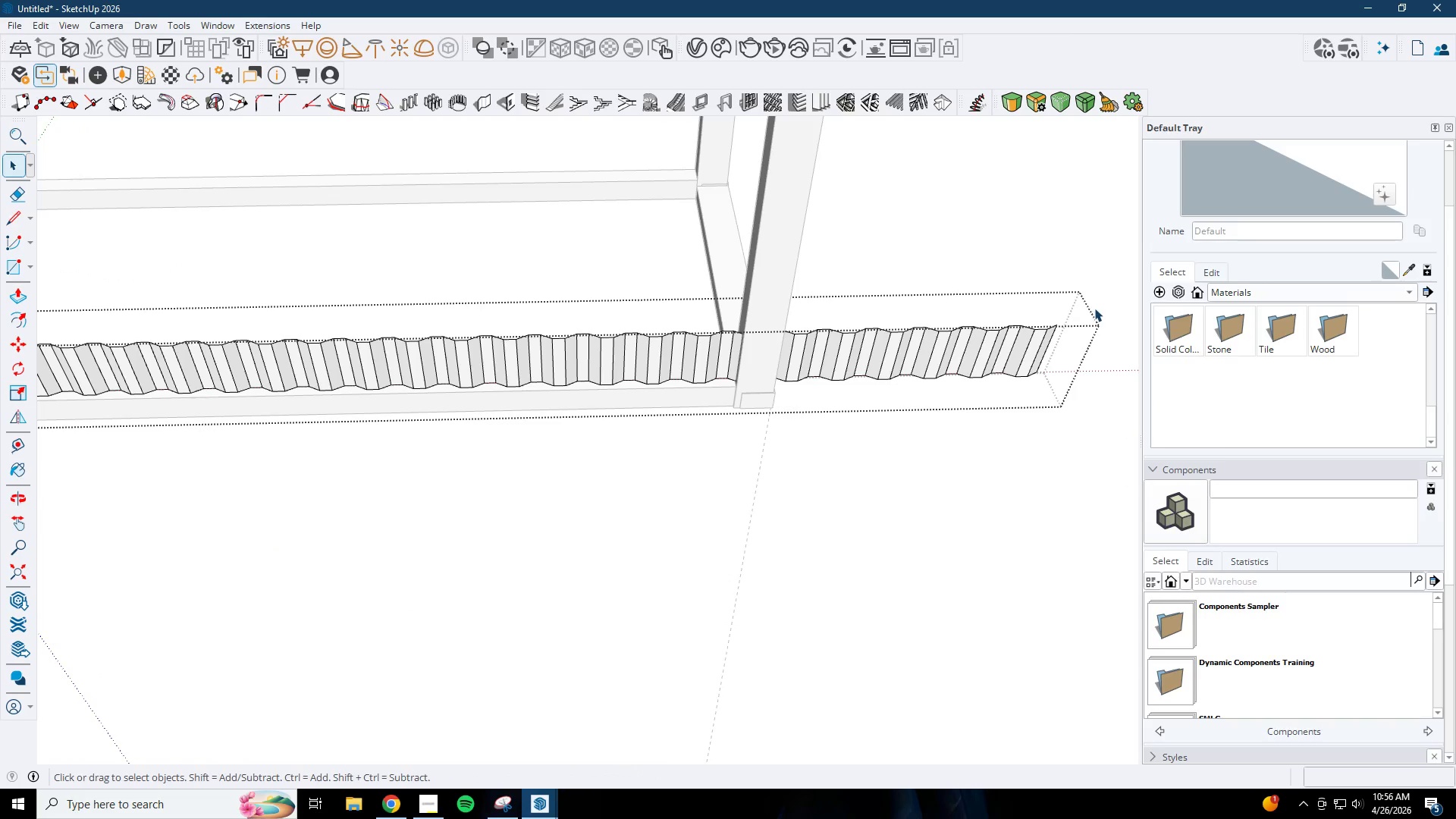 
left_click_drag(start_coordinate=[1094, 306], to_coordinate=[742, 451])
 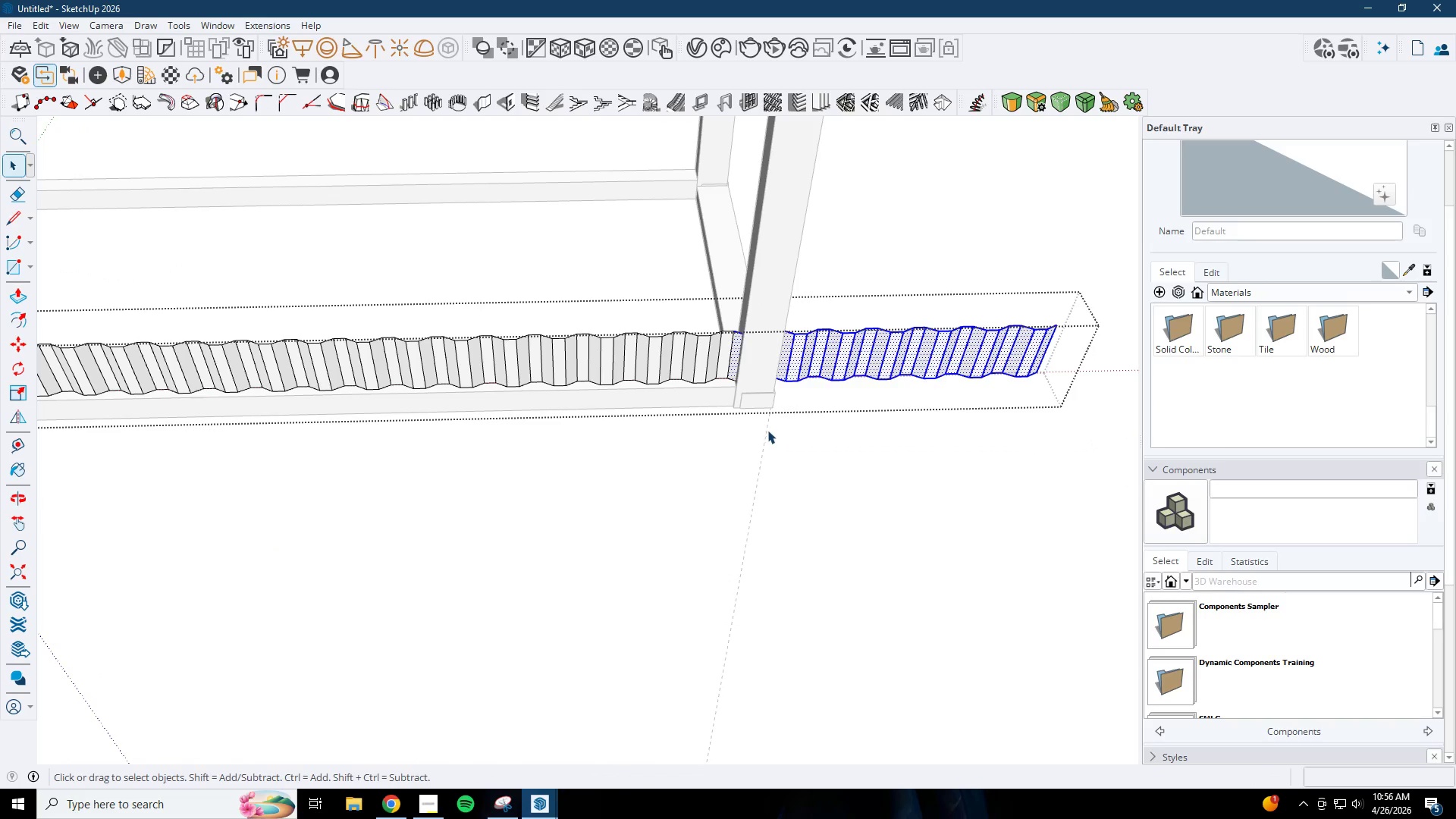 
key(Delete)
 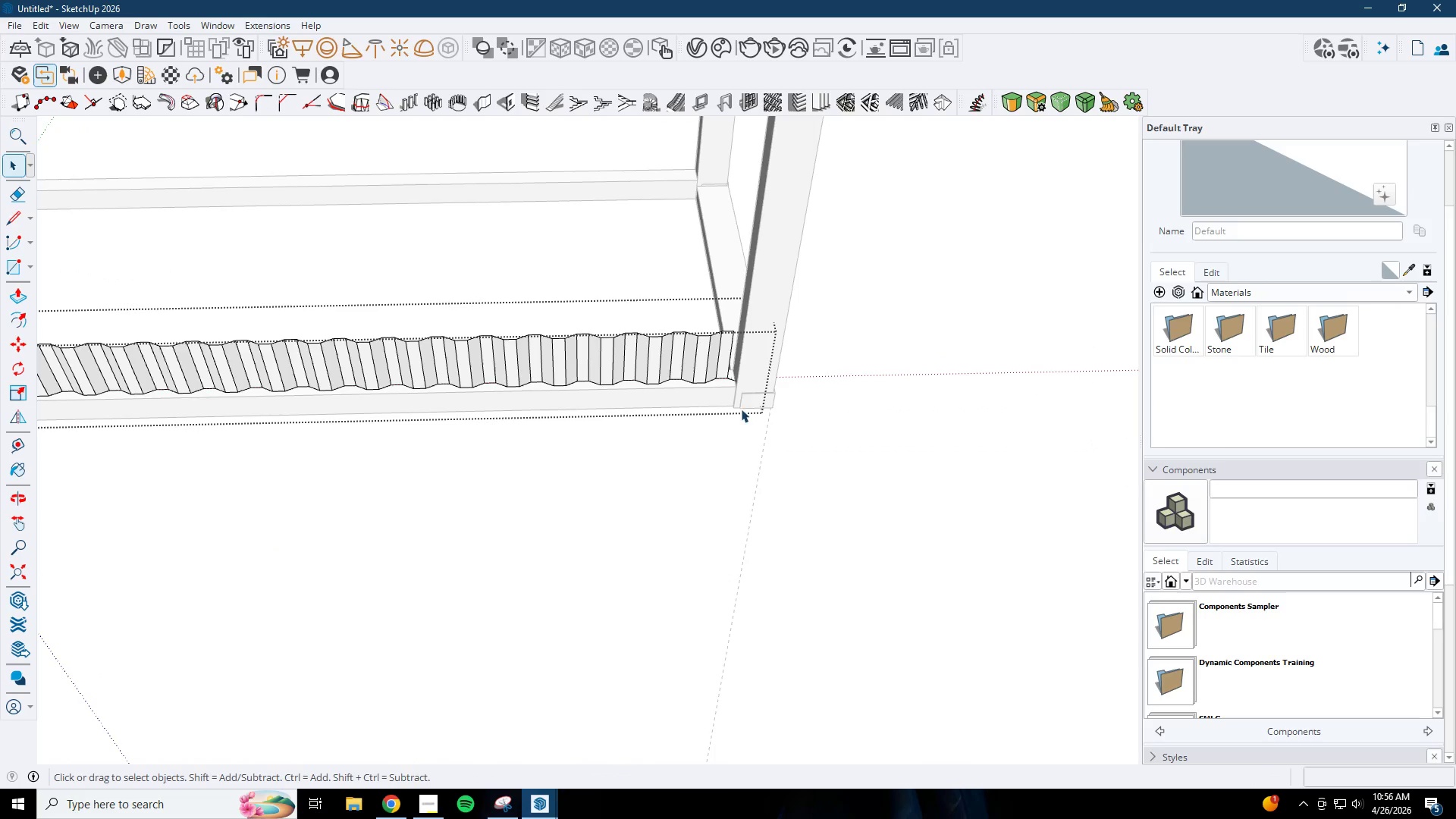 
key(E)
 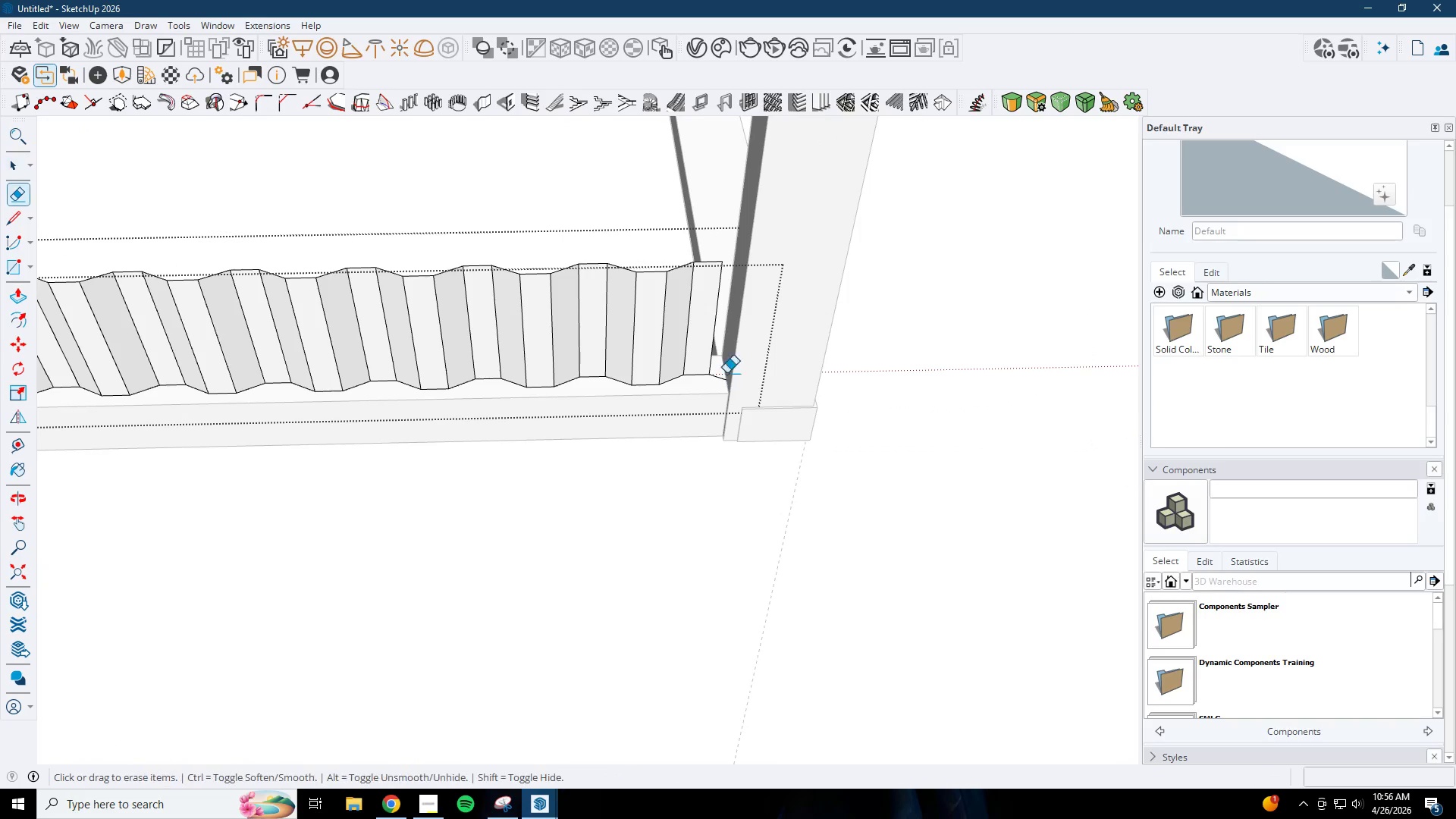 
left_click_drag(start_coordinate=[726, 373], to_coordinate=[723, 387])
 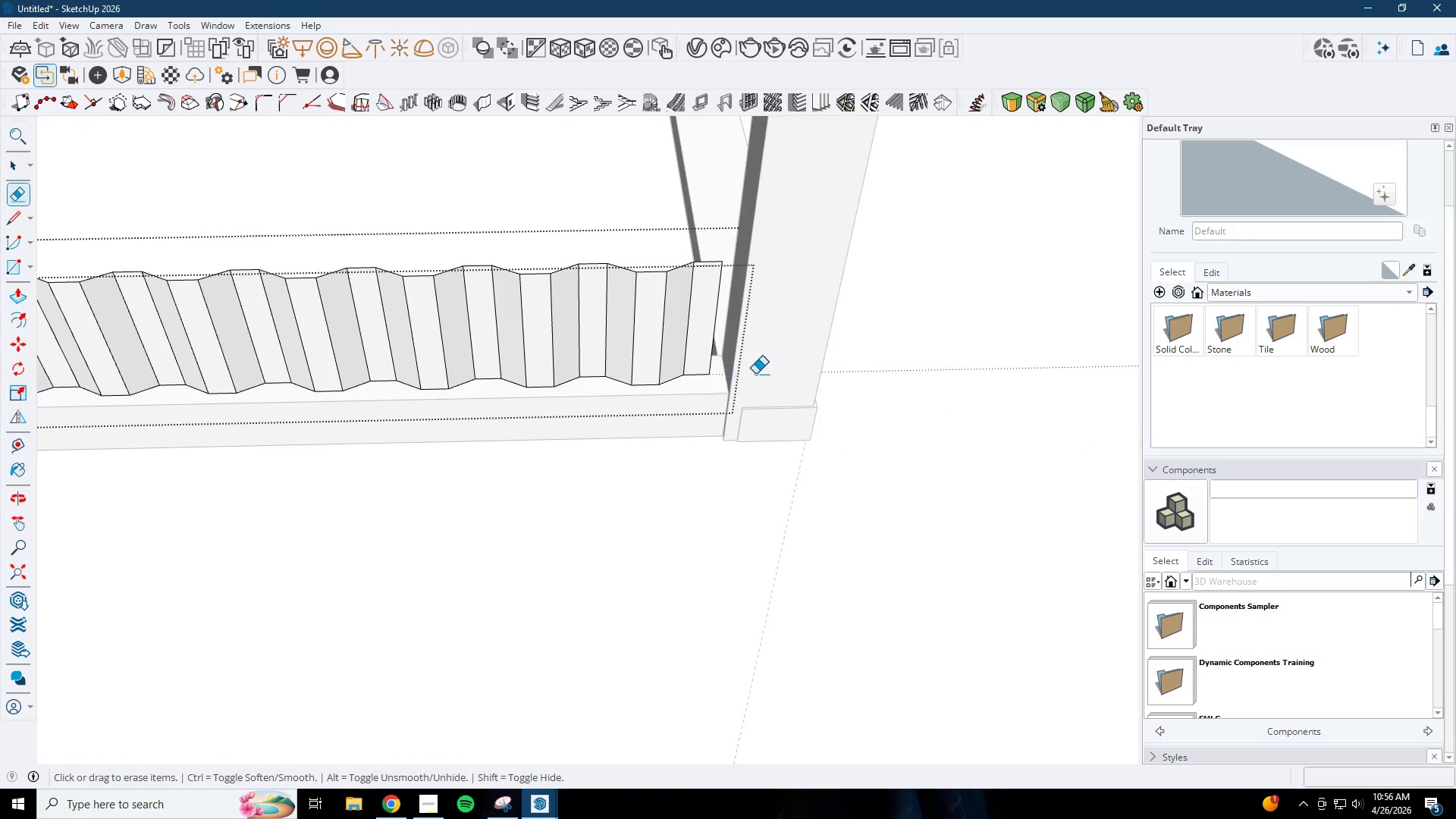 
scroll: coordinate [739, 373], scroll_direction: up, amount: 8.0
 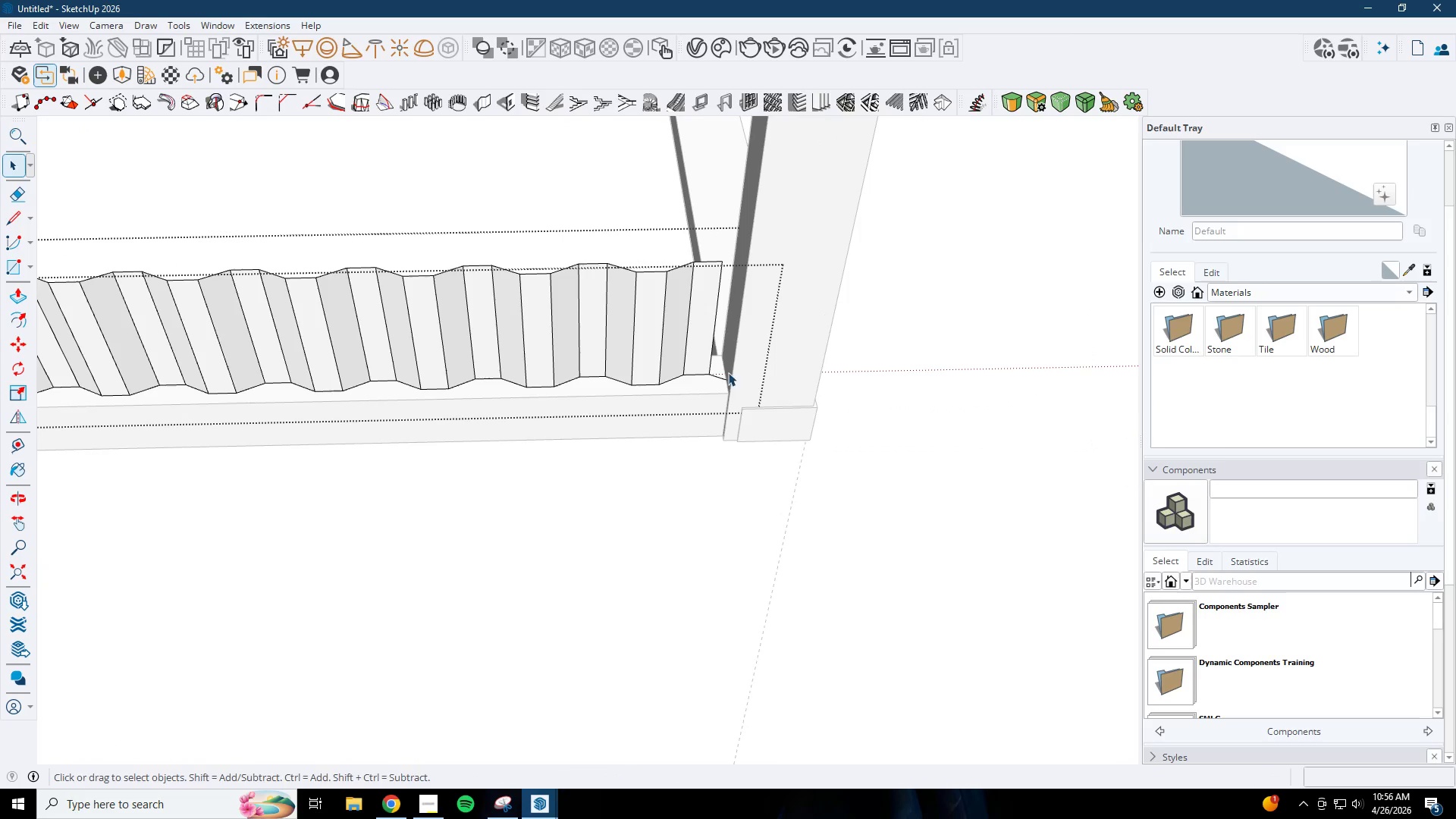 
key(Space)
 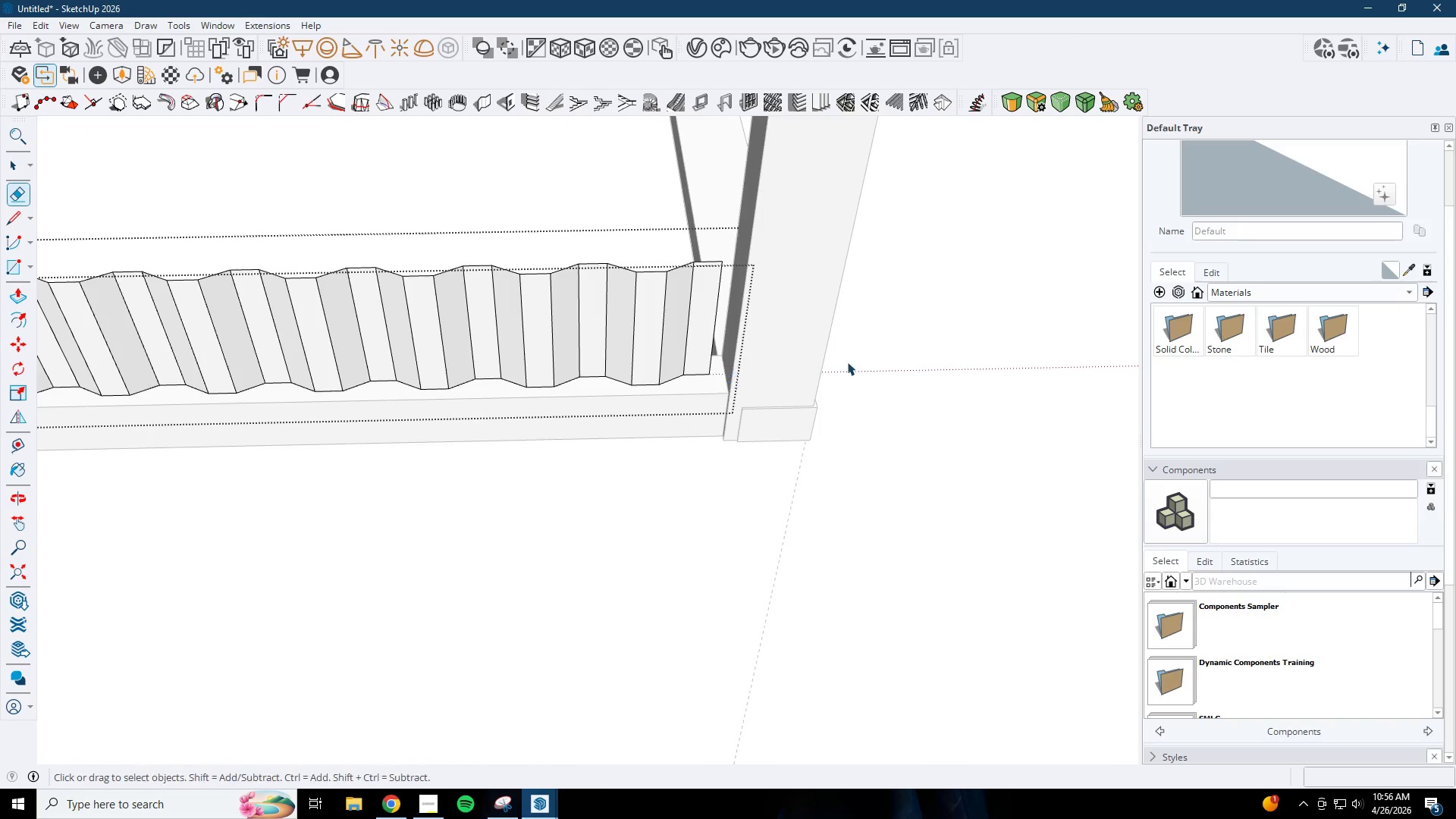 
key(Escape)
 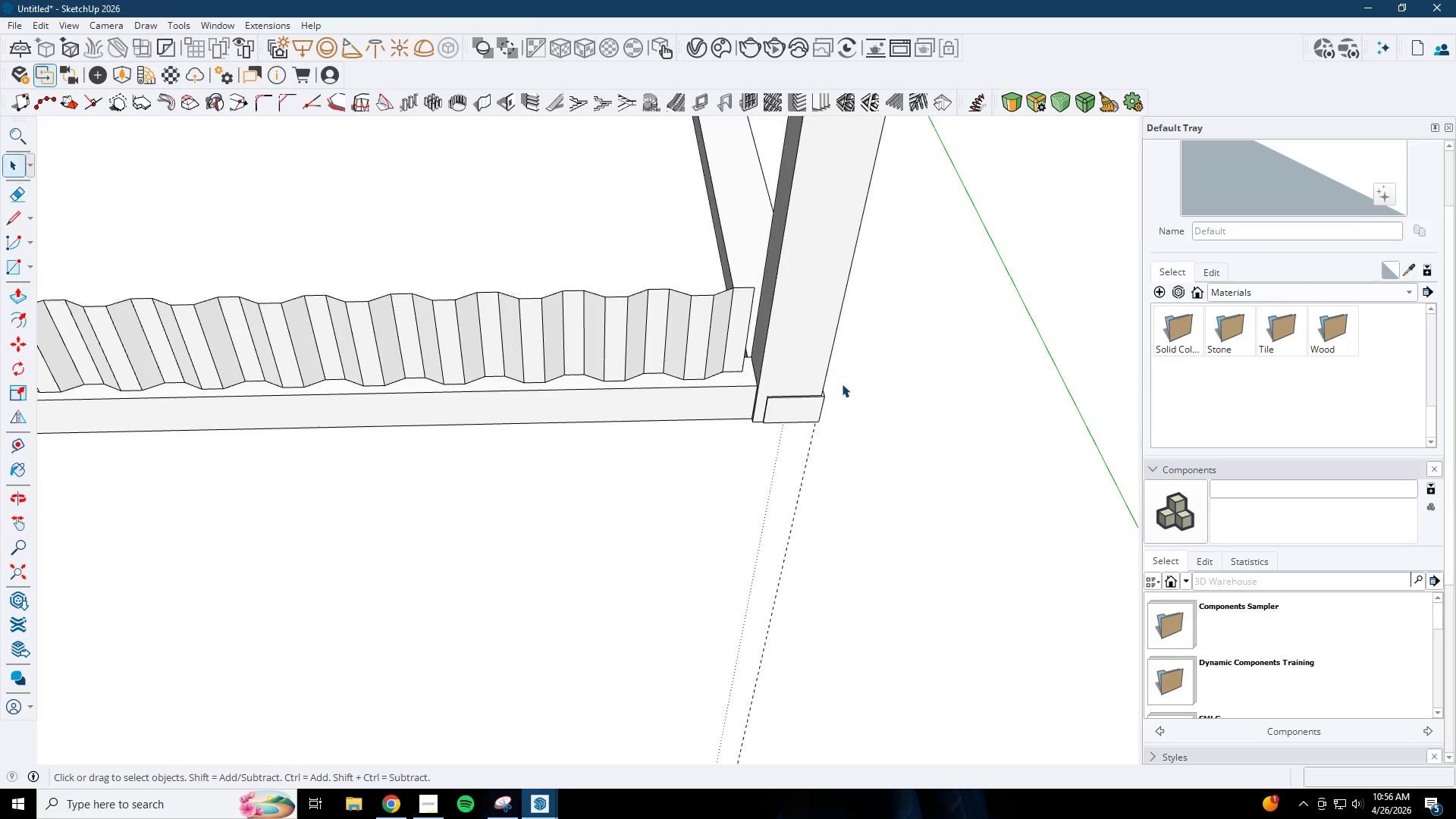 
key(Escape)
 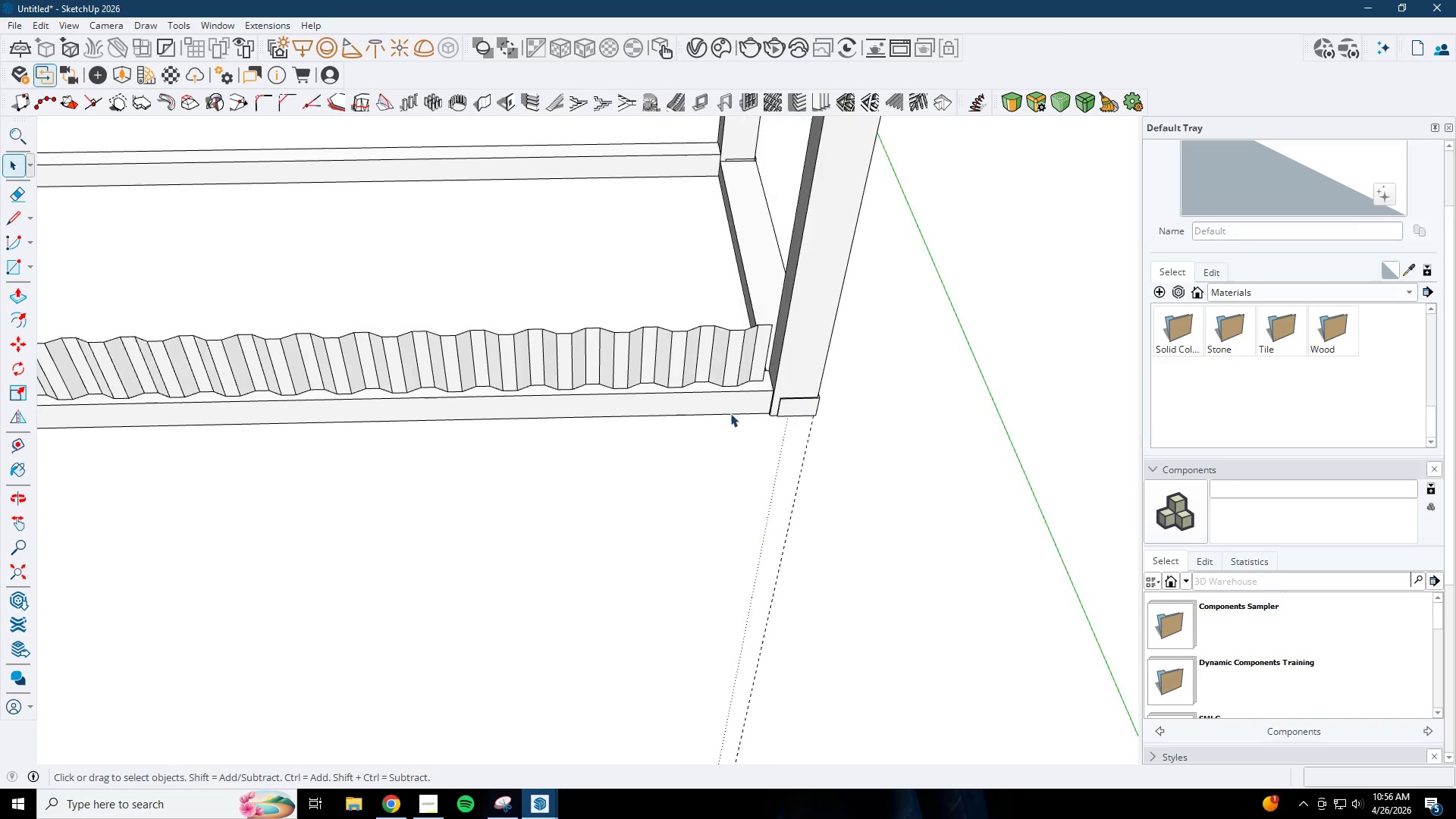 
key(Escape)
 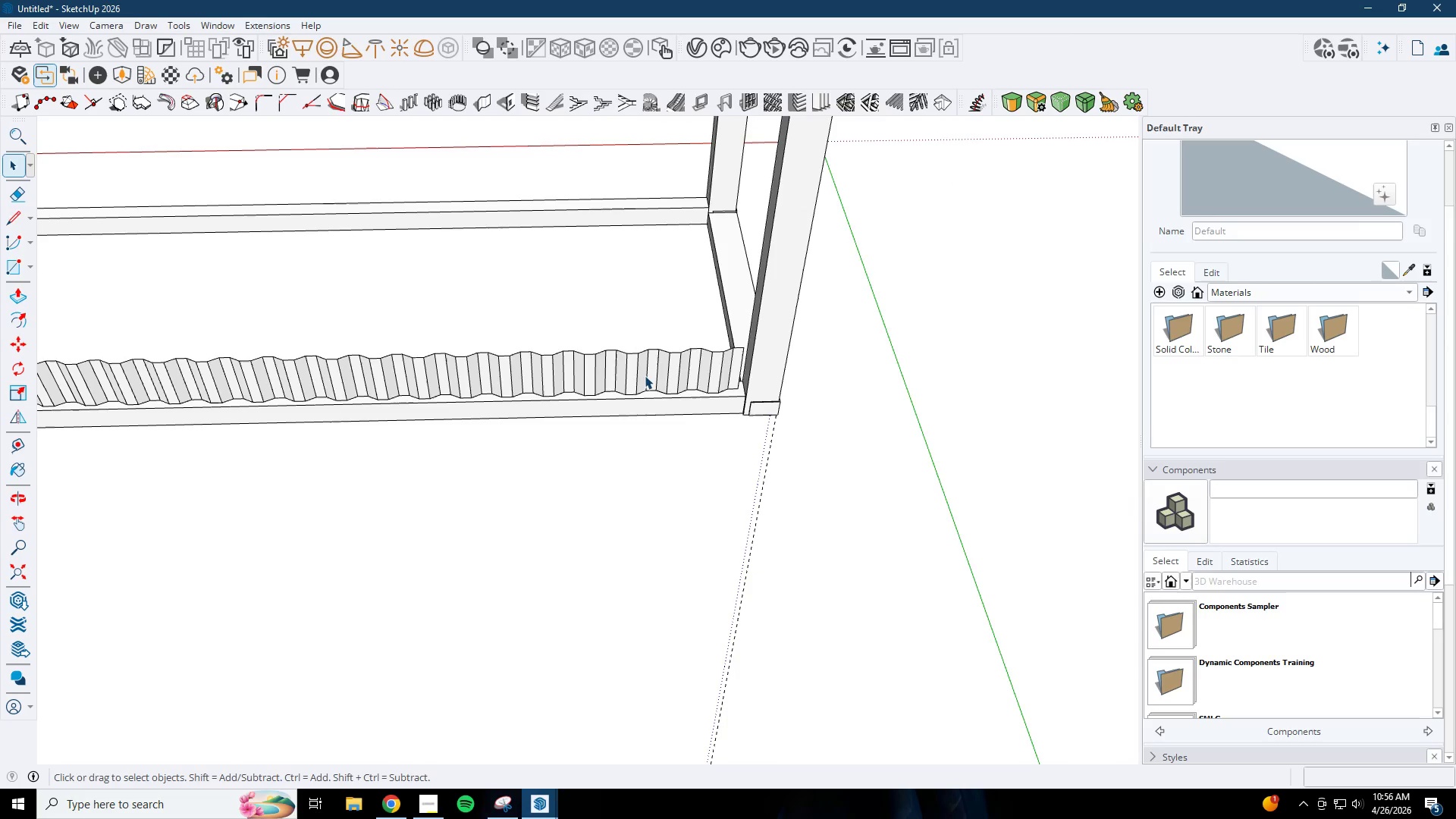 
double_click([645, 373])
 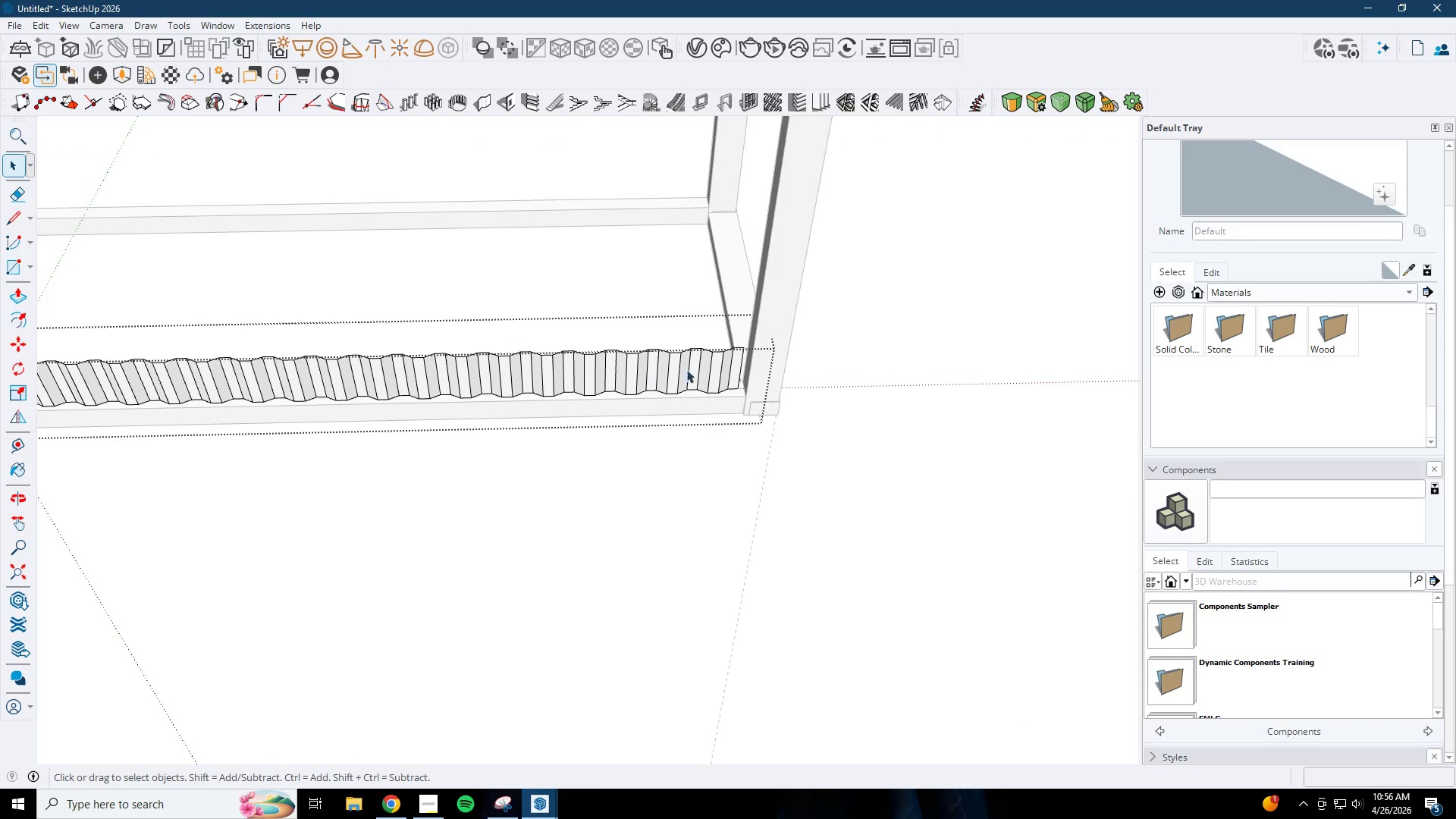 
scroll: coordinate [659, 414], scroll_direction: down, amount: 11.0
 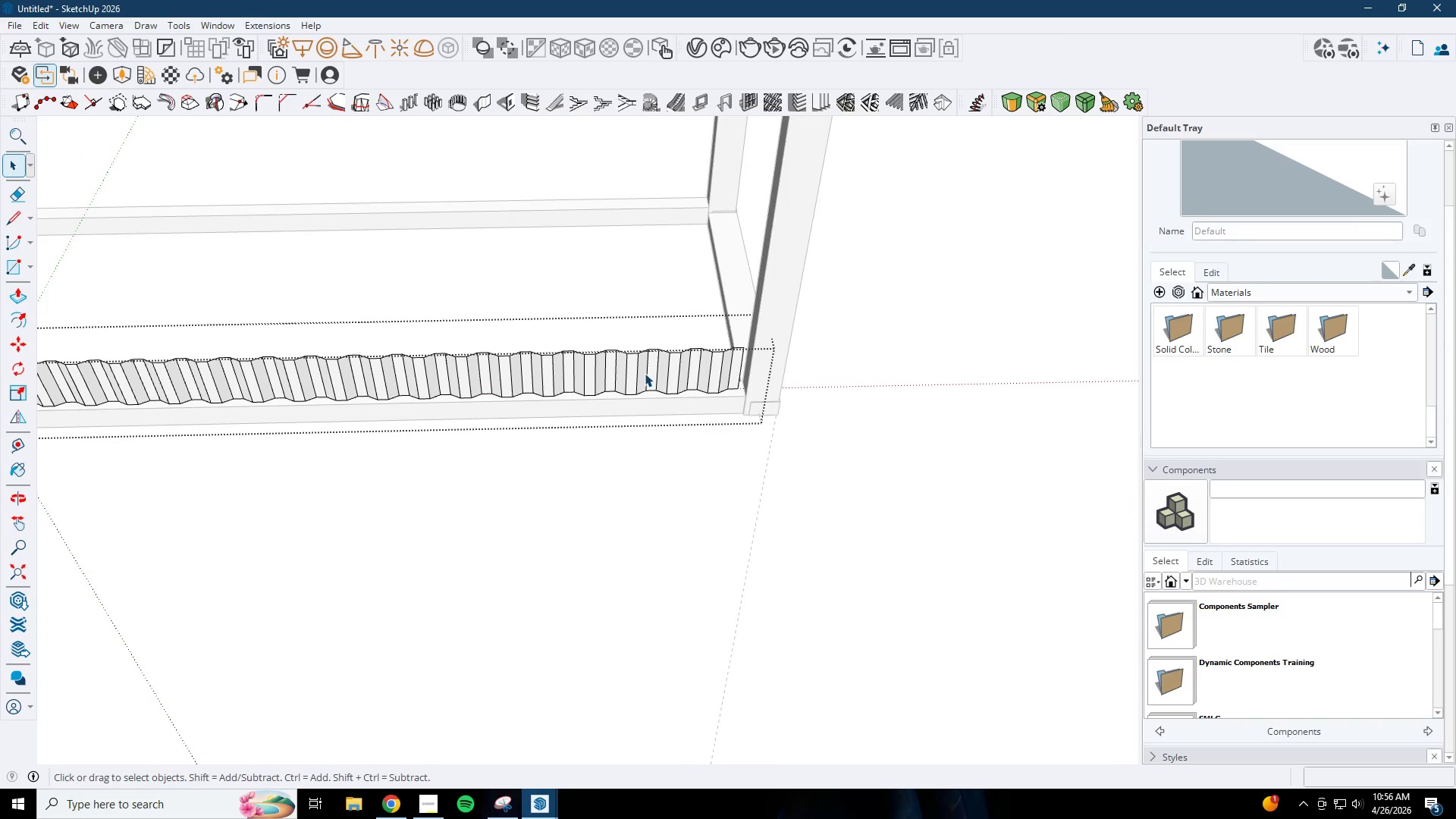 
left_click_drag(start_coordinate=[860, 281], to_coordinate=[174, 366])
 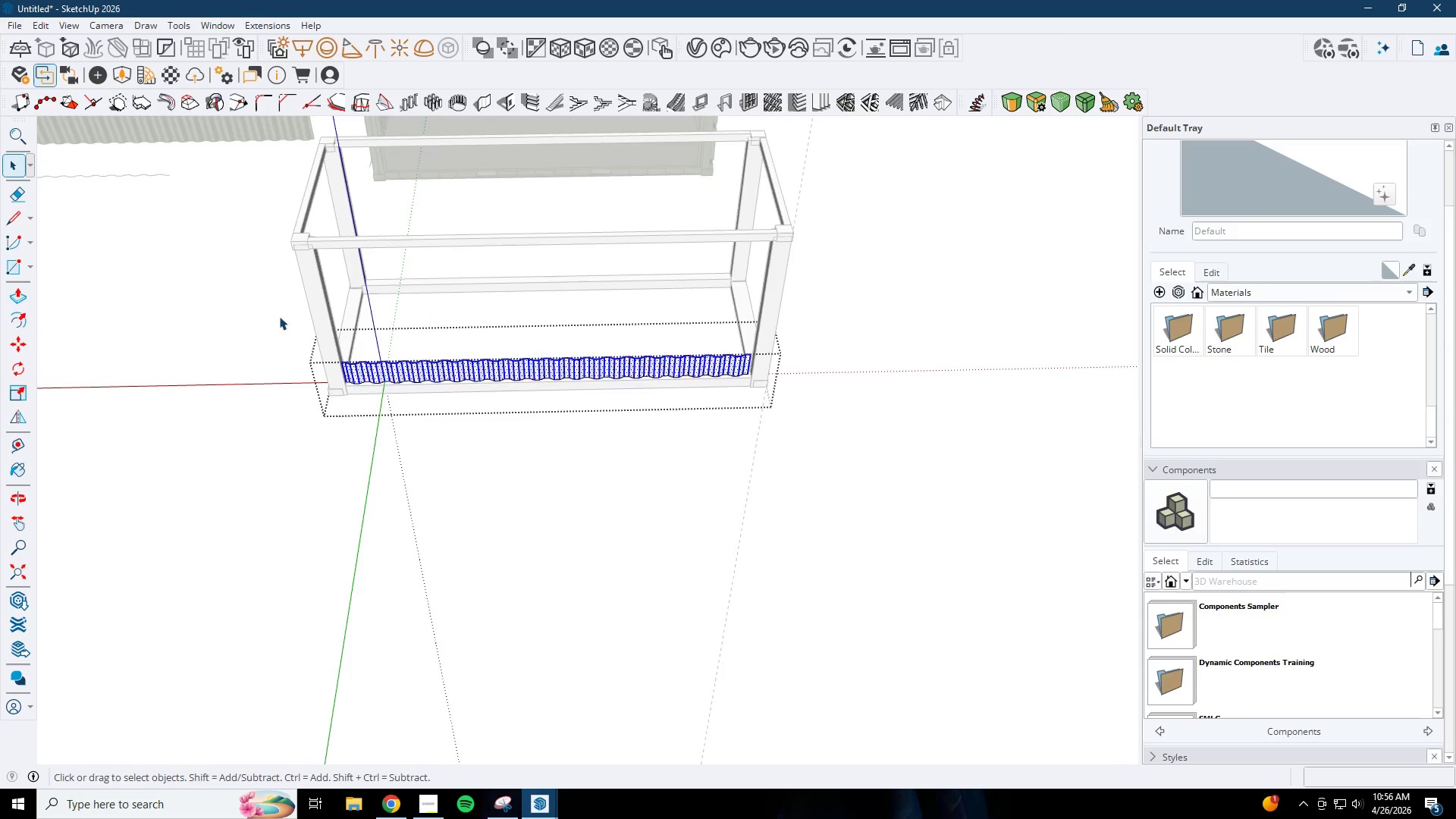 
scroll: coordinate [755, 361], scroll_direction: down, amount: 8.0
 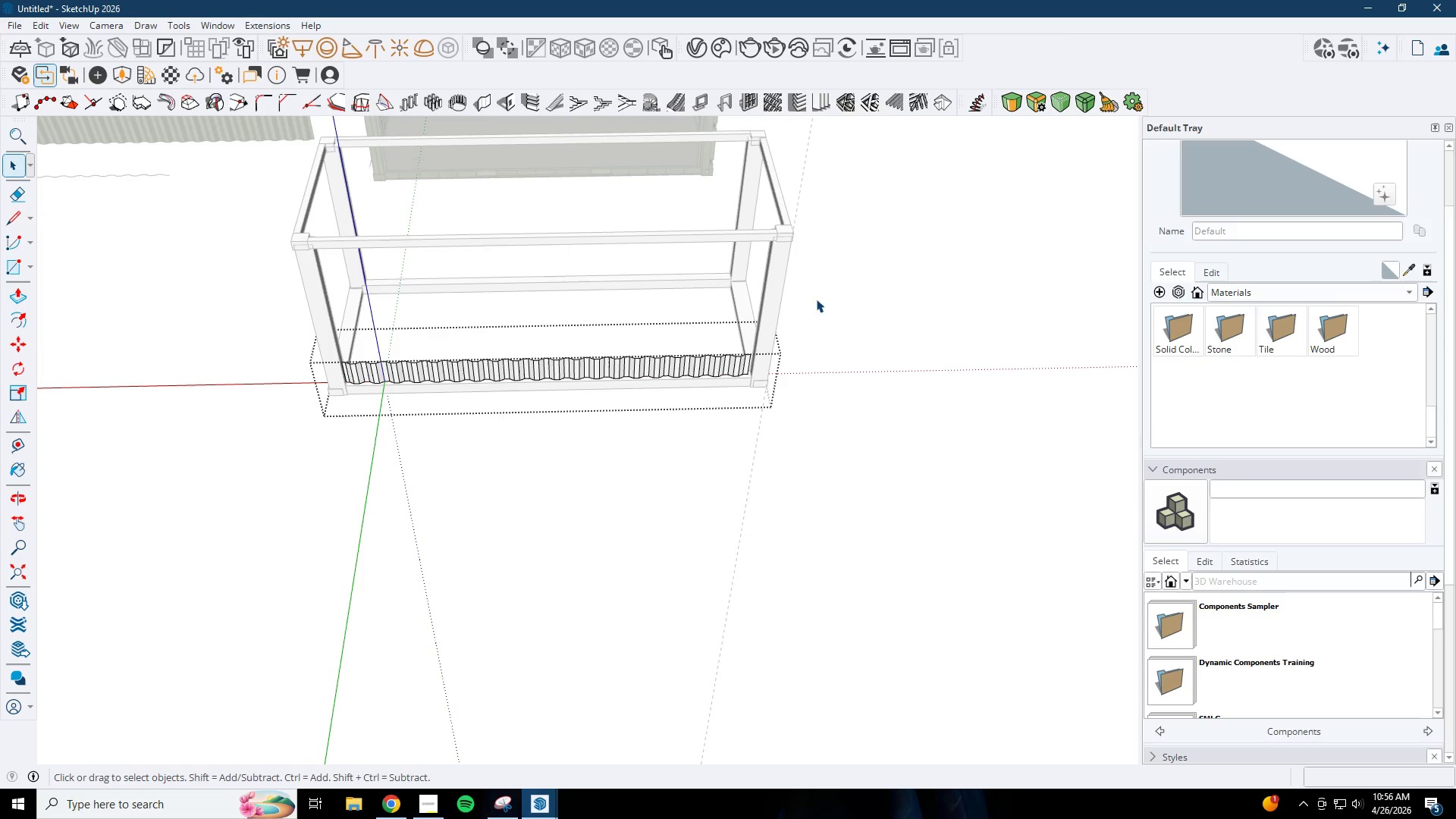 
scroll: coordinate [323, 315], scroll_direction: up, amount: 4.0
 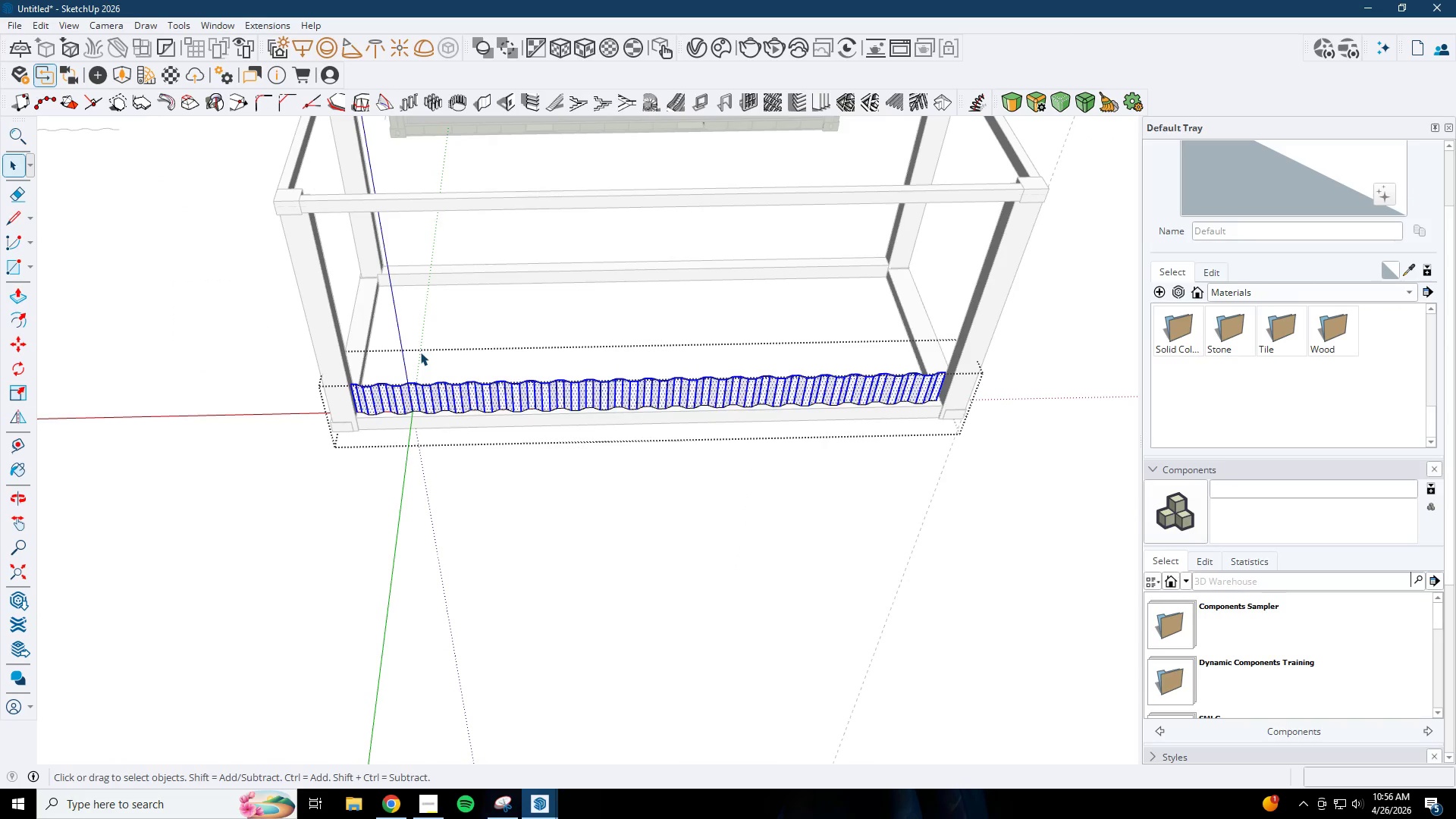 
scroll: coordinate [421, 354], scroll_direction: down, amount: 1.0
 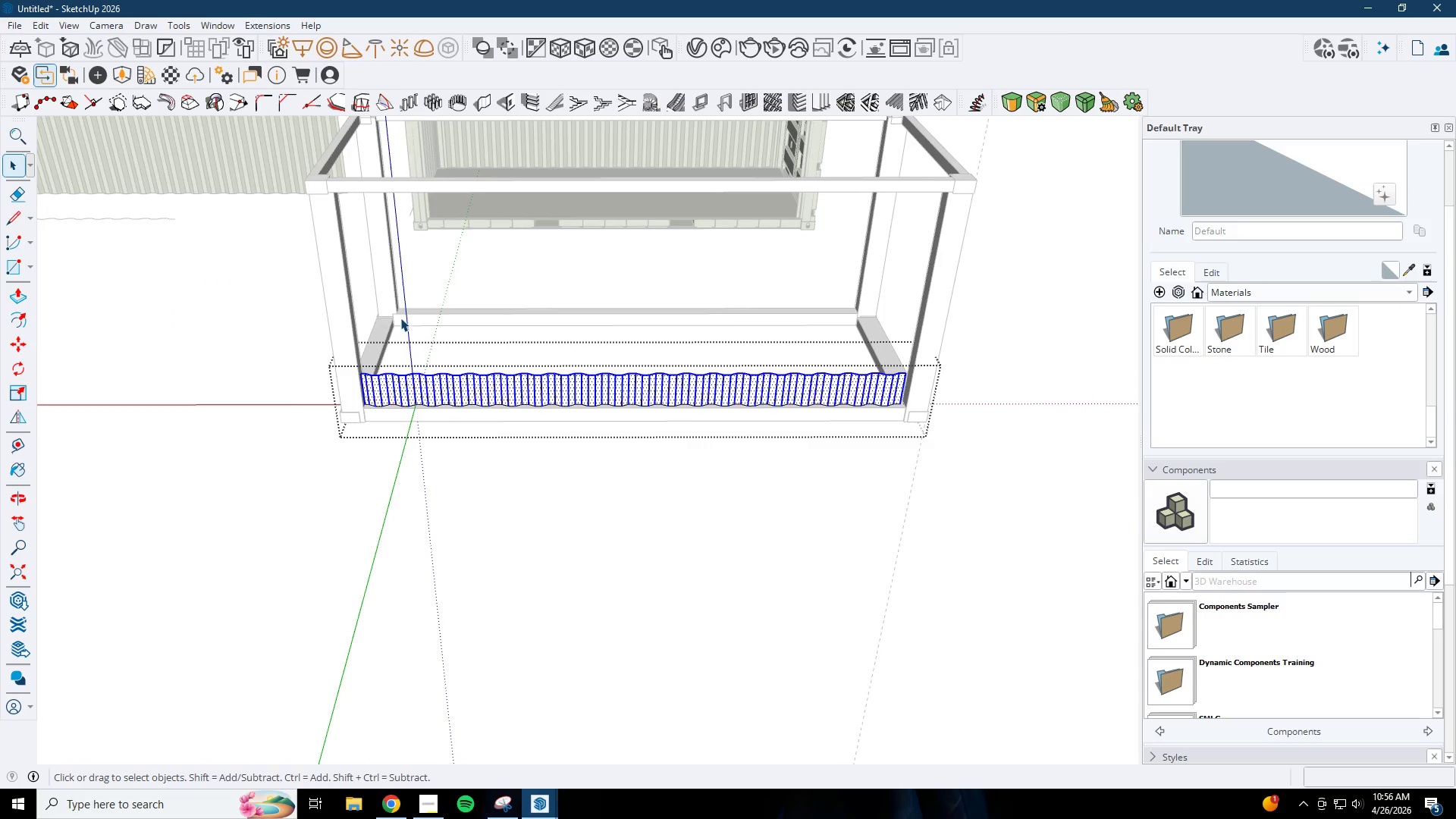 
key(M)
 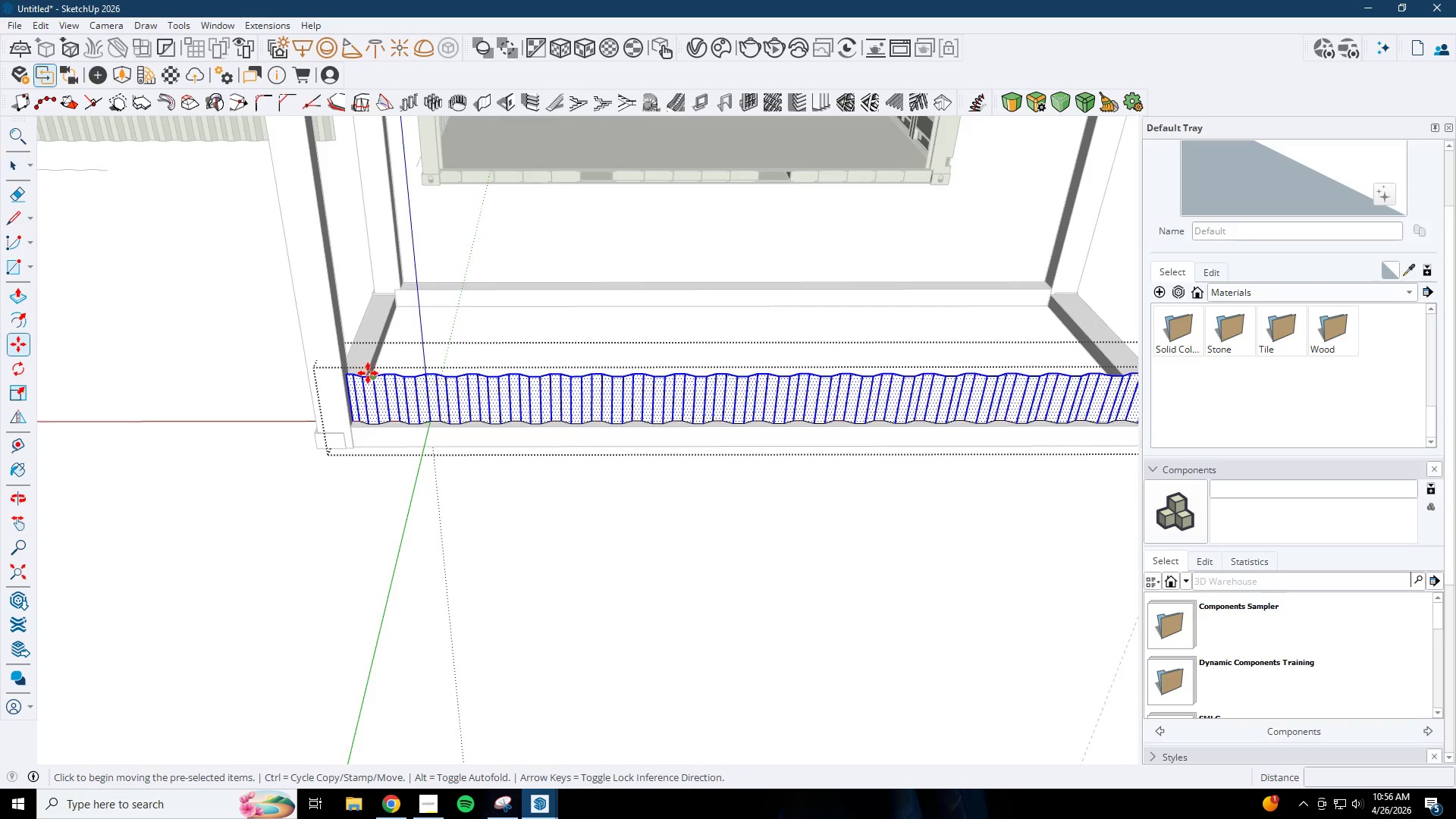 
scroll: coordinate [378, 369], scroll_direction: up, amount: 4.0
 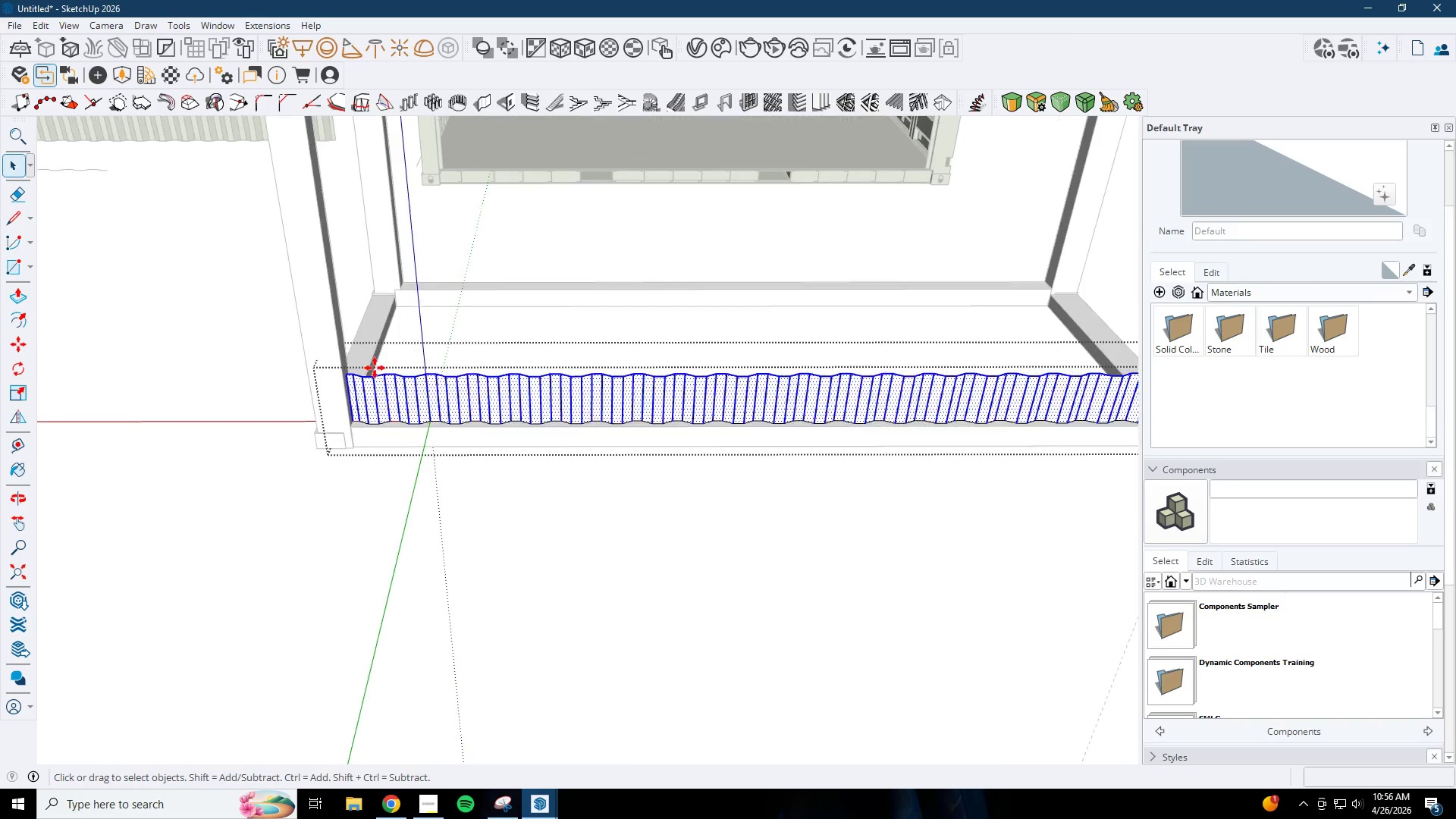 
left_click([368, 373])
 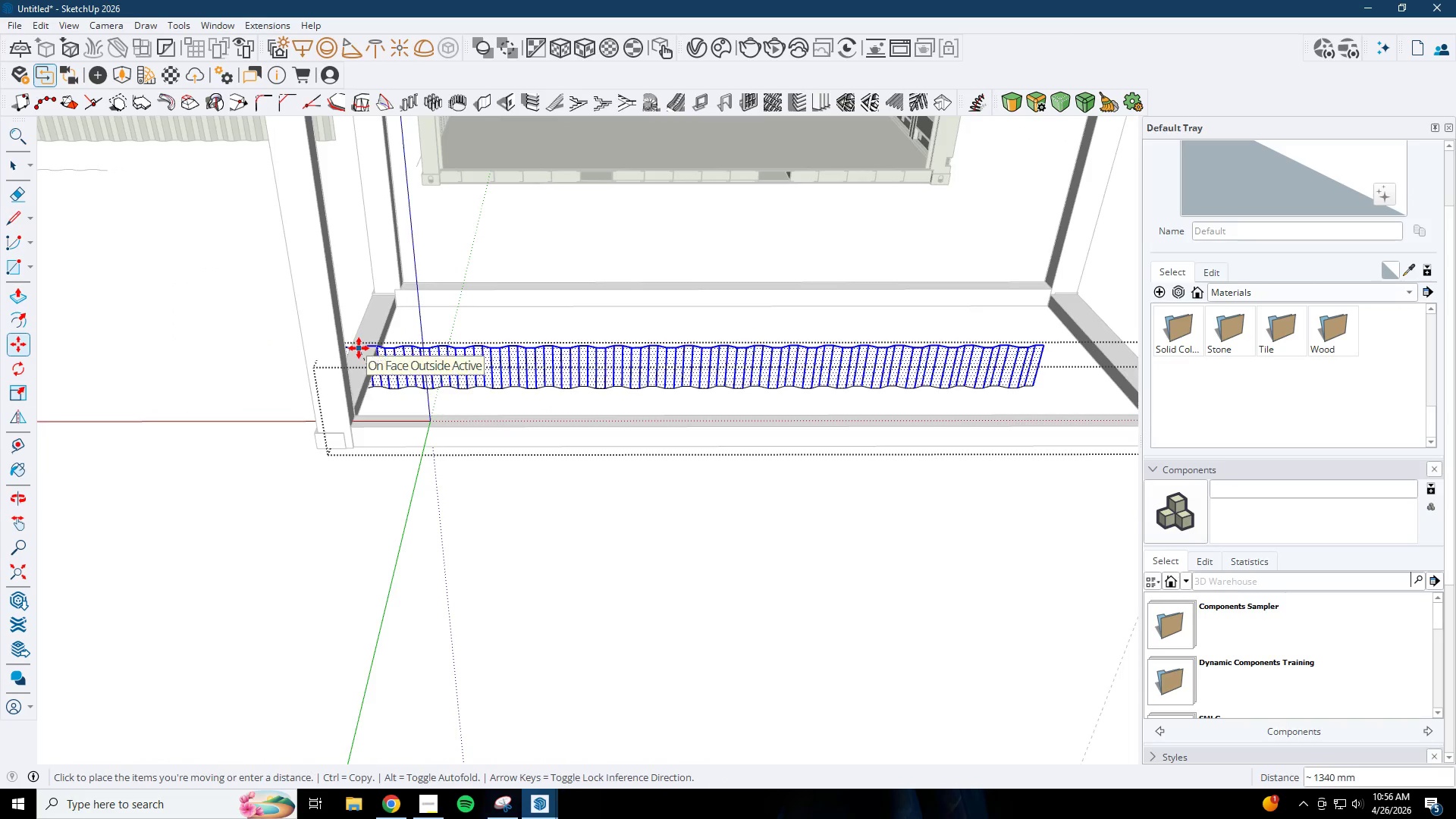 
key(Space)
 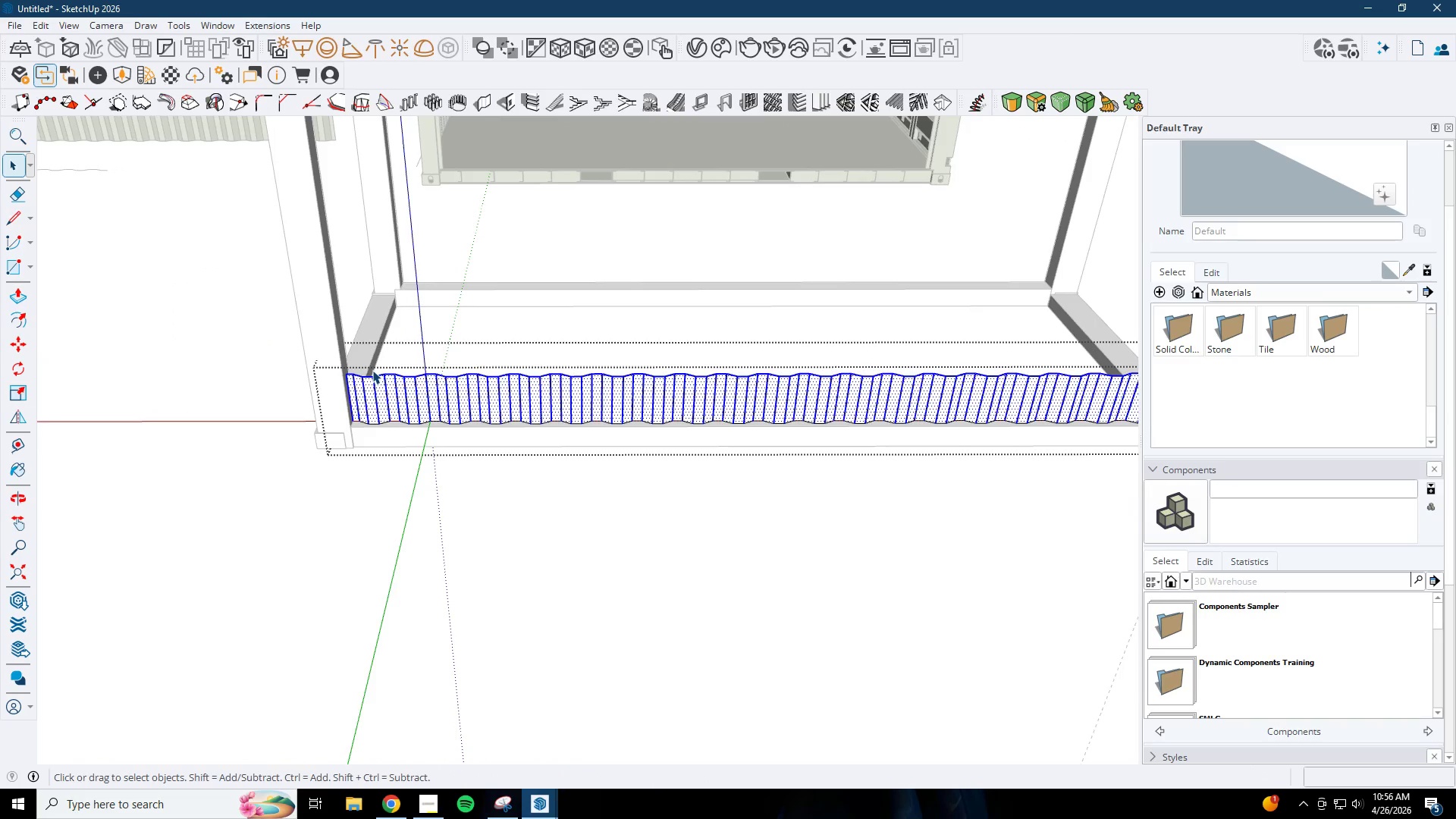 
scroll: coordinate [528, 328], scroll_direction: down, amount: 5.0
 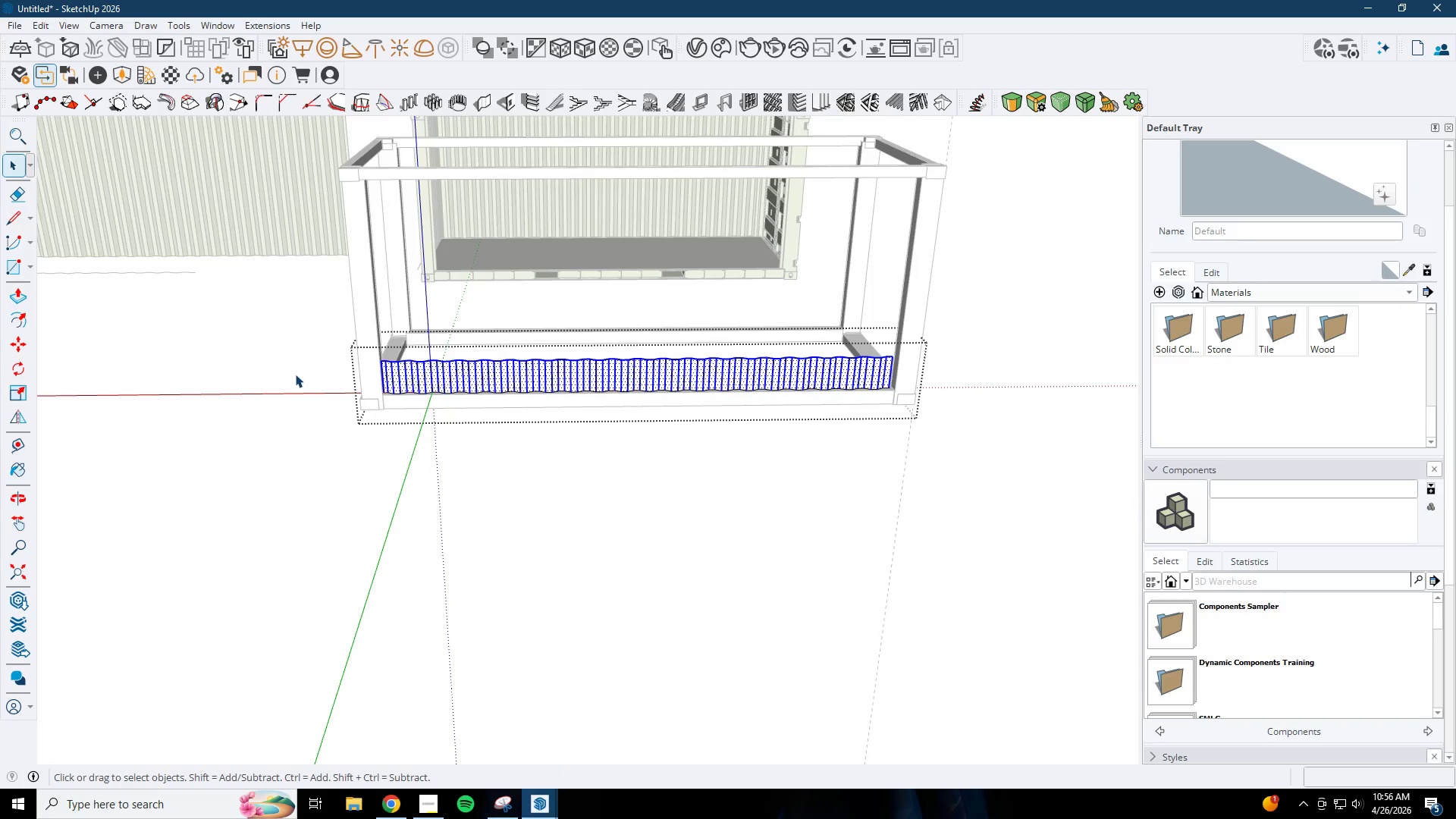 
left_click_drag(start_coordinate=[293, 380], to_coordinate=[1093, 290])
 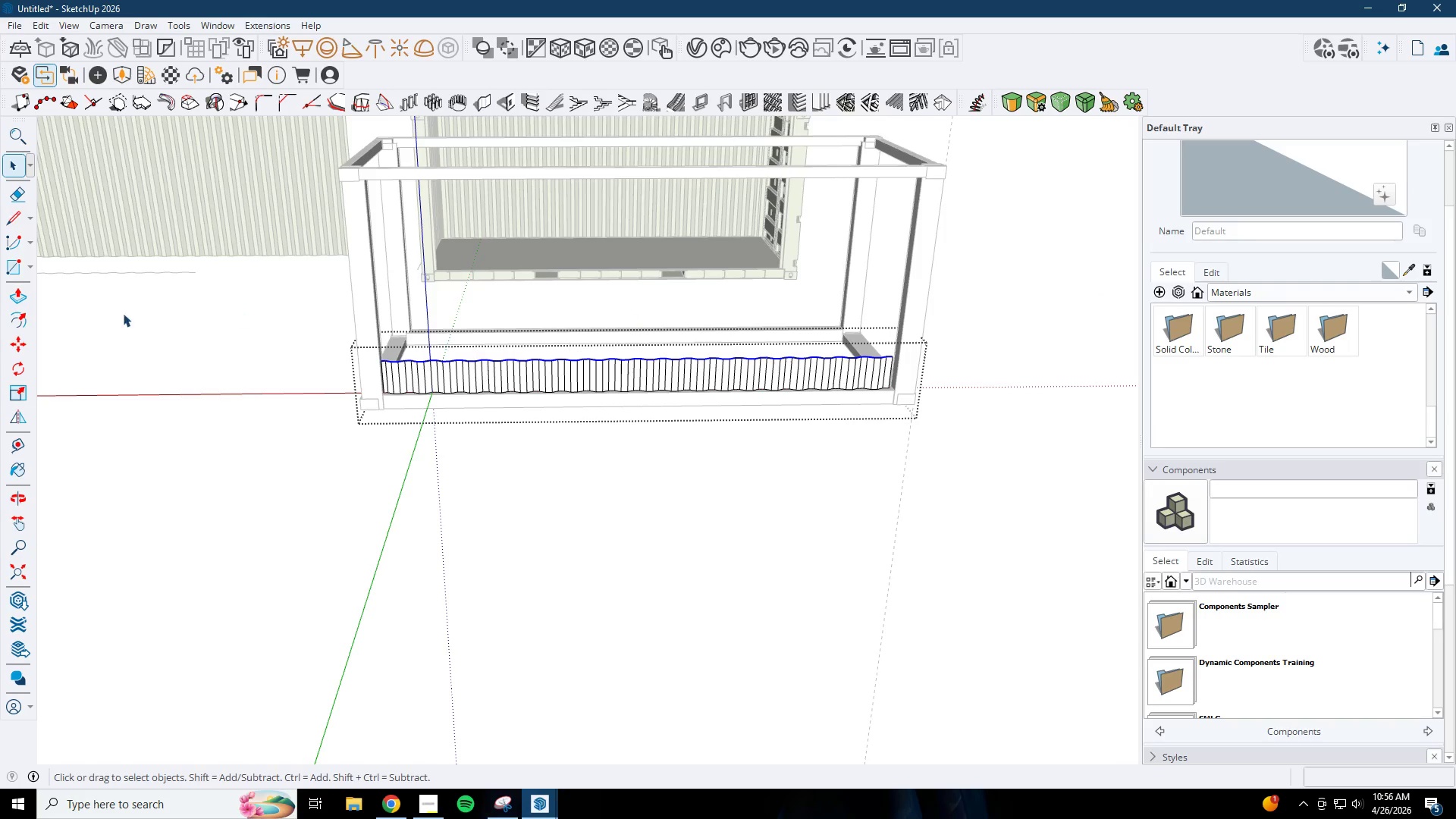 
key(M)
 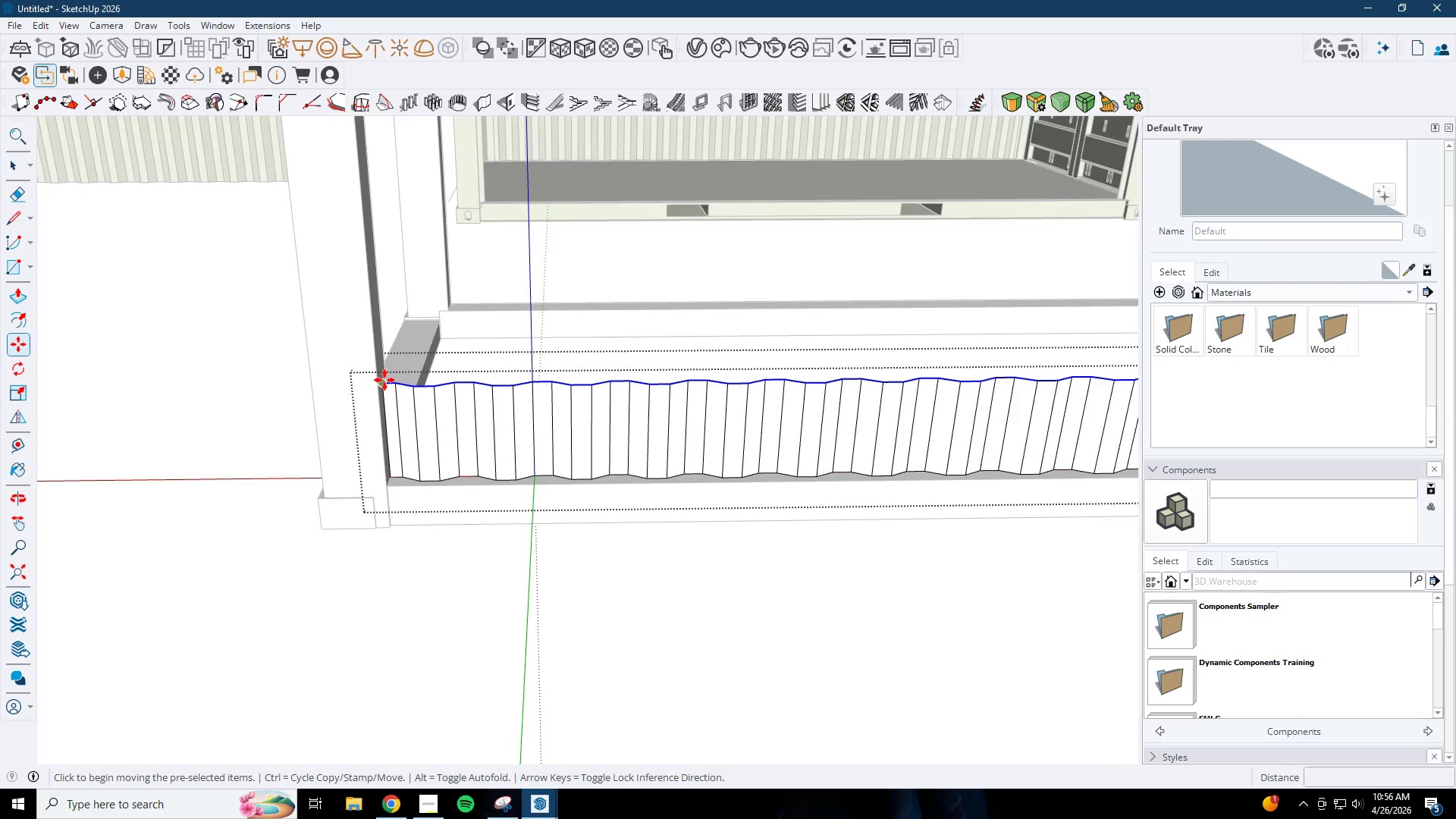 
left_click([384, 380])
 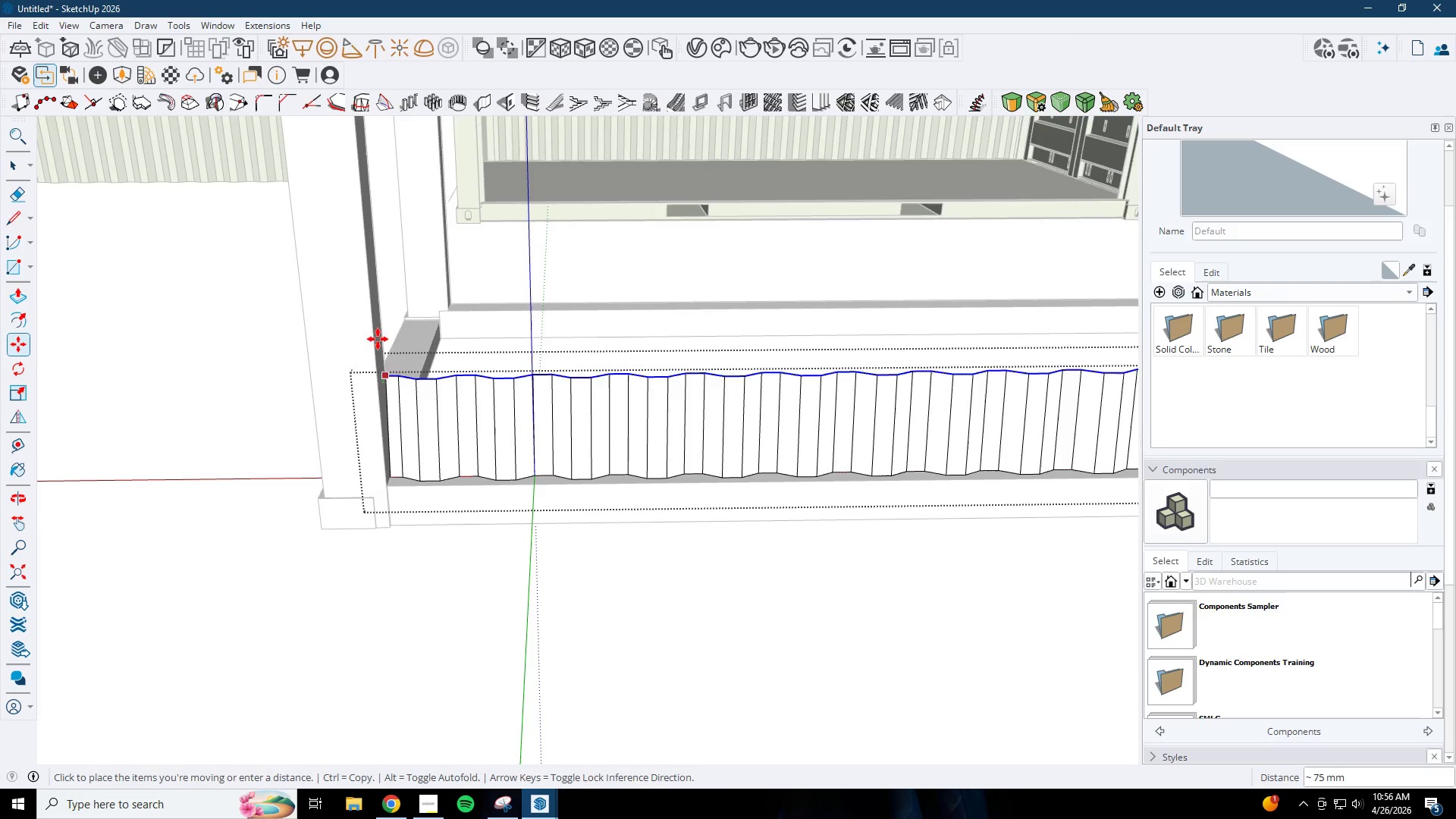 
scroll: coordinate [406, 356], scroll_direction: up, amount: 9.0
 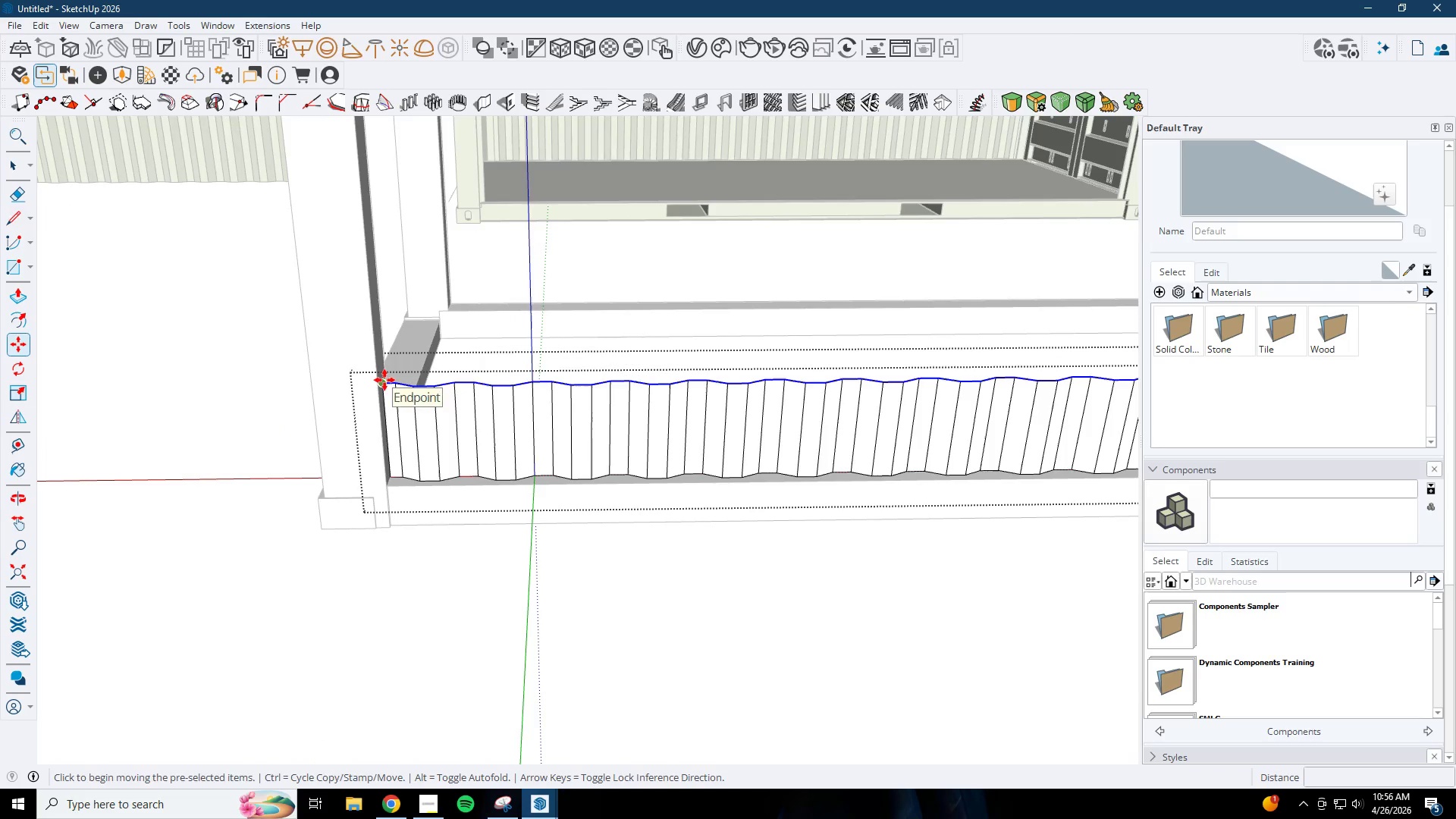 
scroll: coordinate [377, 212], scroll_direction: down, amount: 6.0
 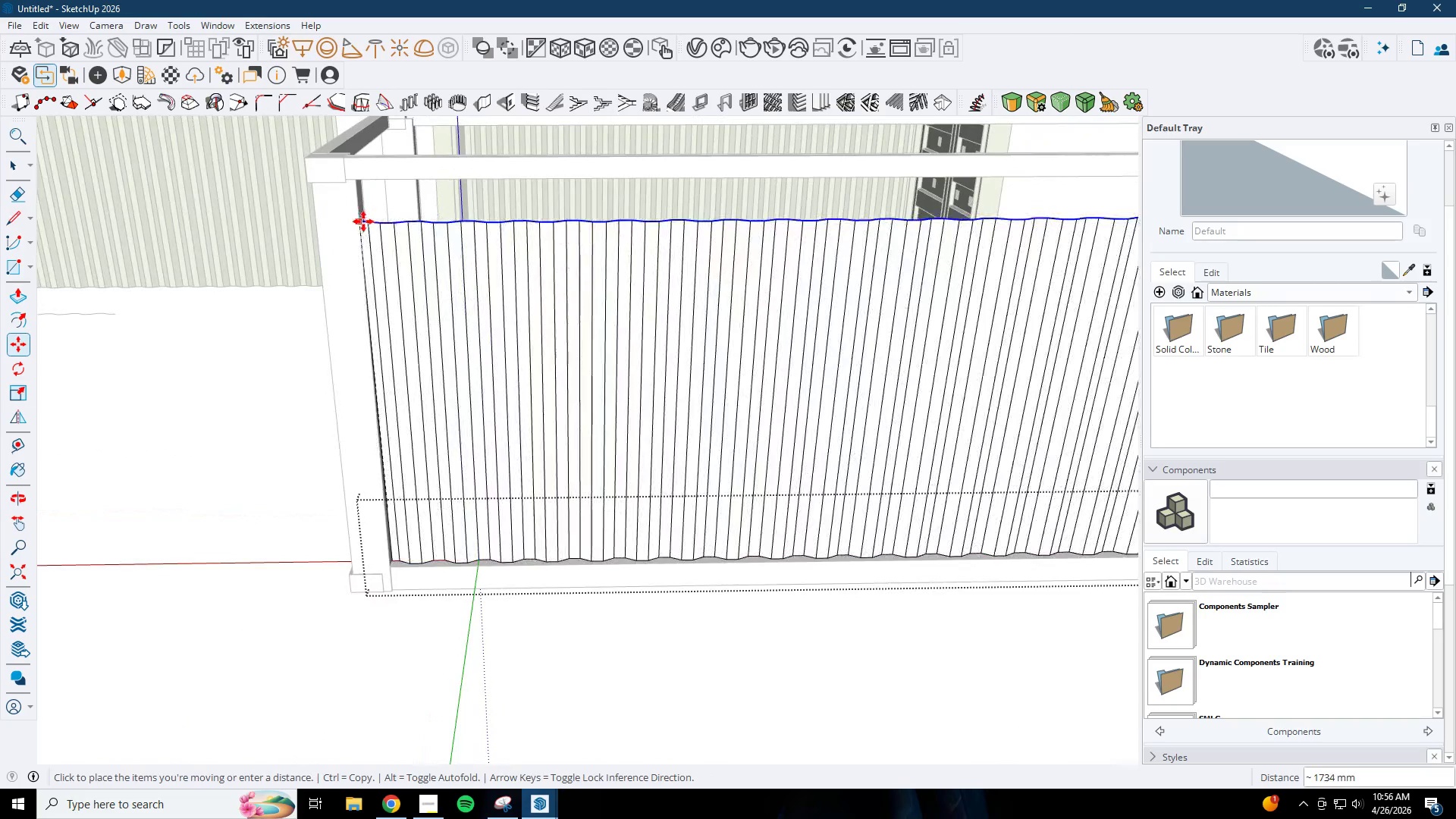 
scroll: coordinate [362, 184], scroll_direction: up, amount: 8.0
 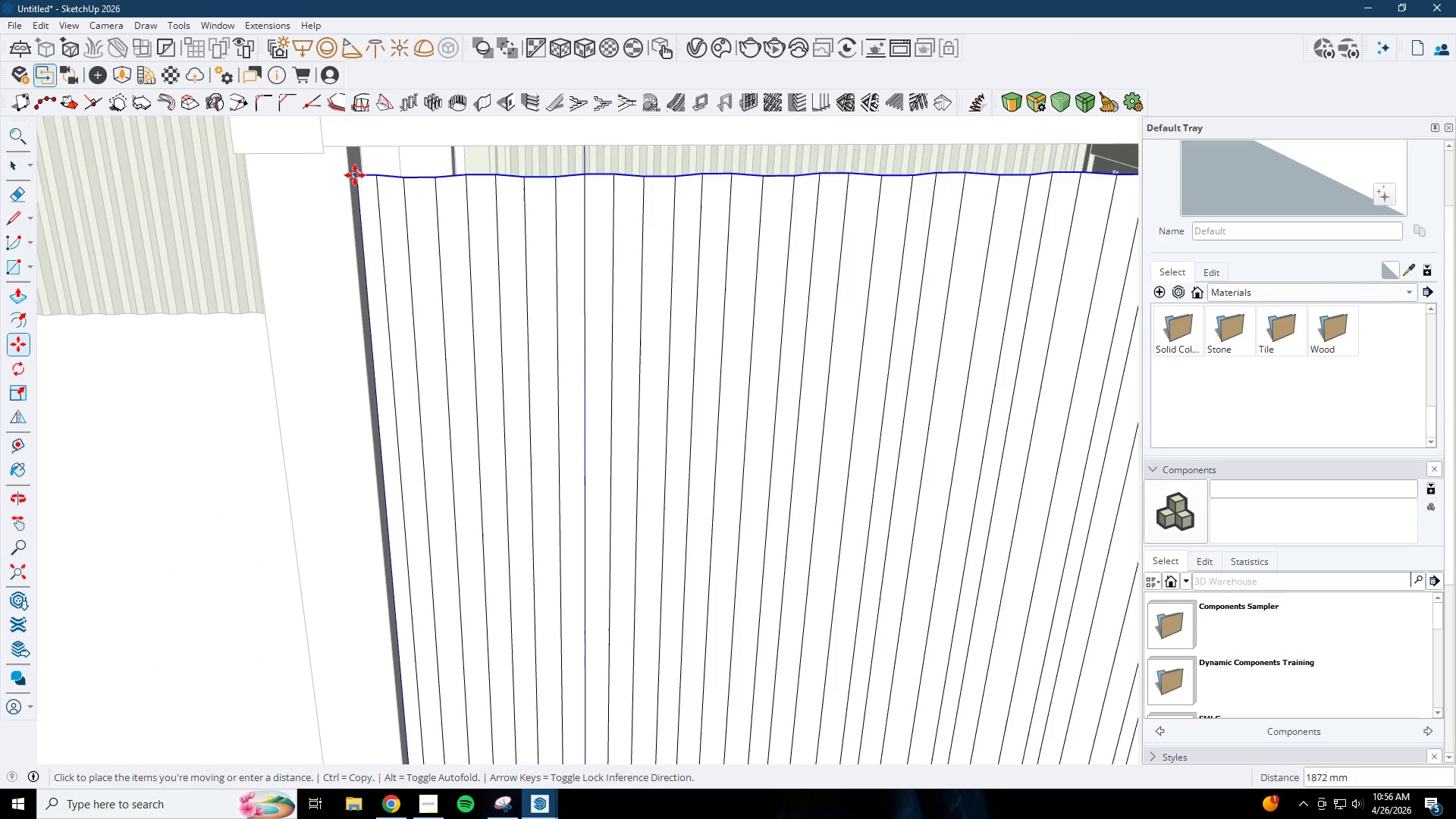 
hold_key(key=ShiftLeft, duration=1.5)
 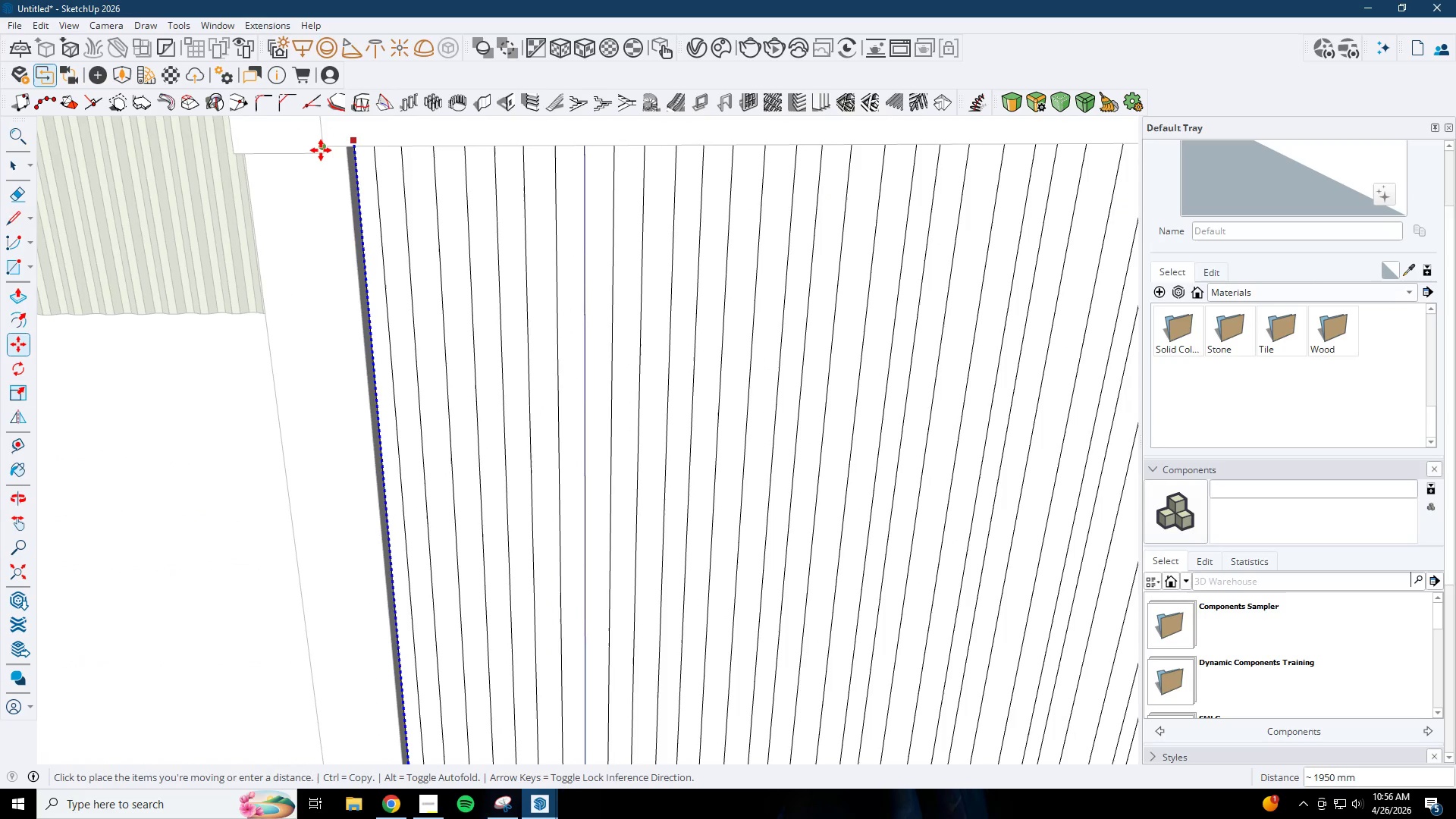 
hold_key(key=ShiftLeft, duration=1.5)
 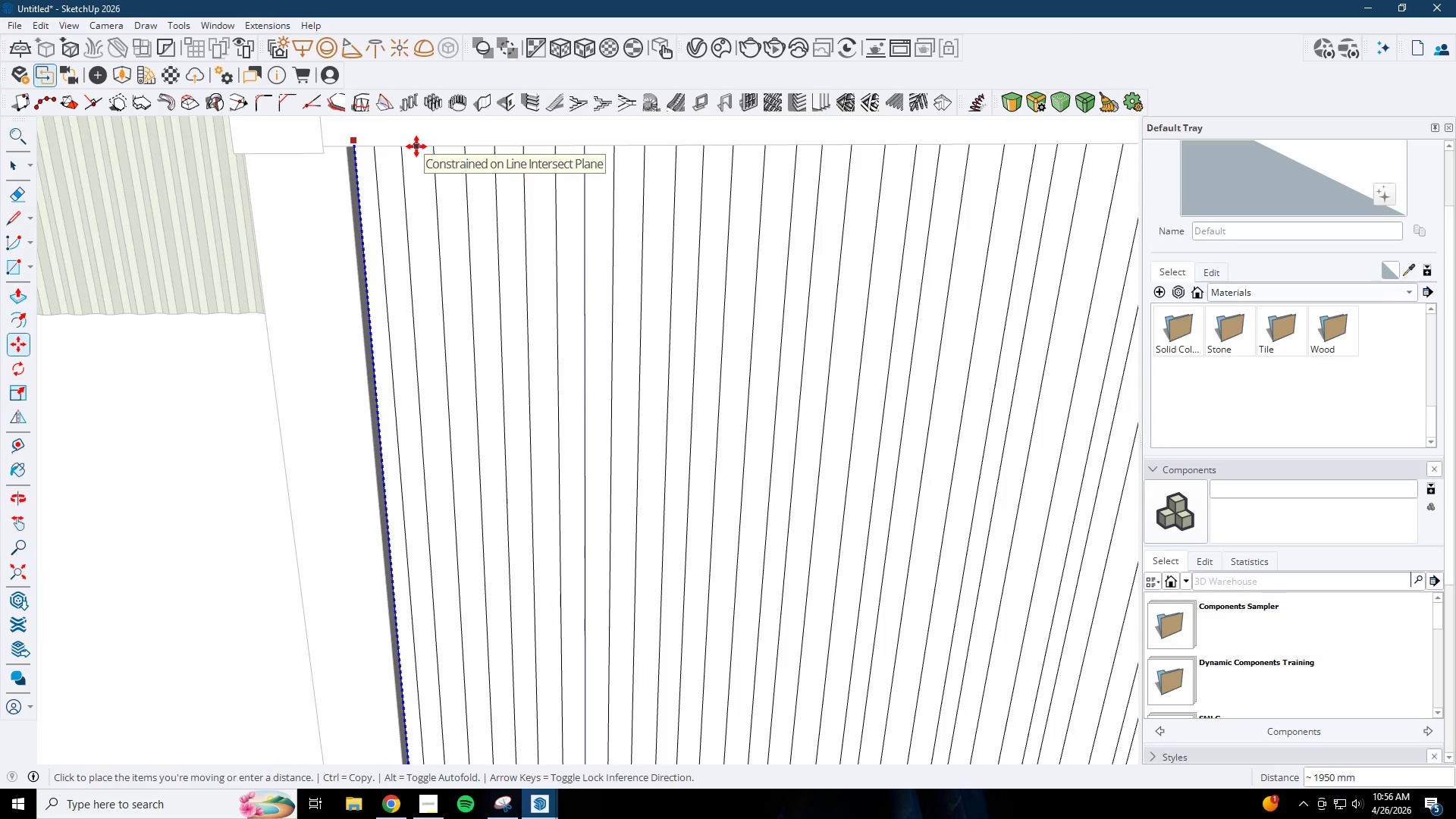 
hold_key(key=ShiftLeft, duration=1.22)
left_click([416, 146])
 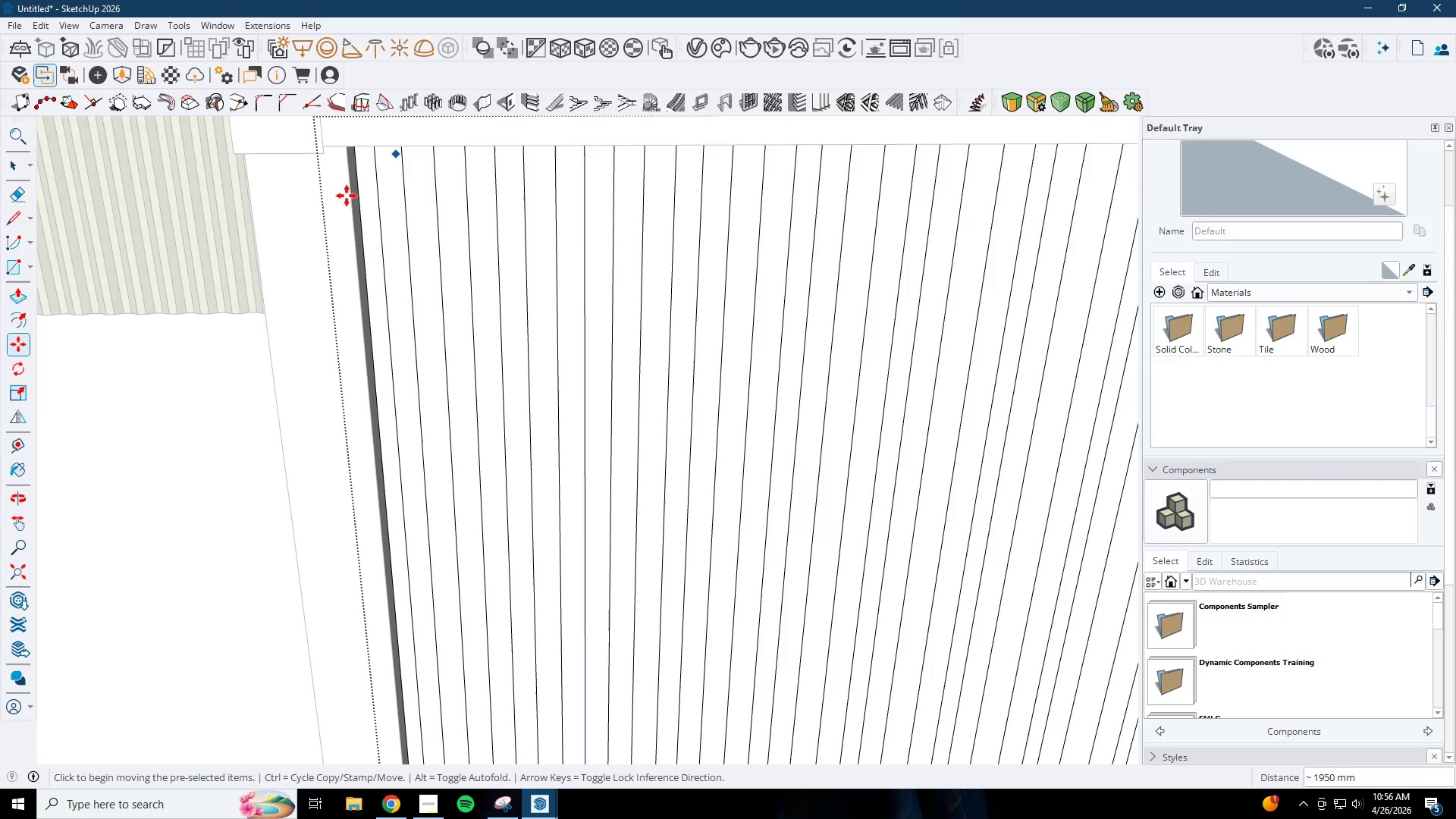 
scroll: coordinate [498, 246], scroll_direction: down, amount: 14.0
 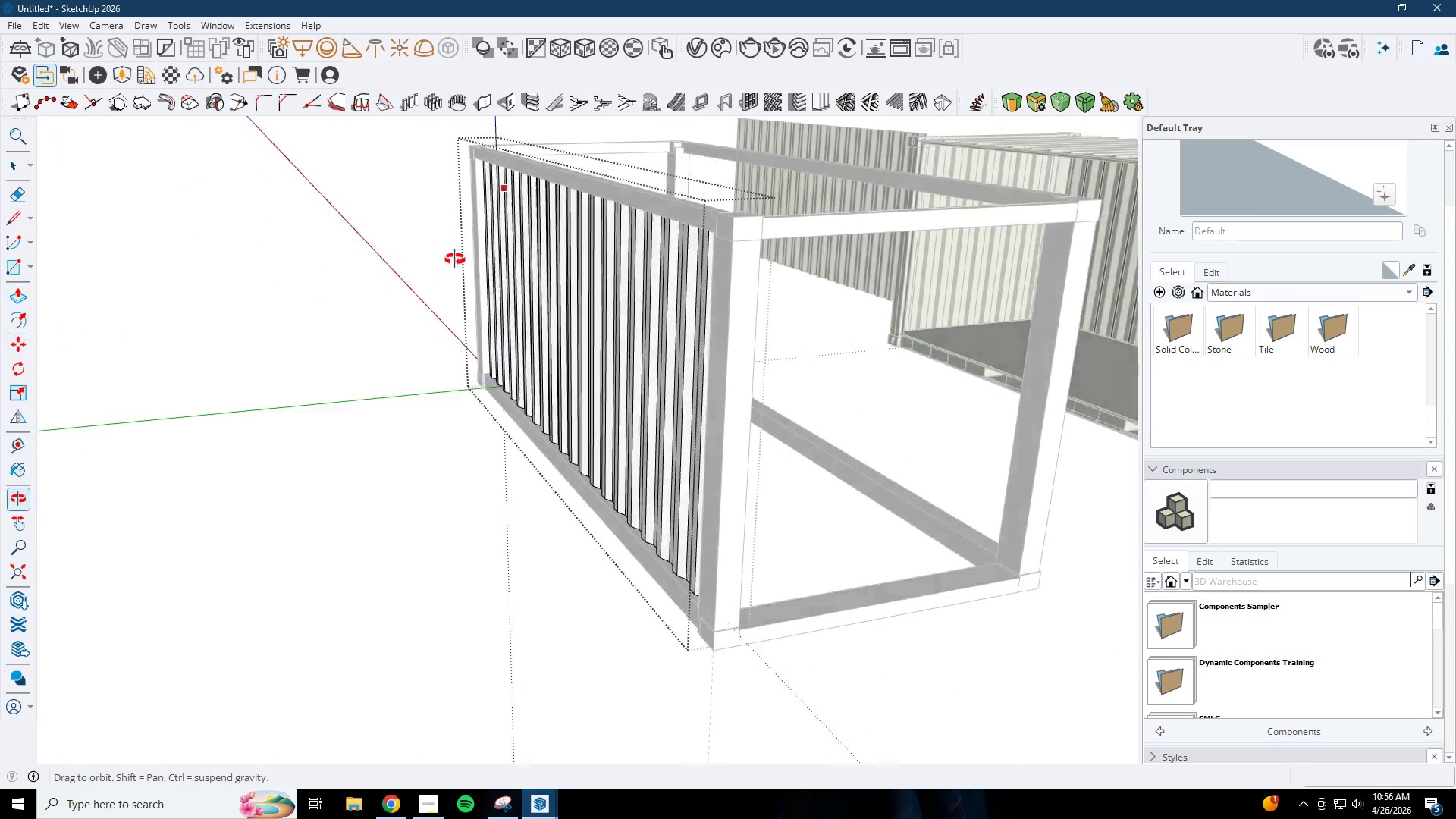 
key(Space)
 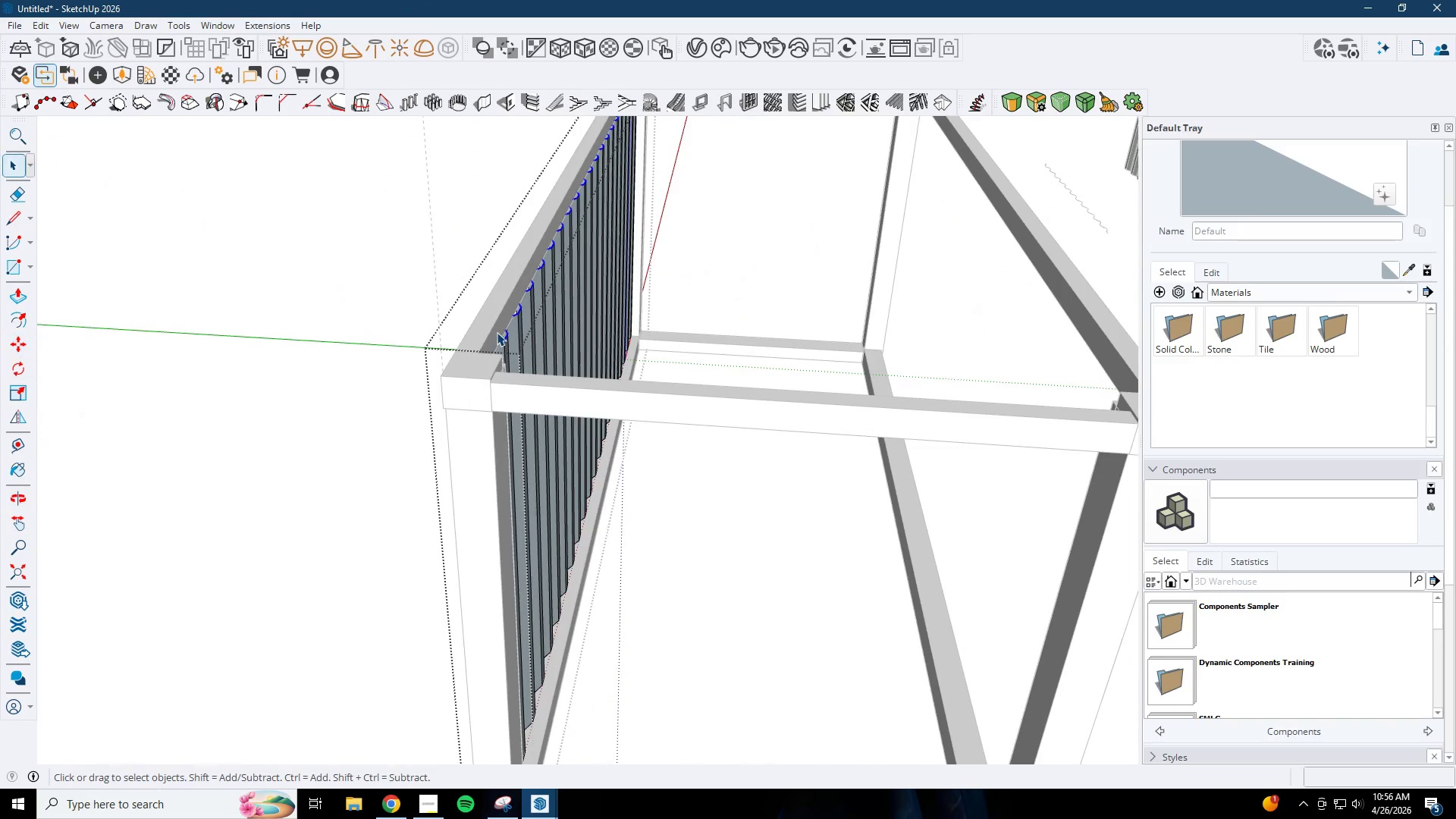 
left_click([493, 327])
 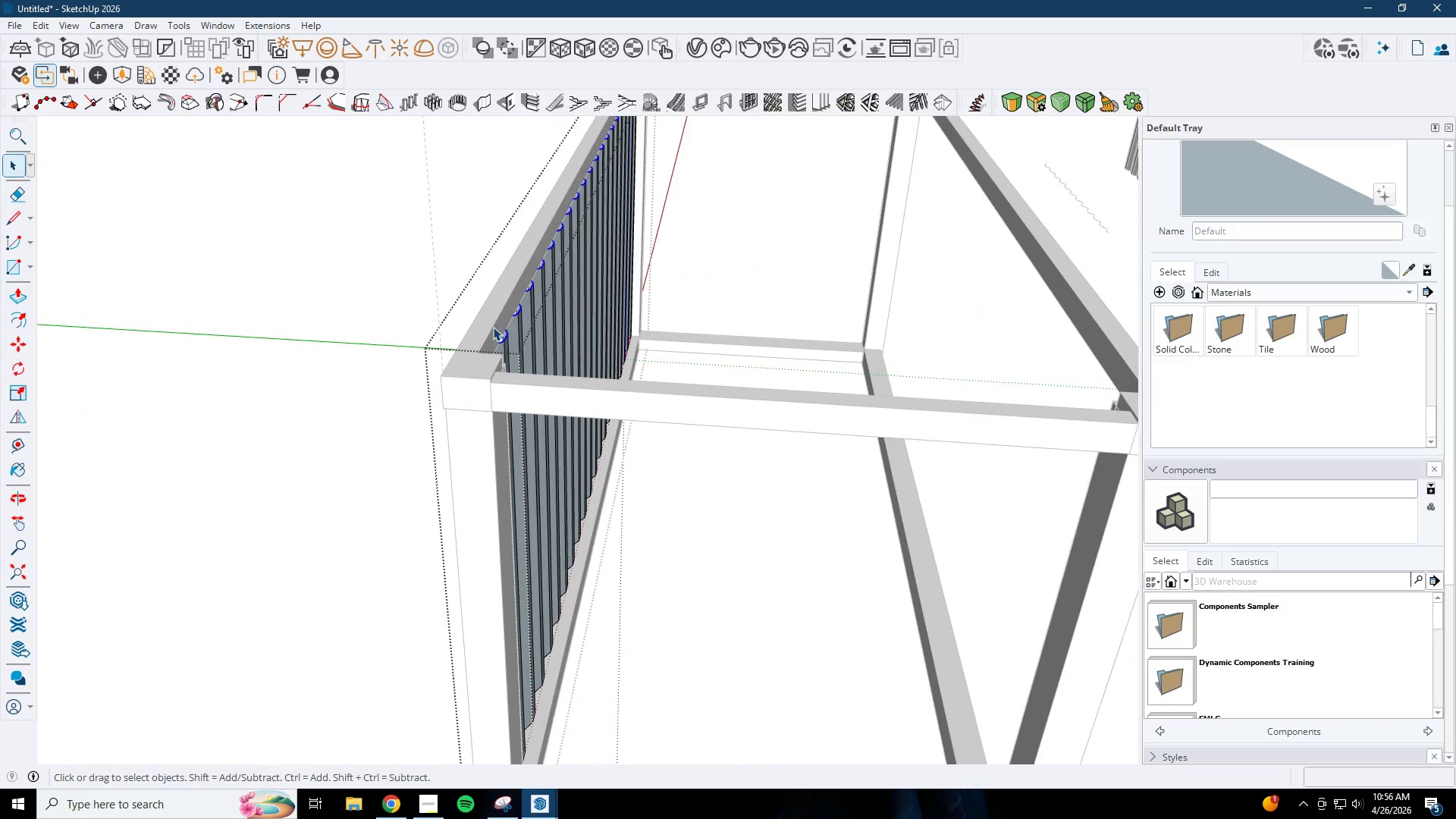 
scroll: coordinate [413, 293], scroll_direction: up, amount: 3.0
 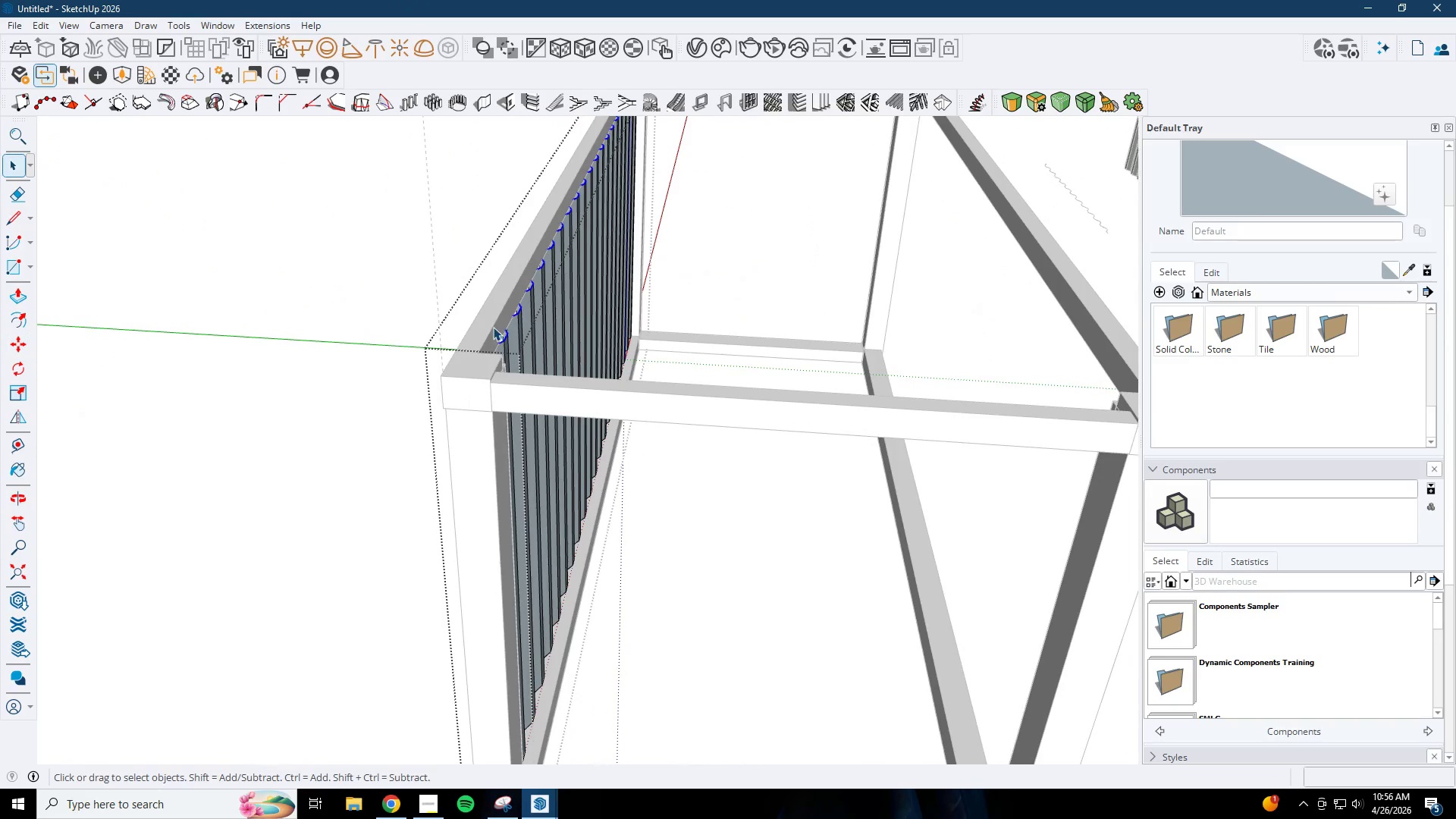 
double_click([493, 327])
 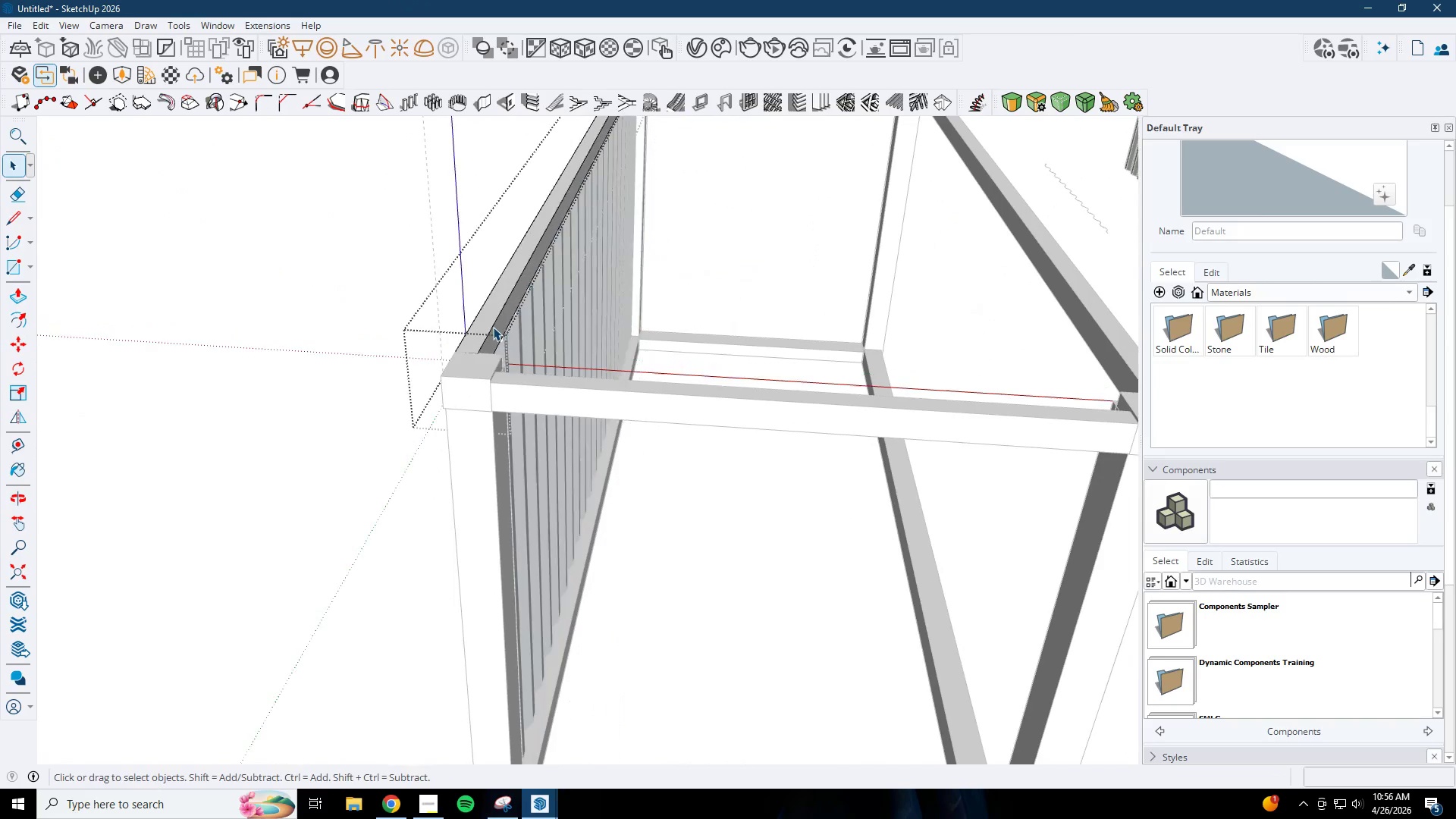 
key(P)
 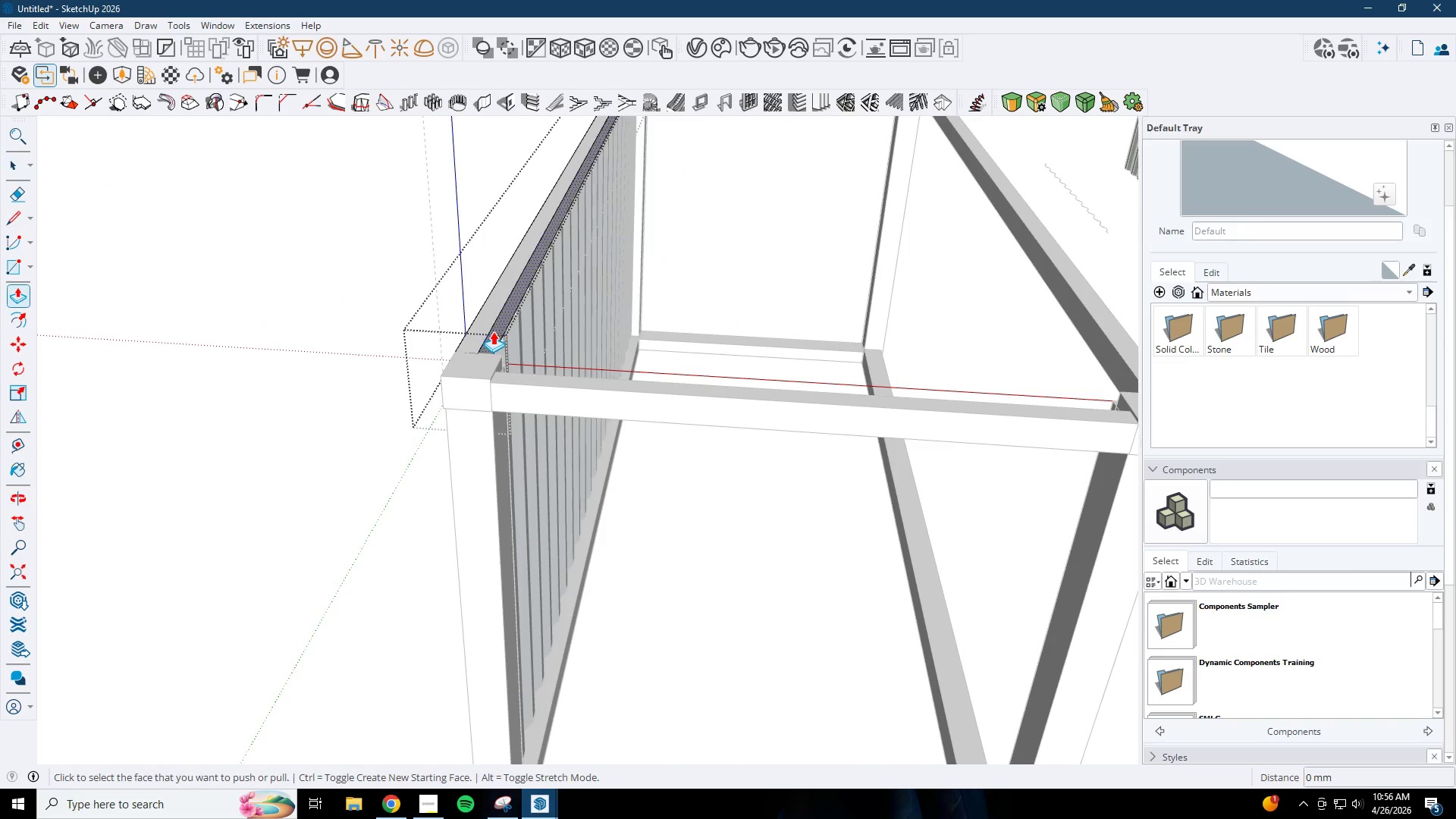 
triple_click([493, 331])
 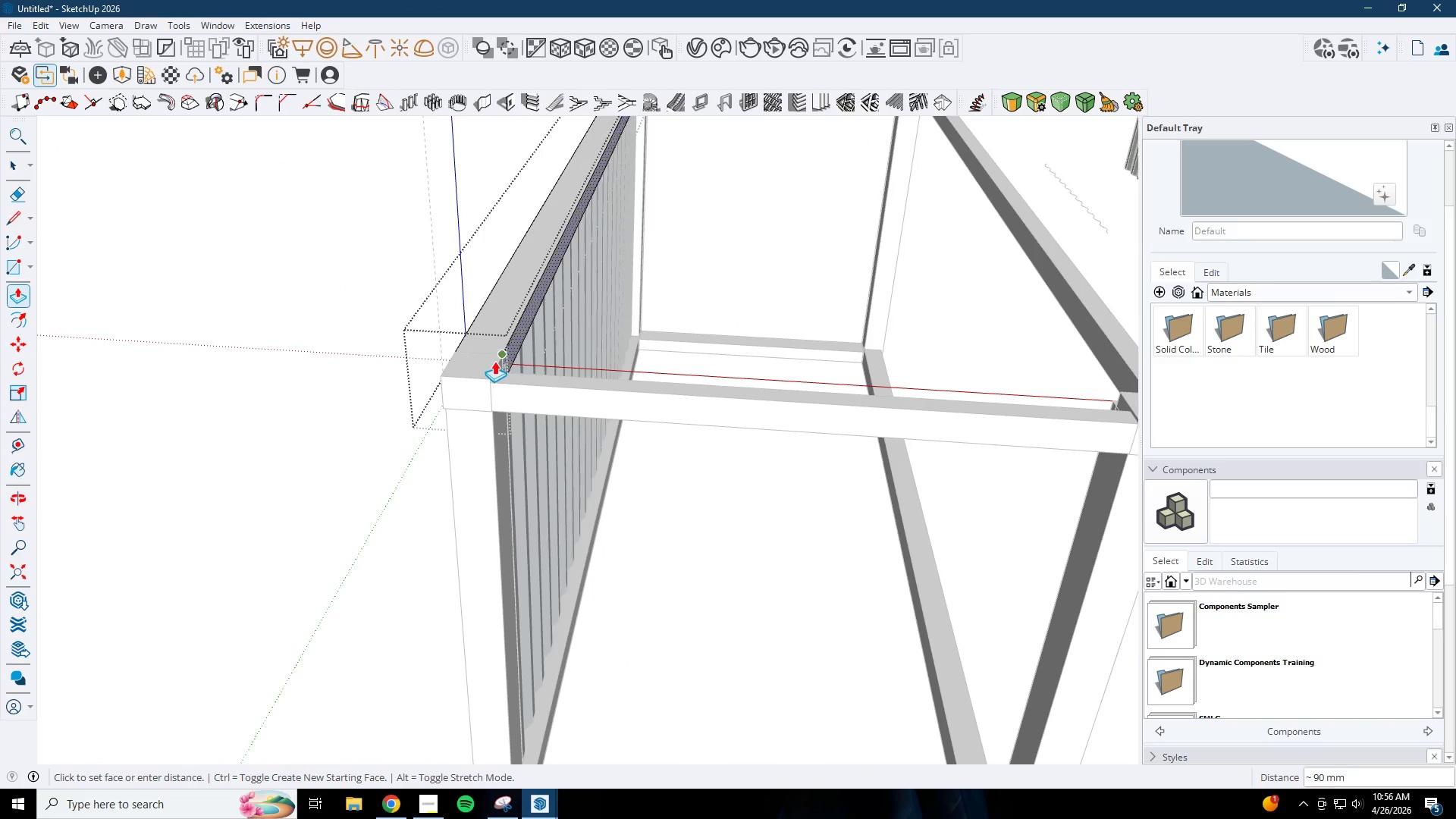 
left_click([504, 356])
 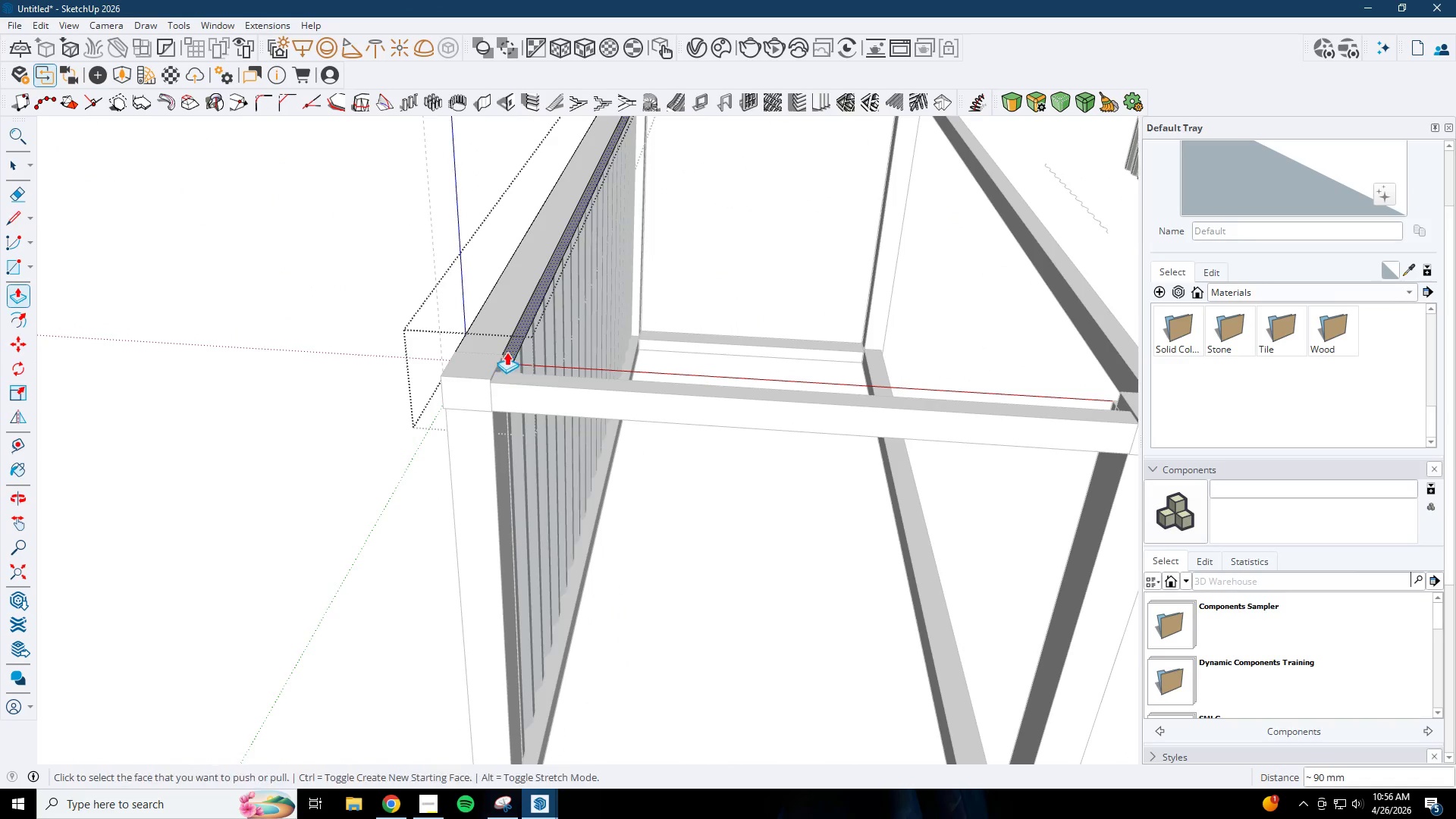 
scroll: coordinate [606, 358], scroll_direction: down, amount: 5.0
 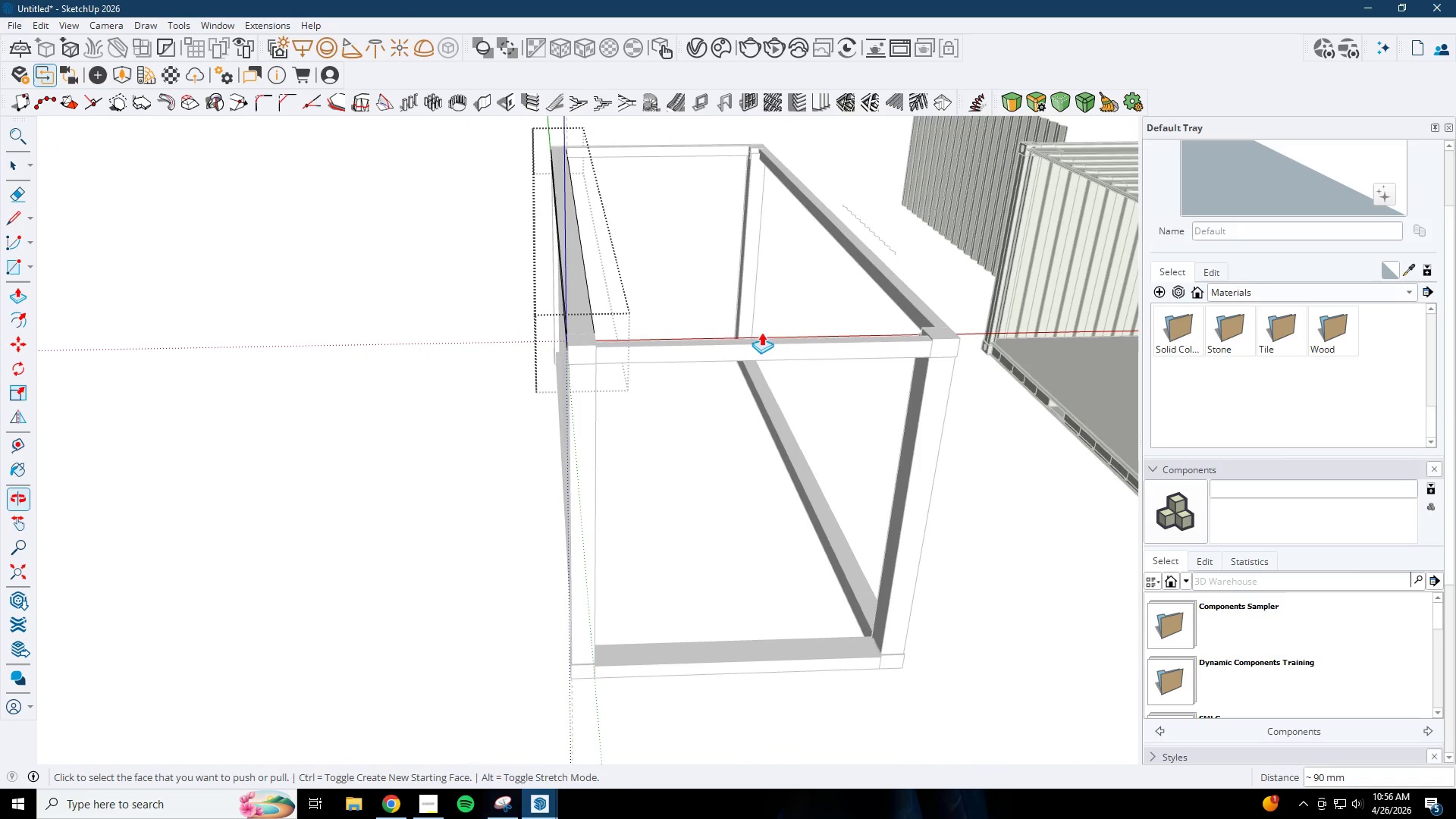 
key(Space)
 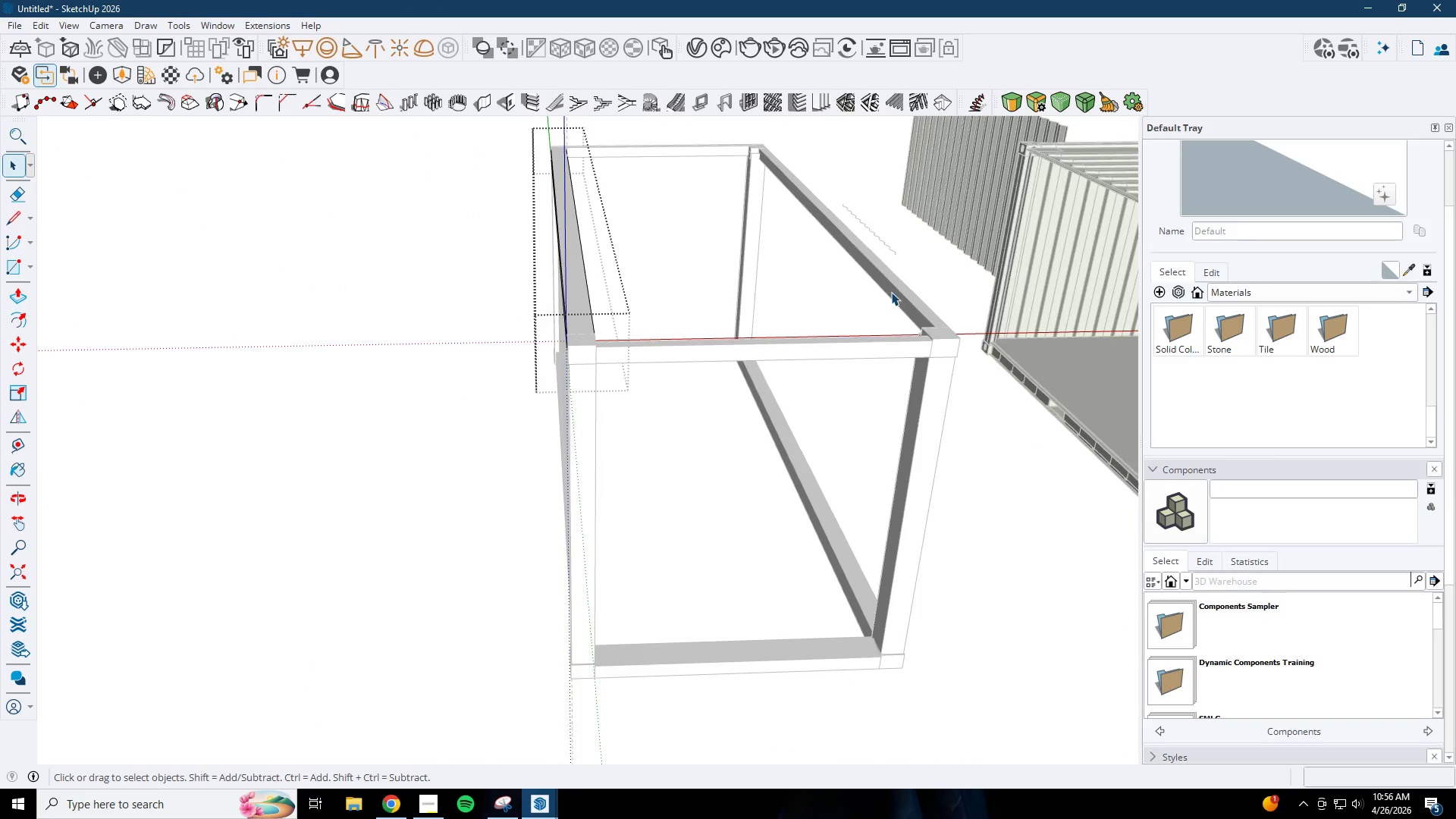 
double_click([891, 292])
 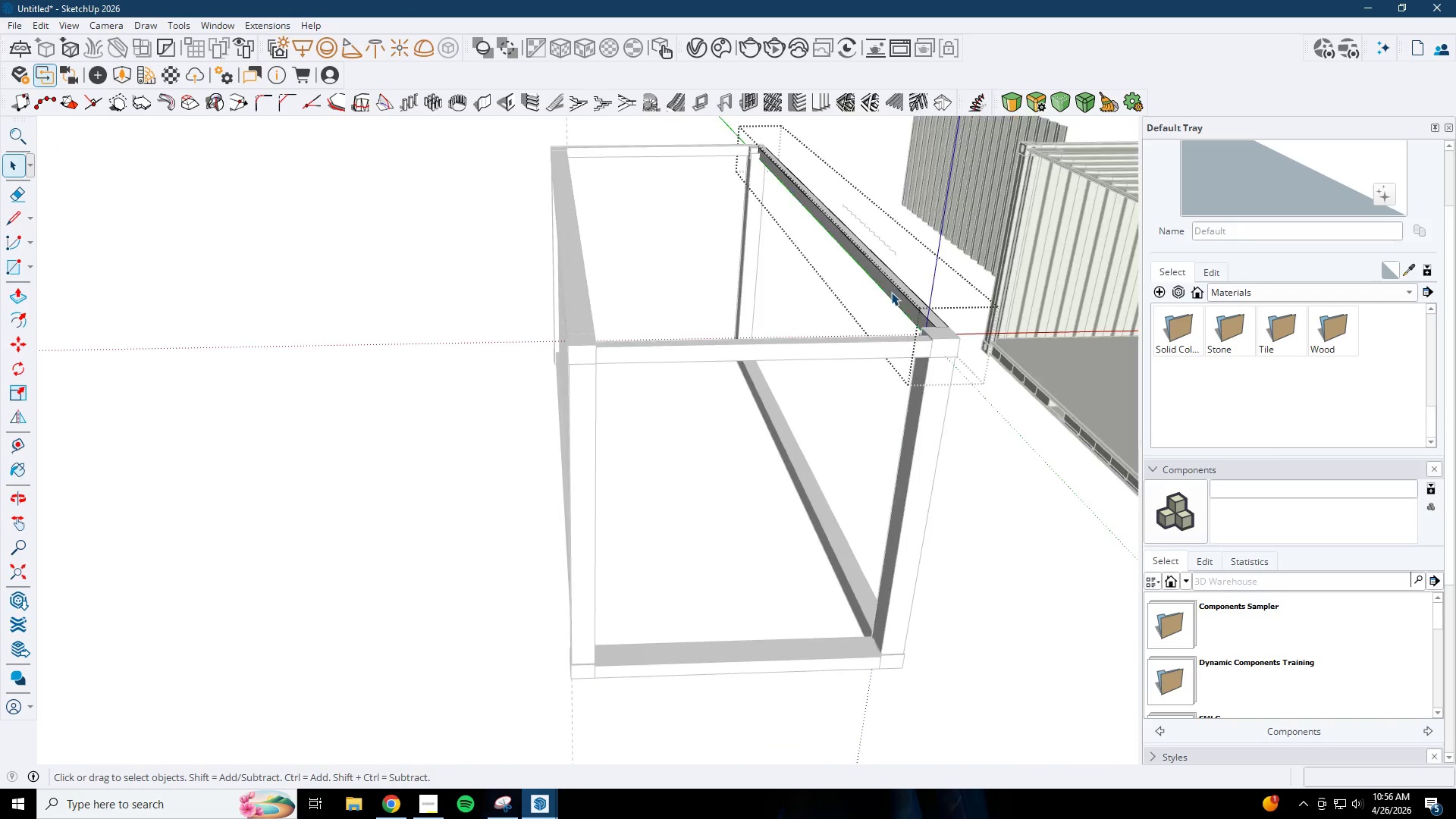 
key(P)
 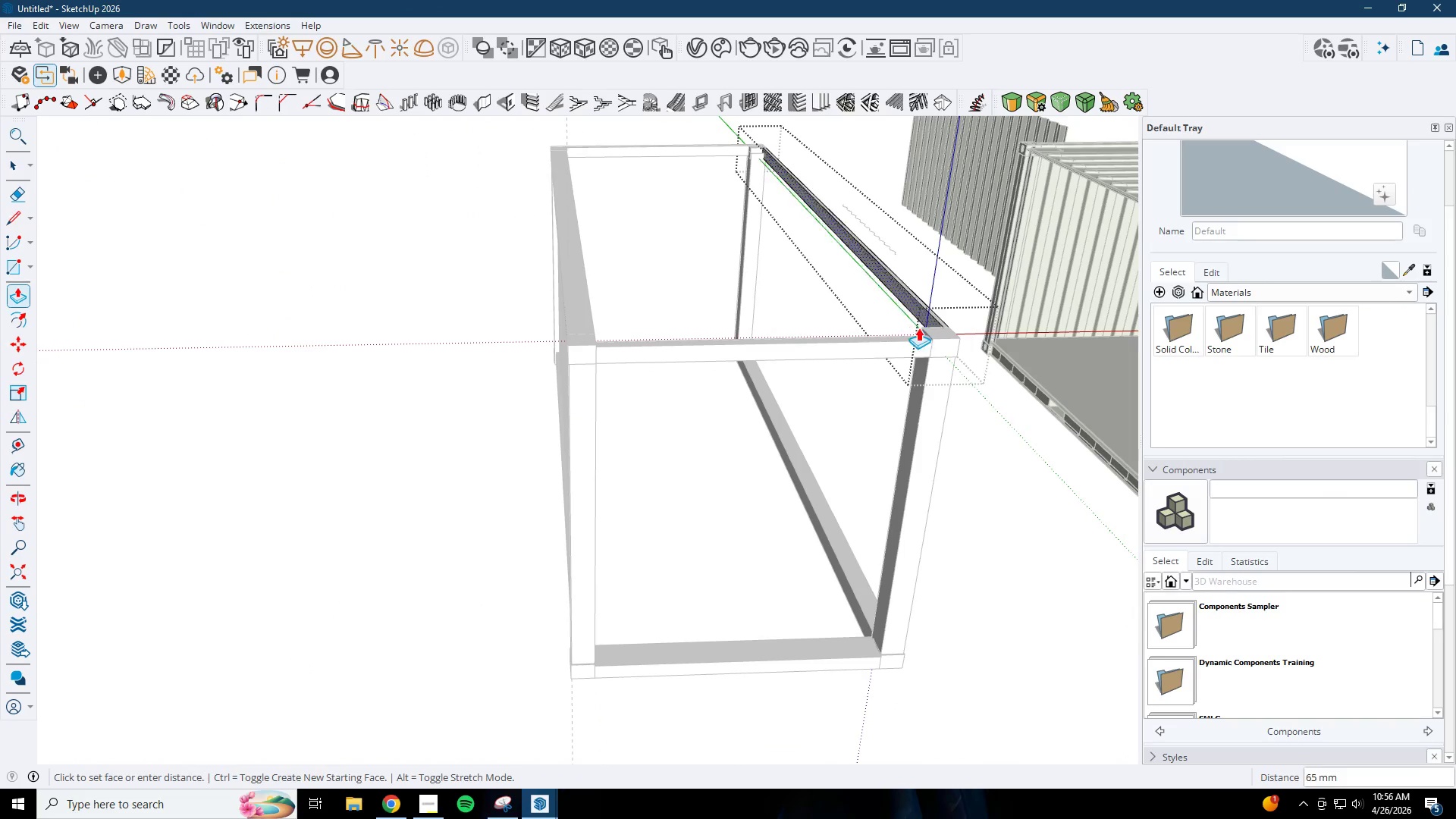 
left_click([925, 331])
 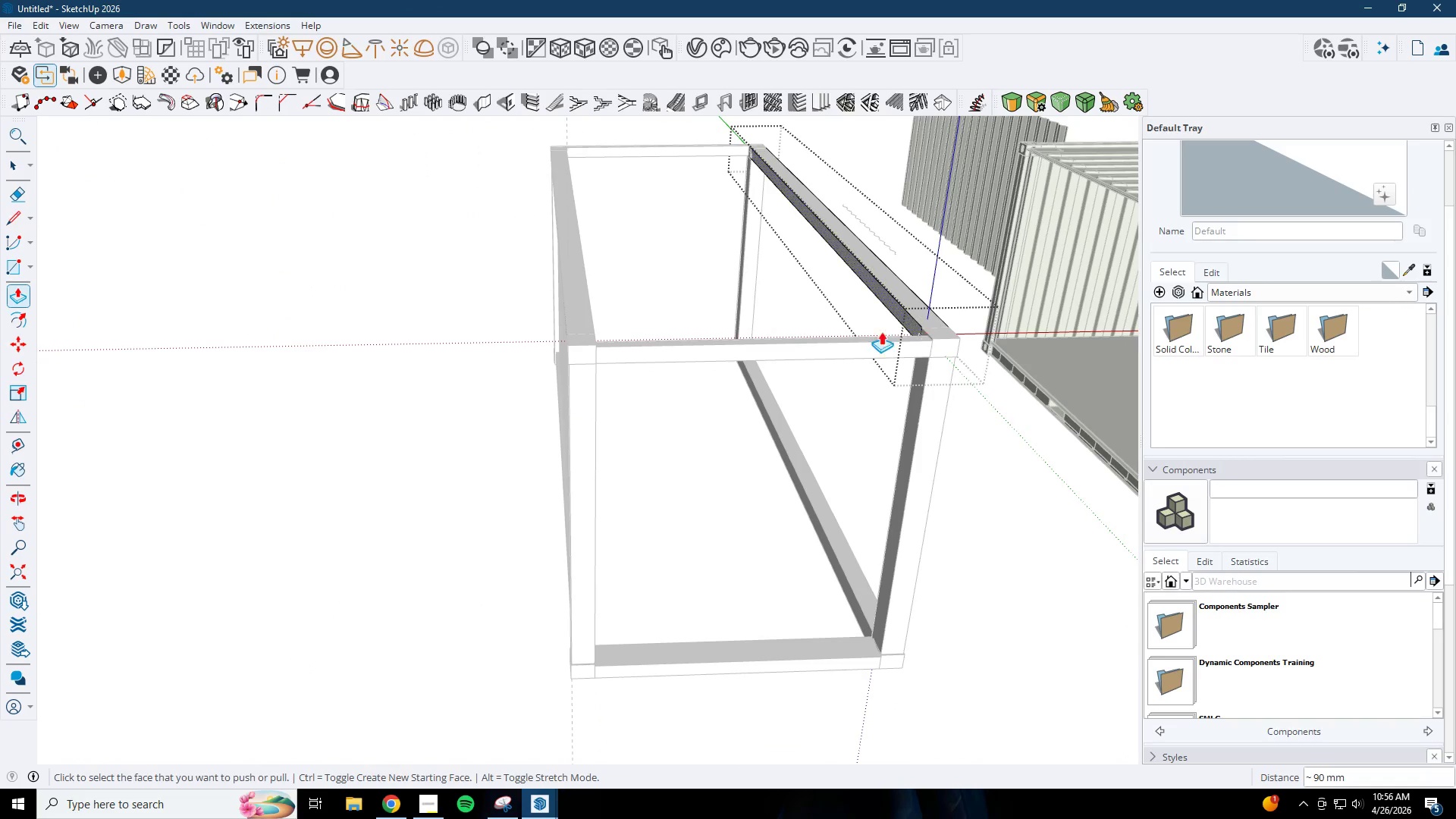 
scroll: coordinate [861, 331], scroll_direction: down, amount: 1.0
 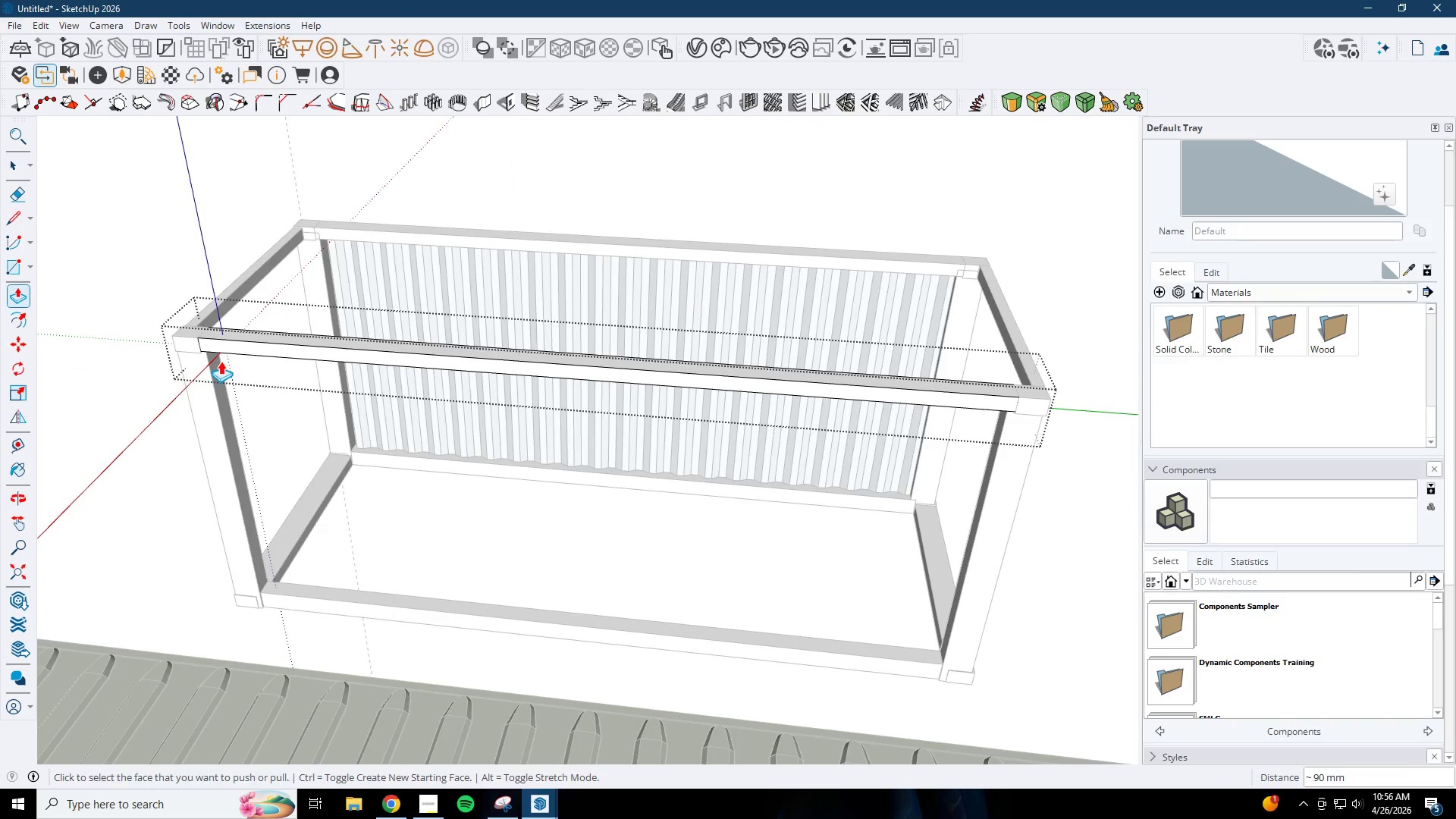 
key(Space)
 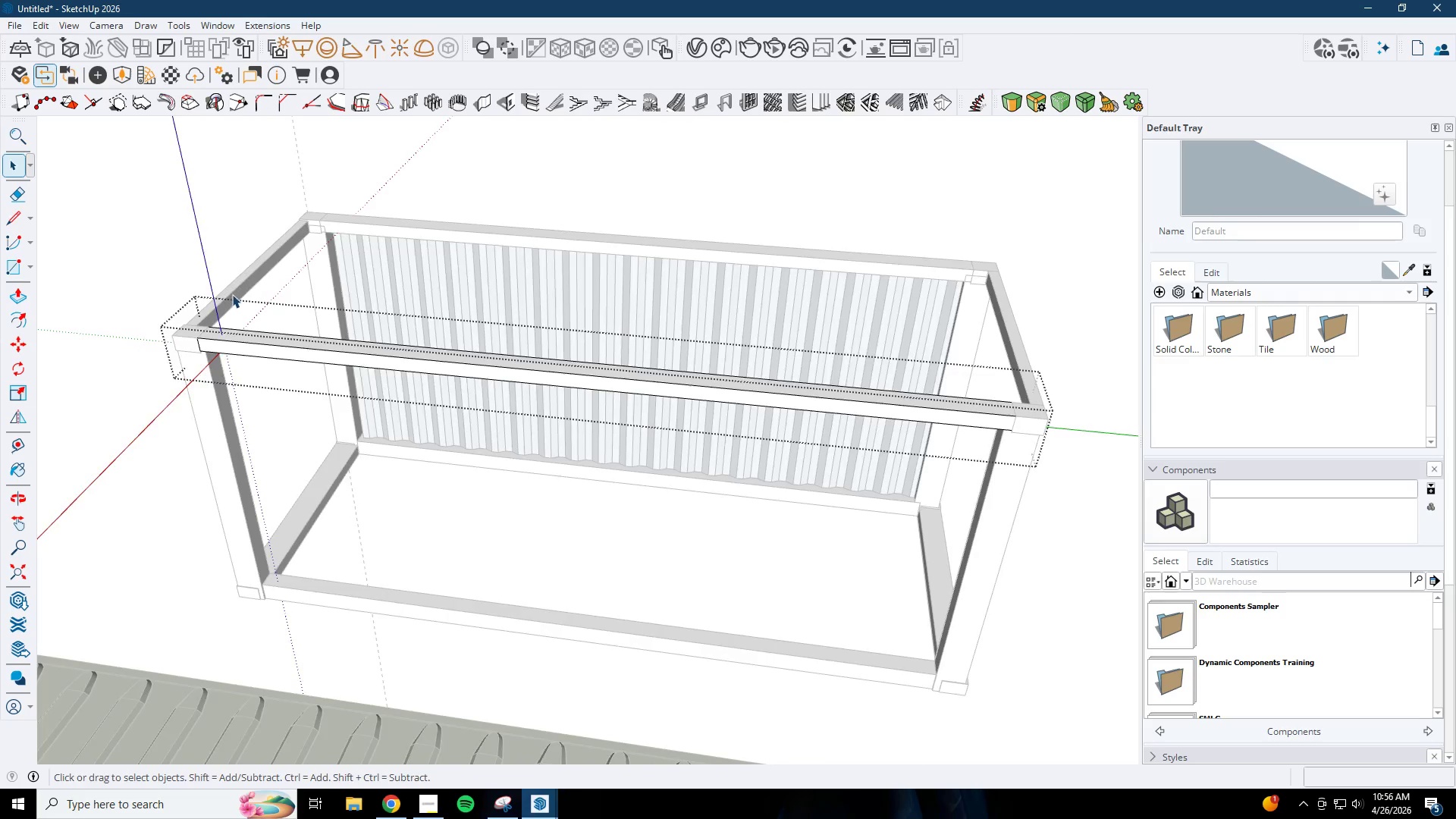 
double_click([232, 294])
 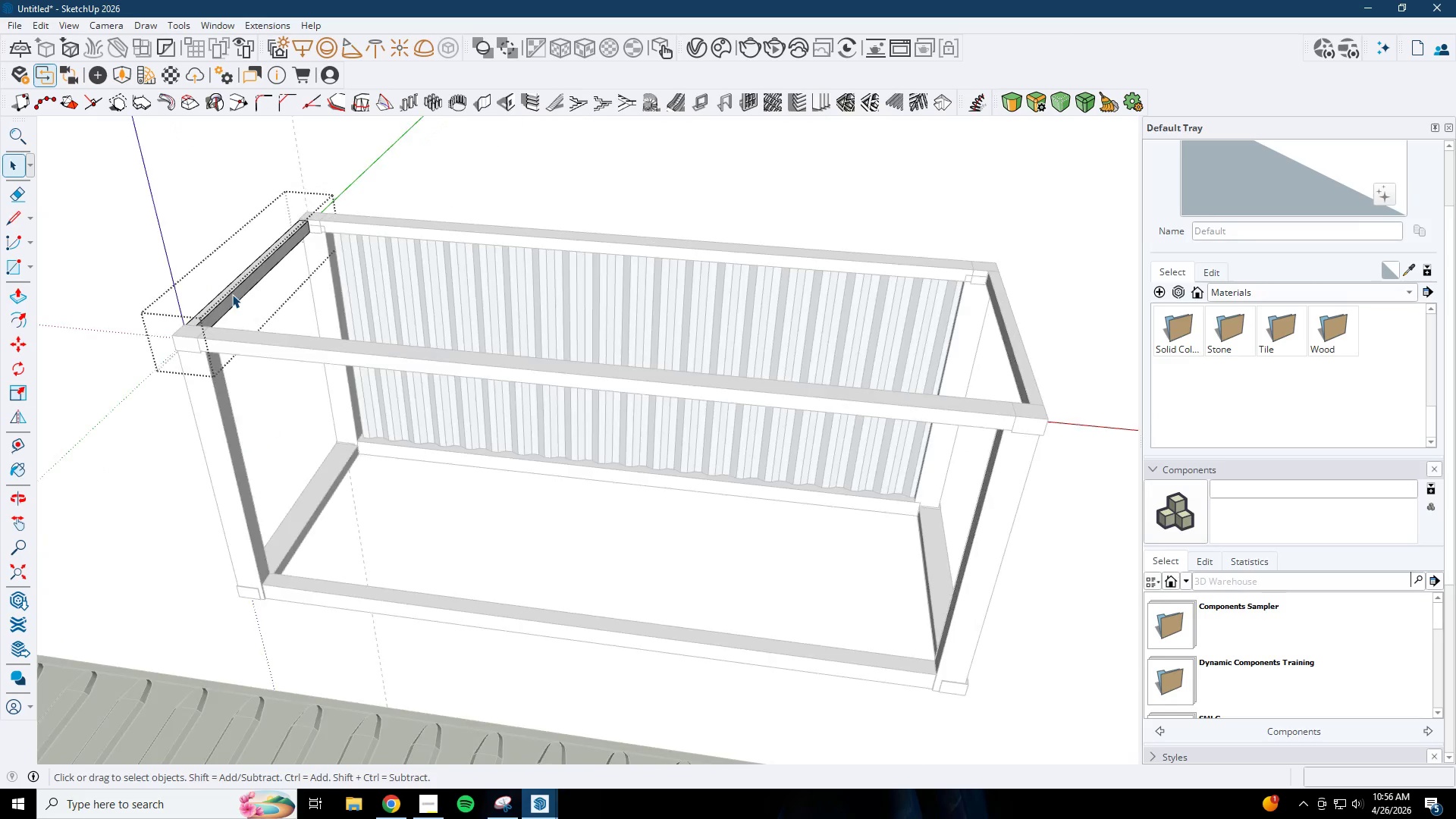 
key(P)
 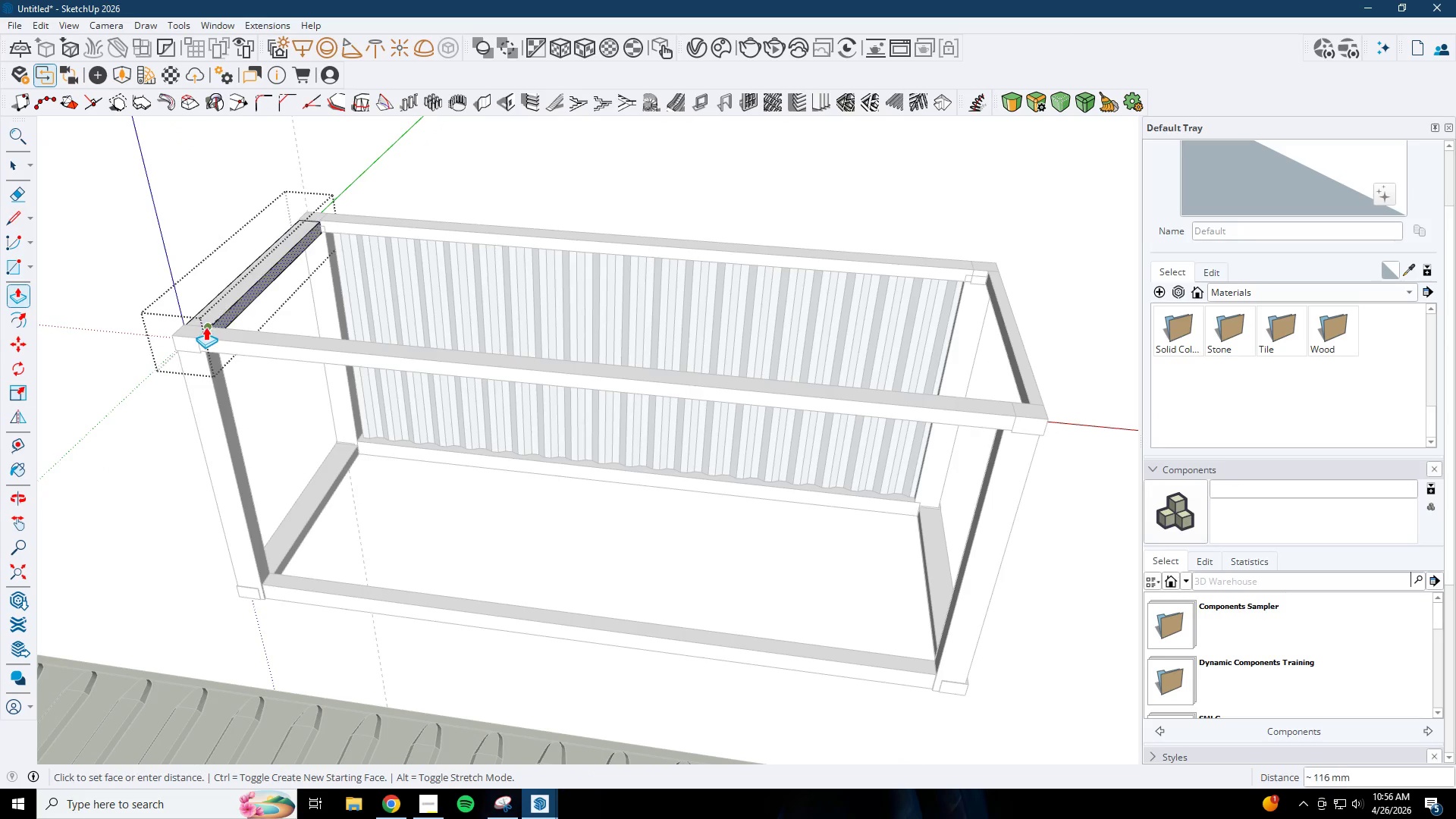 
left_click([205, 328])
 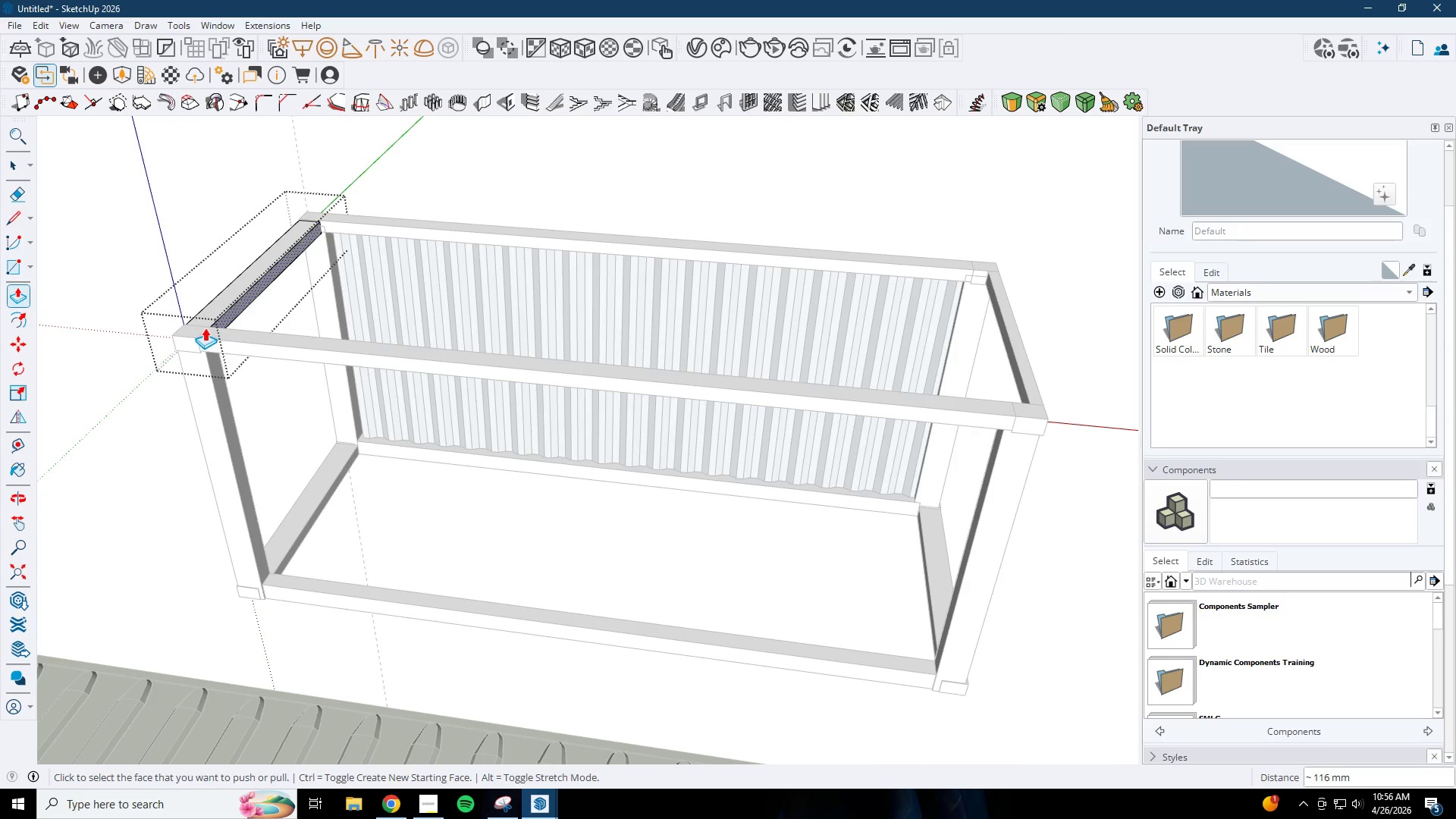 
key(Space)
 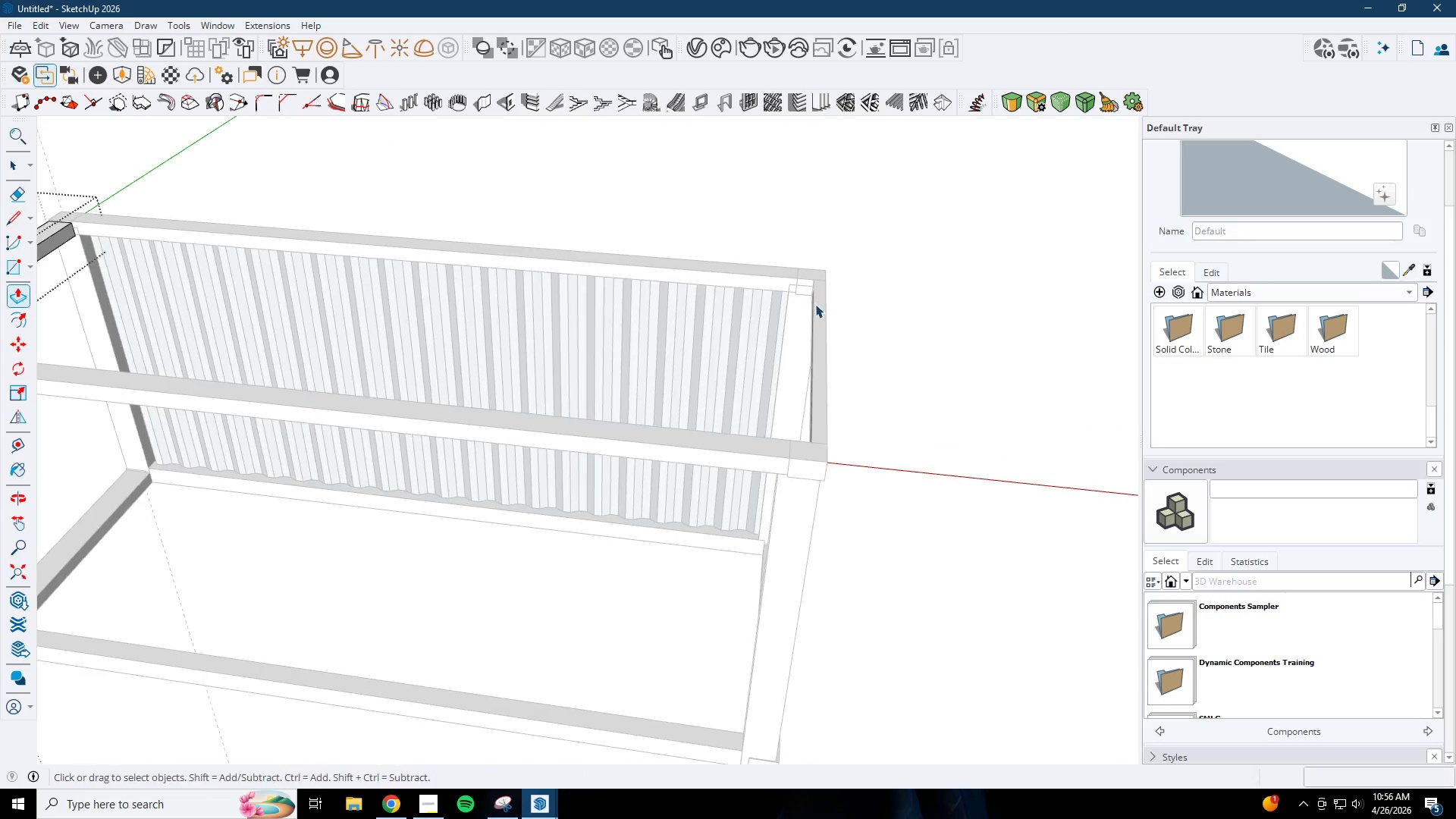 
left_click([815, 304])
 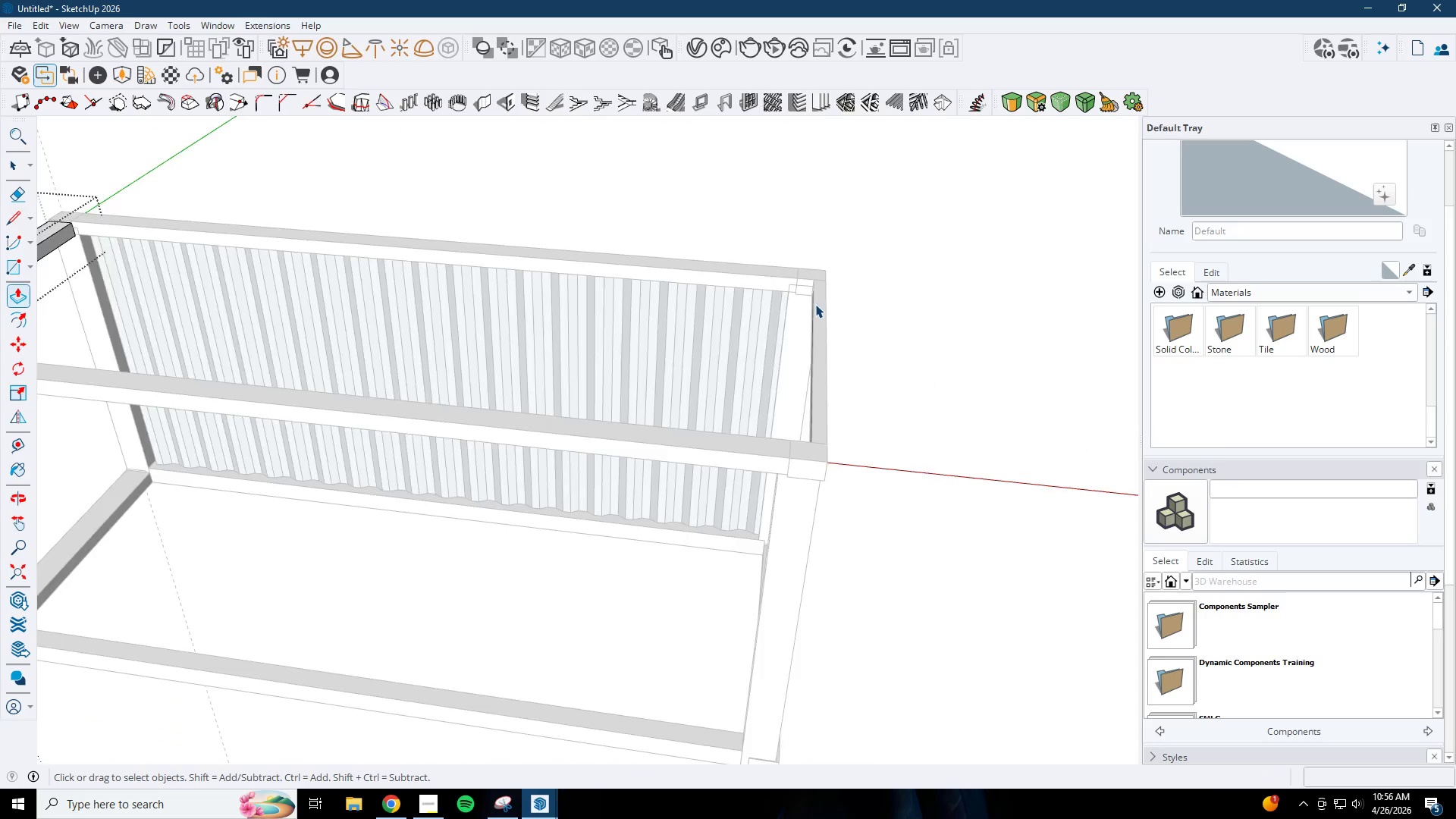 
double_click([815, 304])
 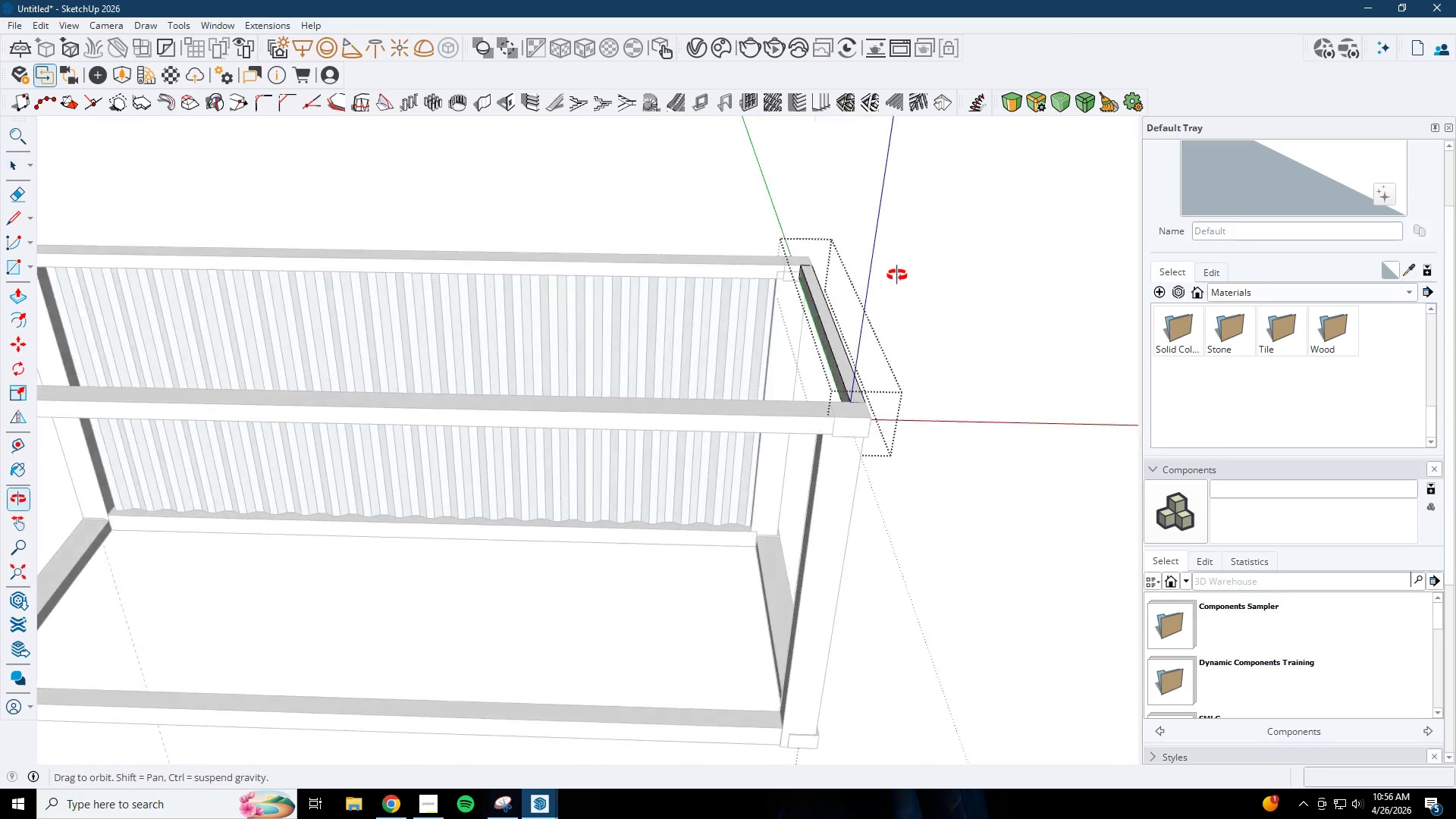 
scroll: coordinate [815, 304], scroll_direction: up, amount: 3.0
 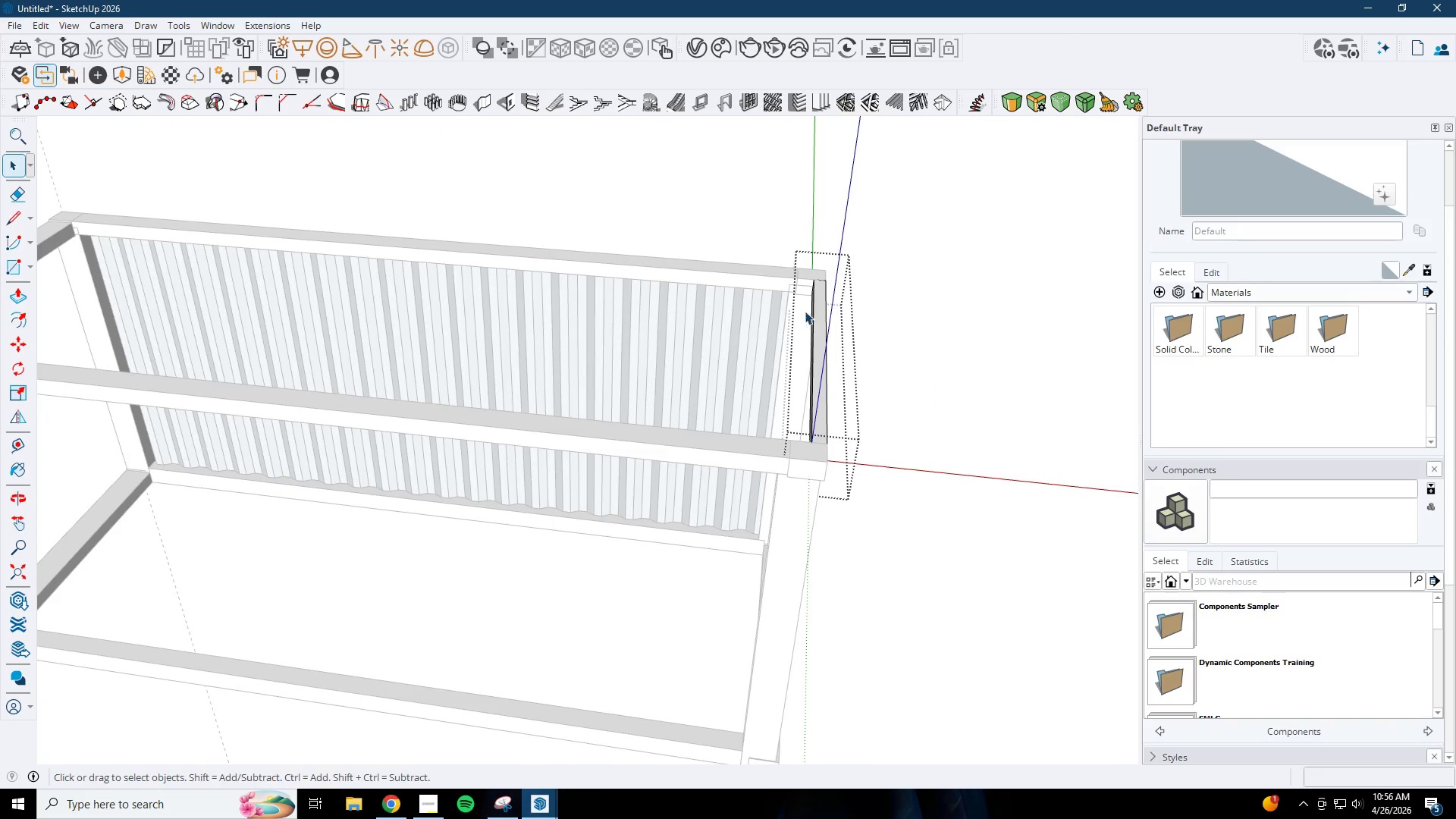 
key(P)
 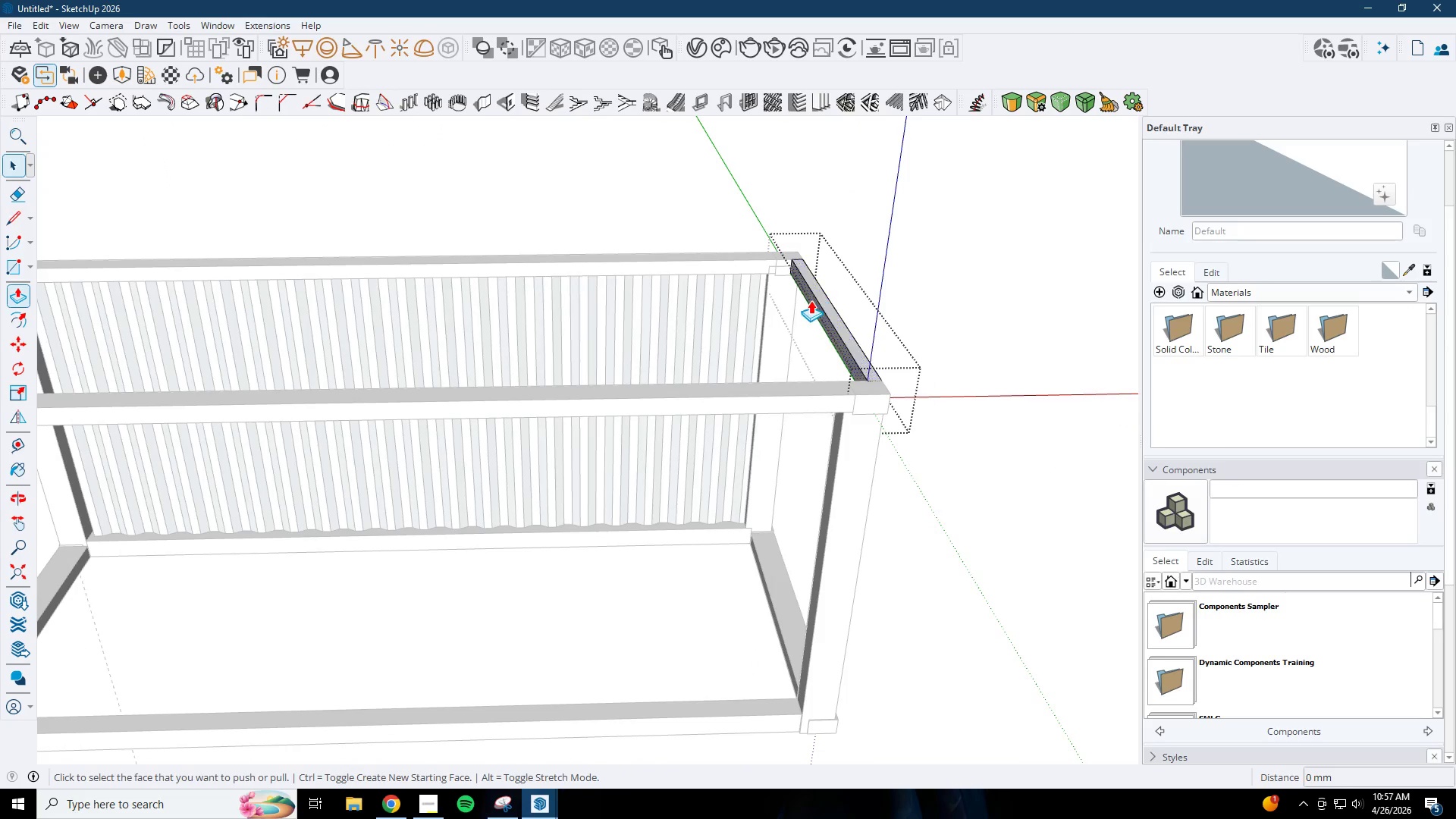 
left_click([811, 300])
 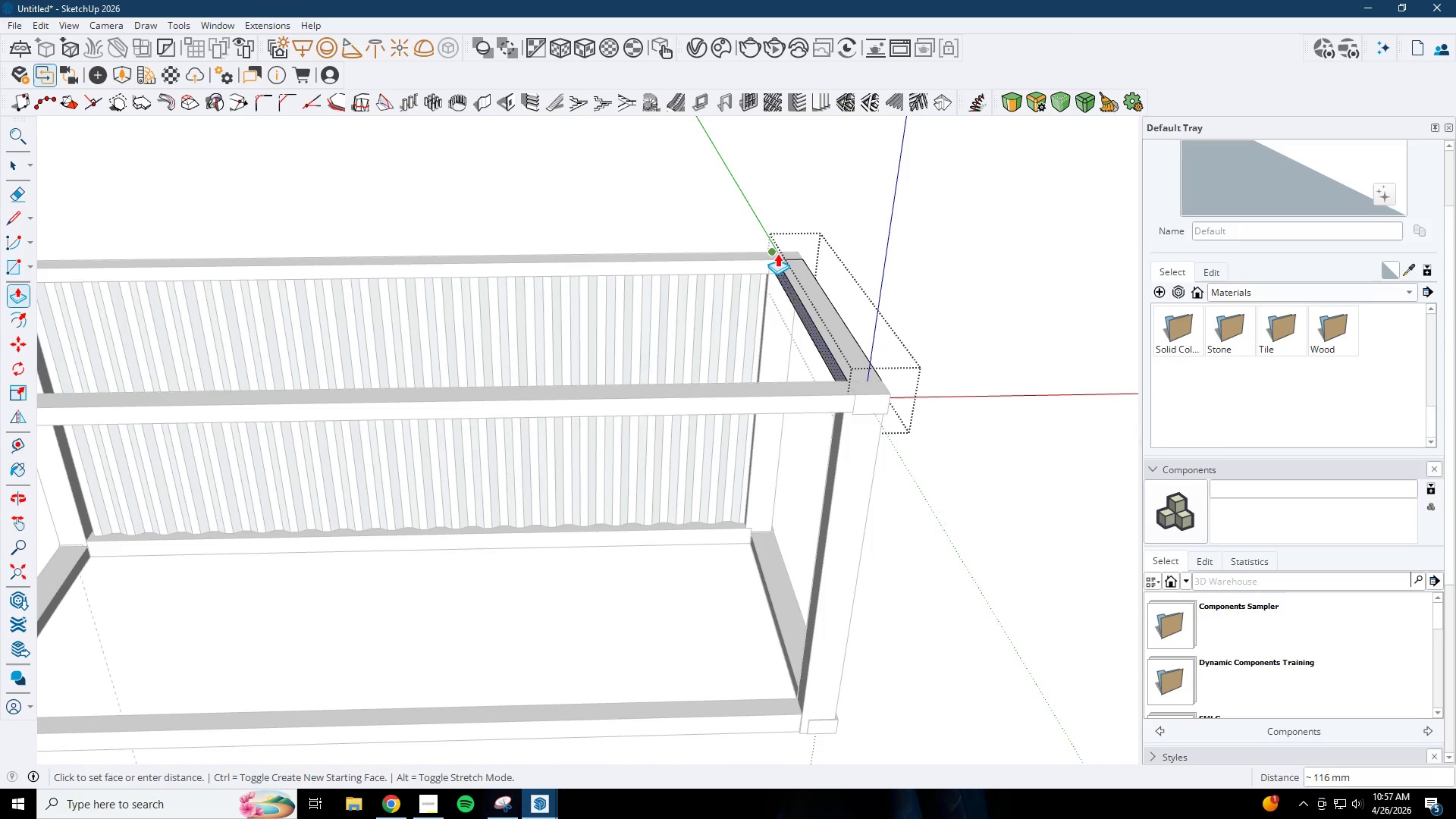 
left_click([777, 253])
 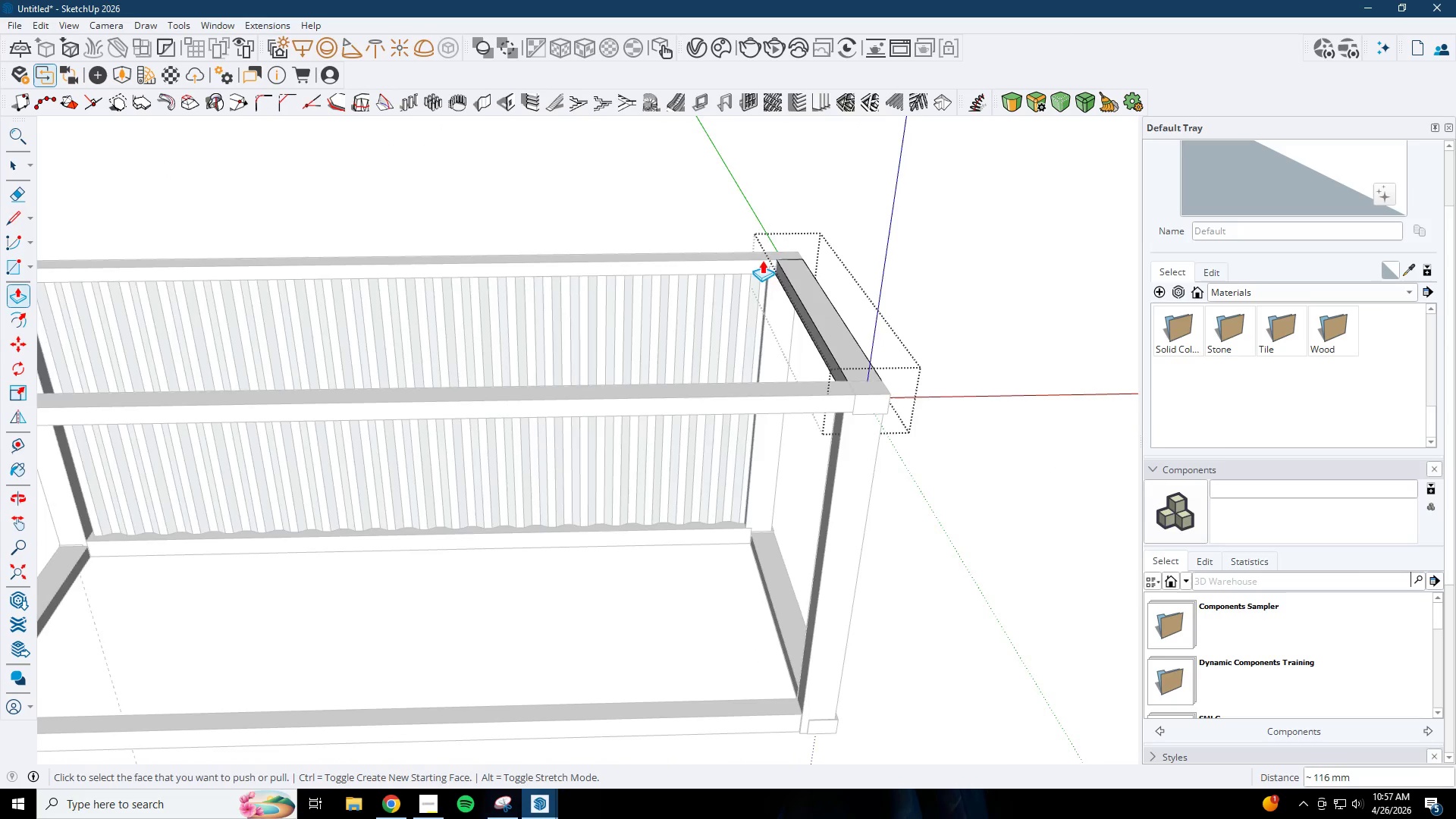 
key(Space)
 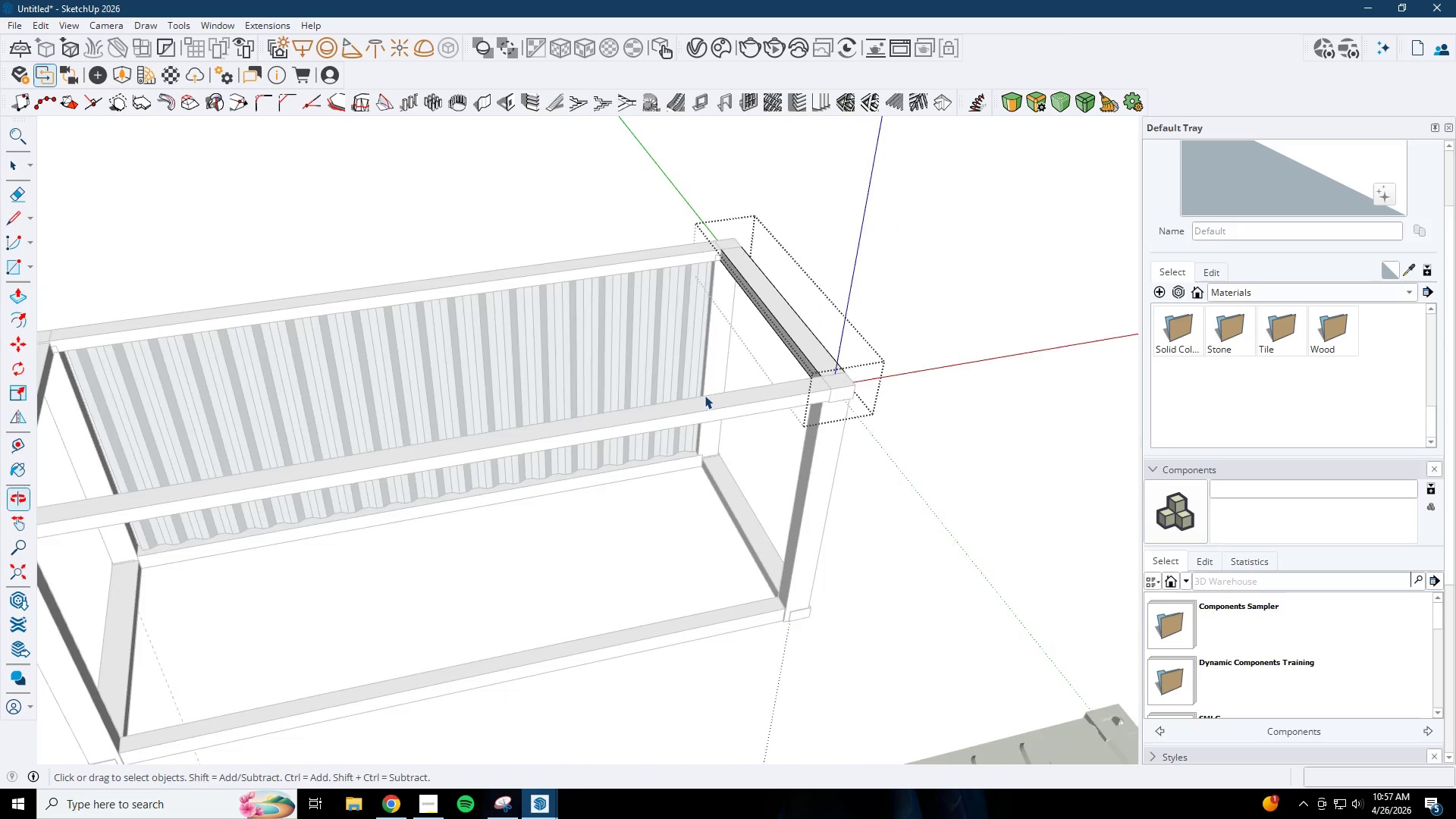 
key(Escape)
 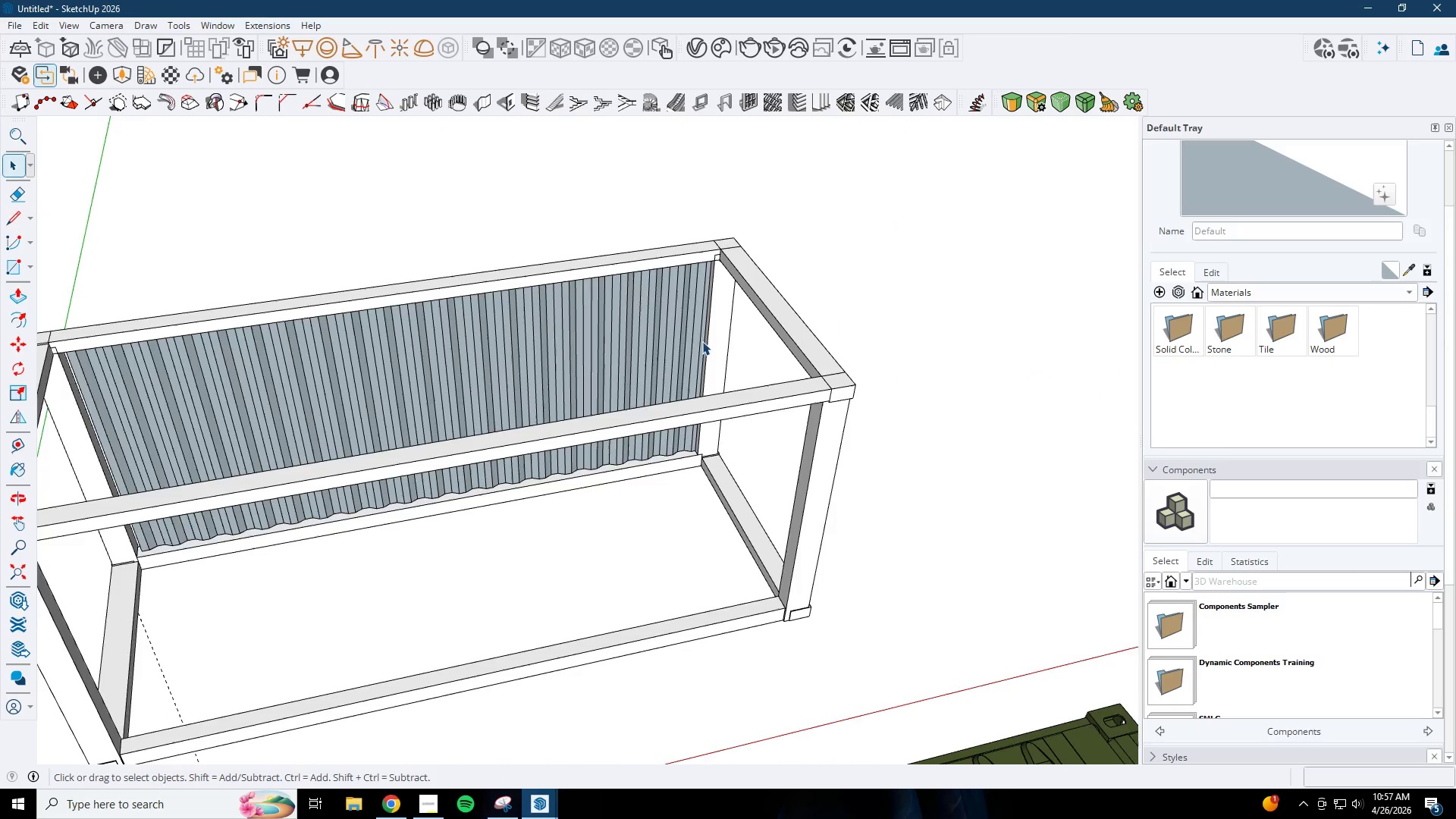 
scroll: coordinate [608, 321], scroll_direction: down, amount: 2.0
 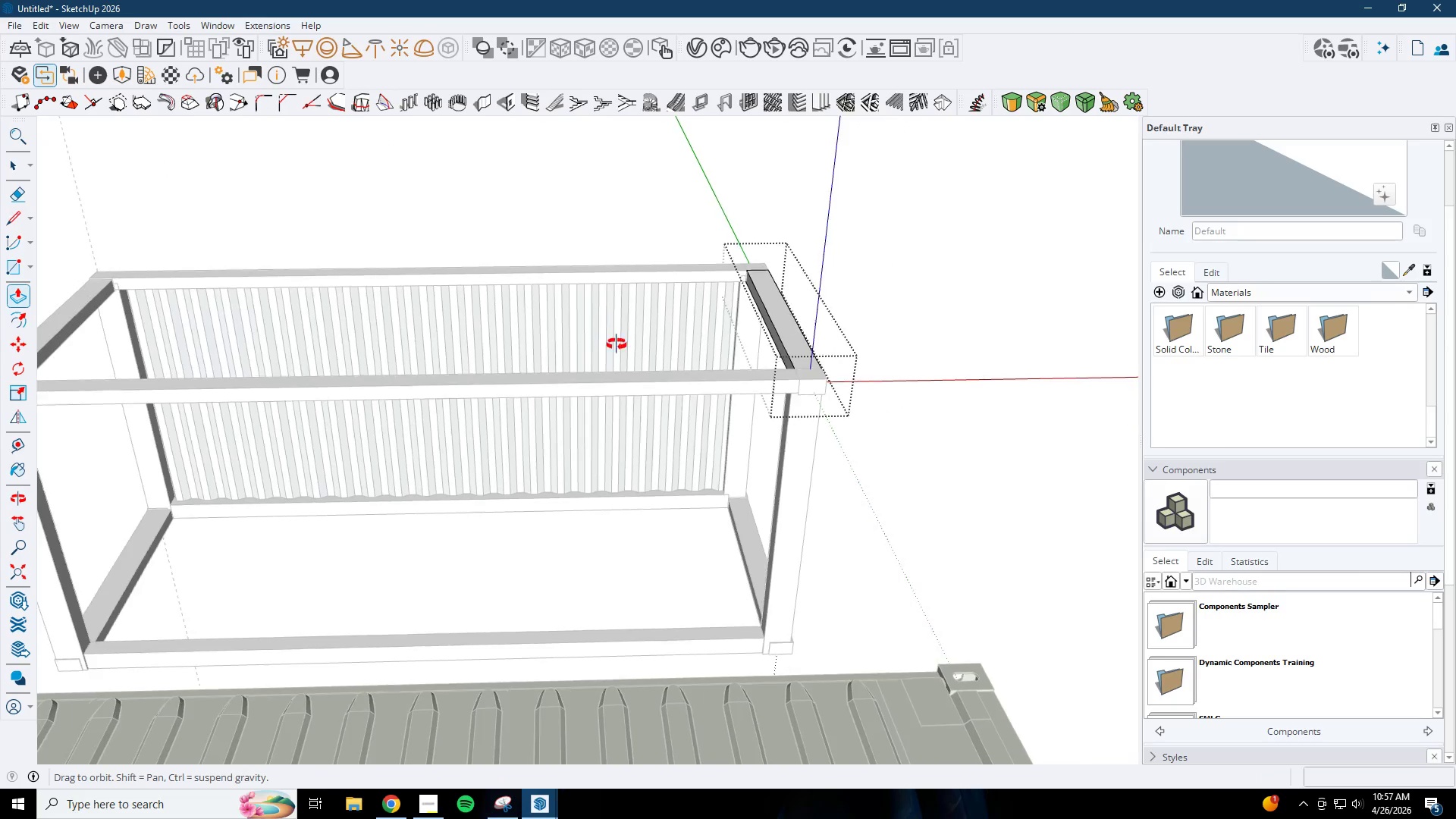 
key(Escape)
 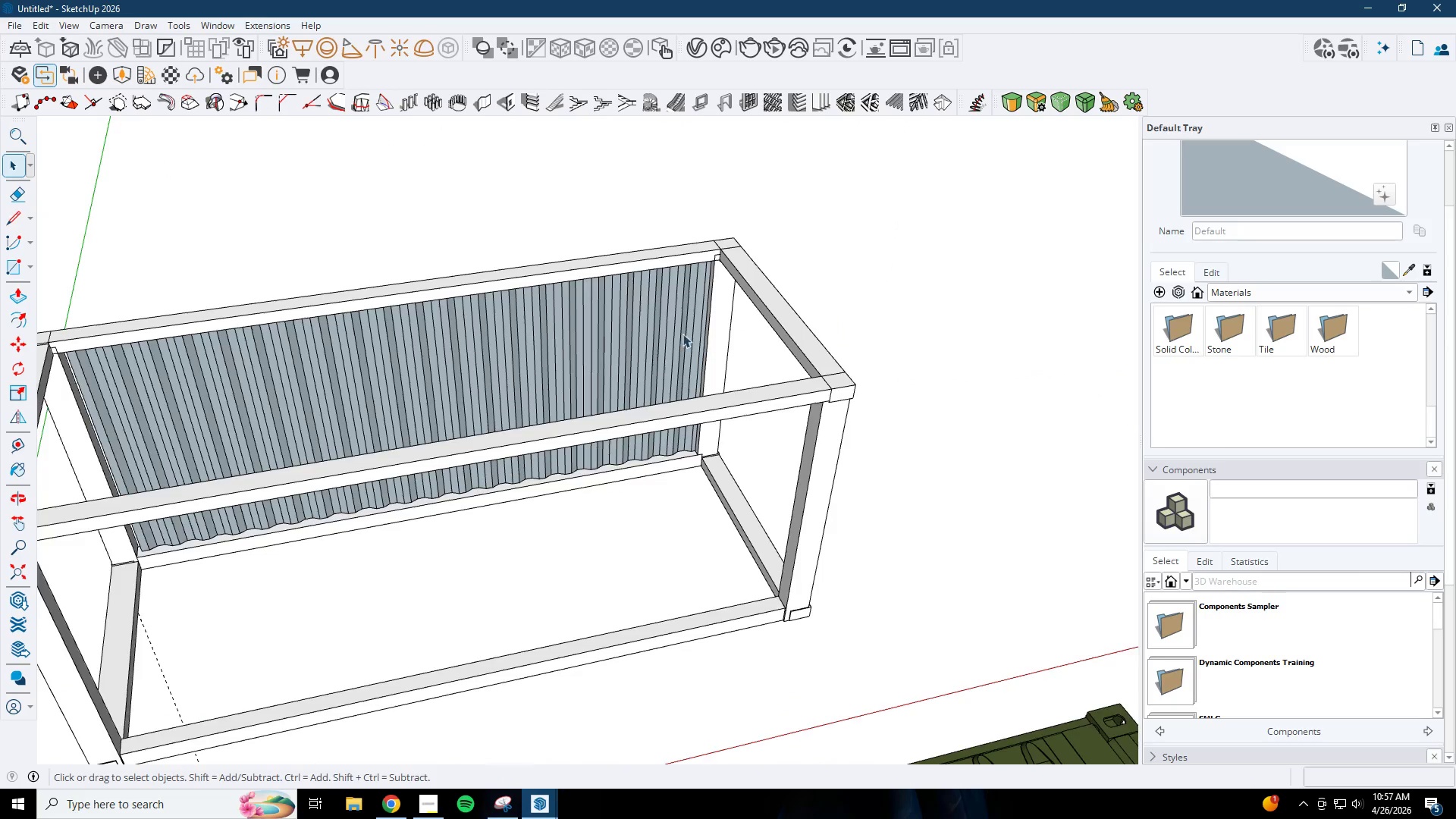 
scroll: coordinate [500, 391], scroll_direction: down, amount: 9.0
 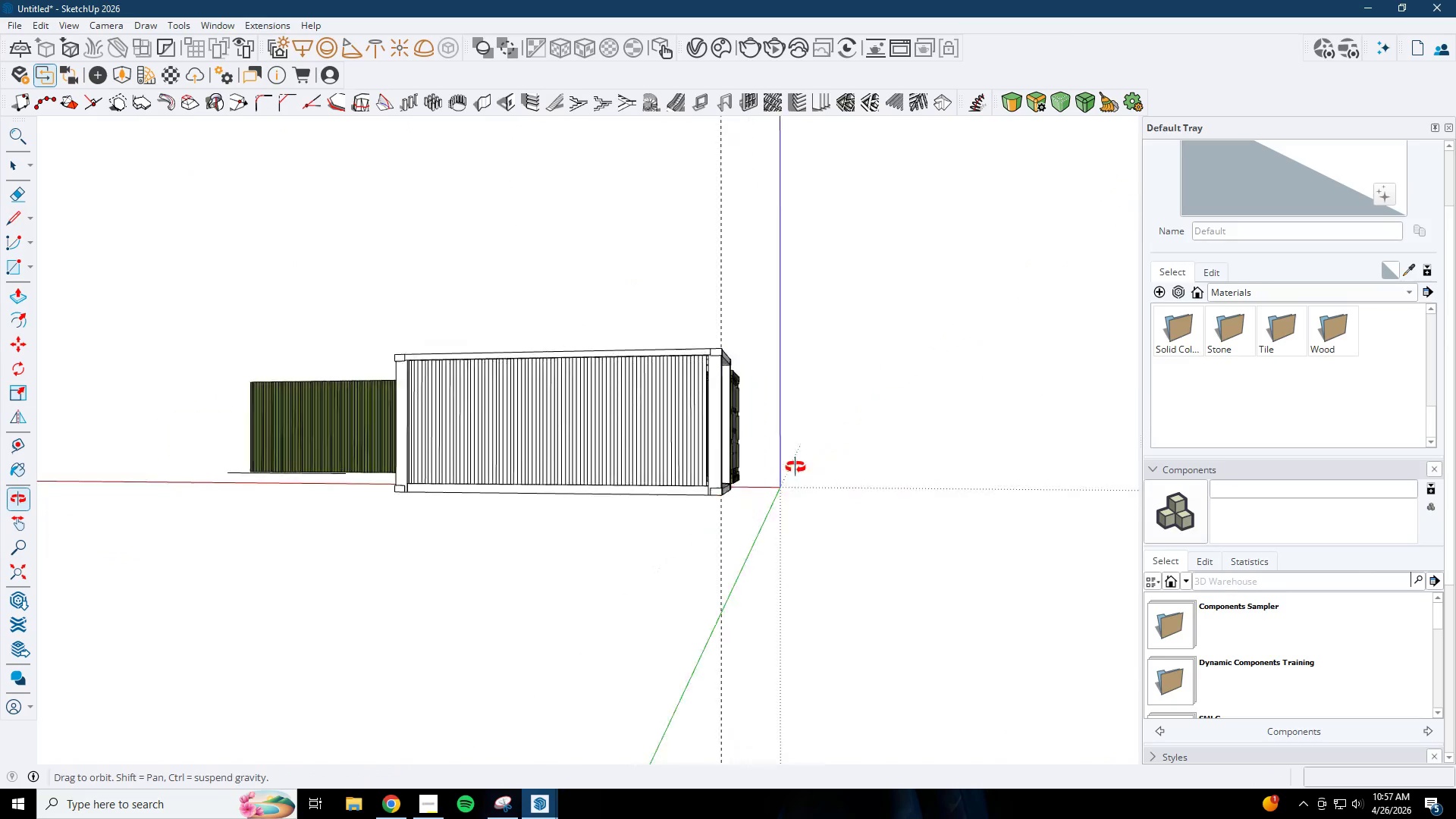 
scroll: coordinate [616, 488], scroll_direction: up, amount: 9.0
 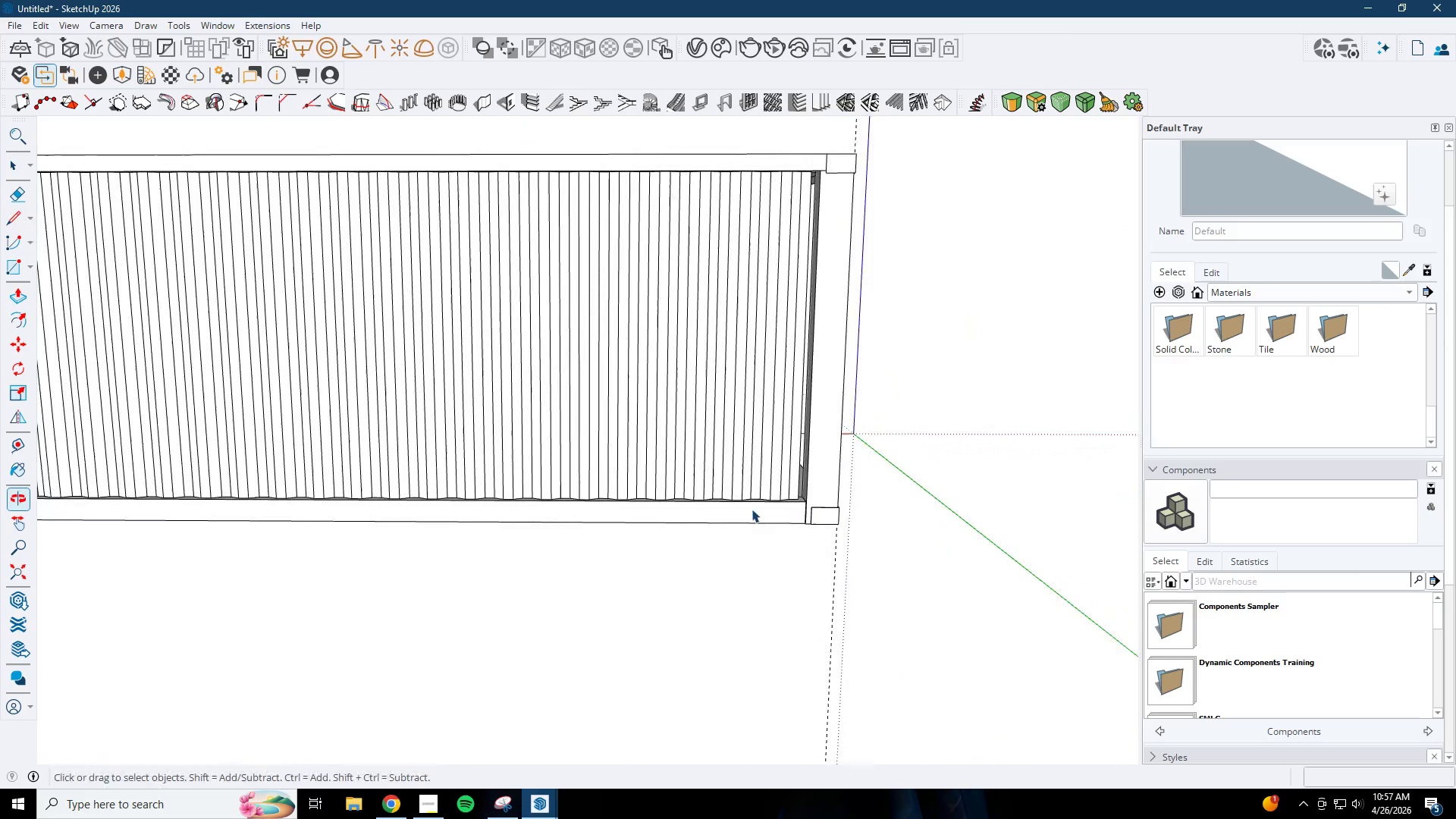 
scroll: coordinate [783, 474], scroll_direction: down, amount: 2.0
 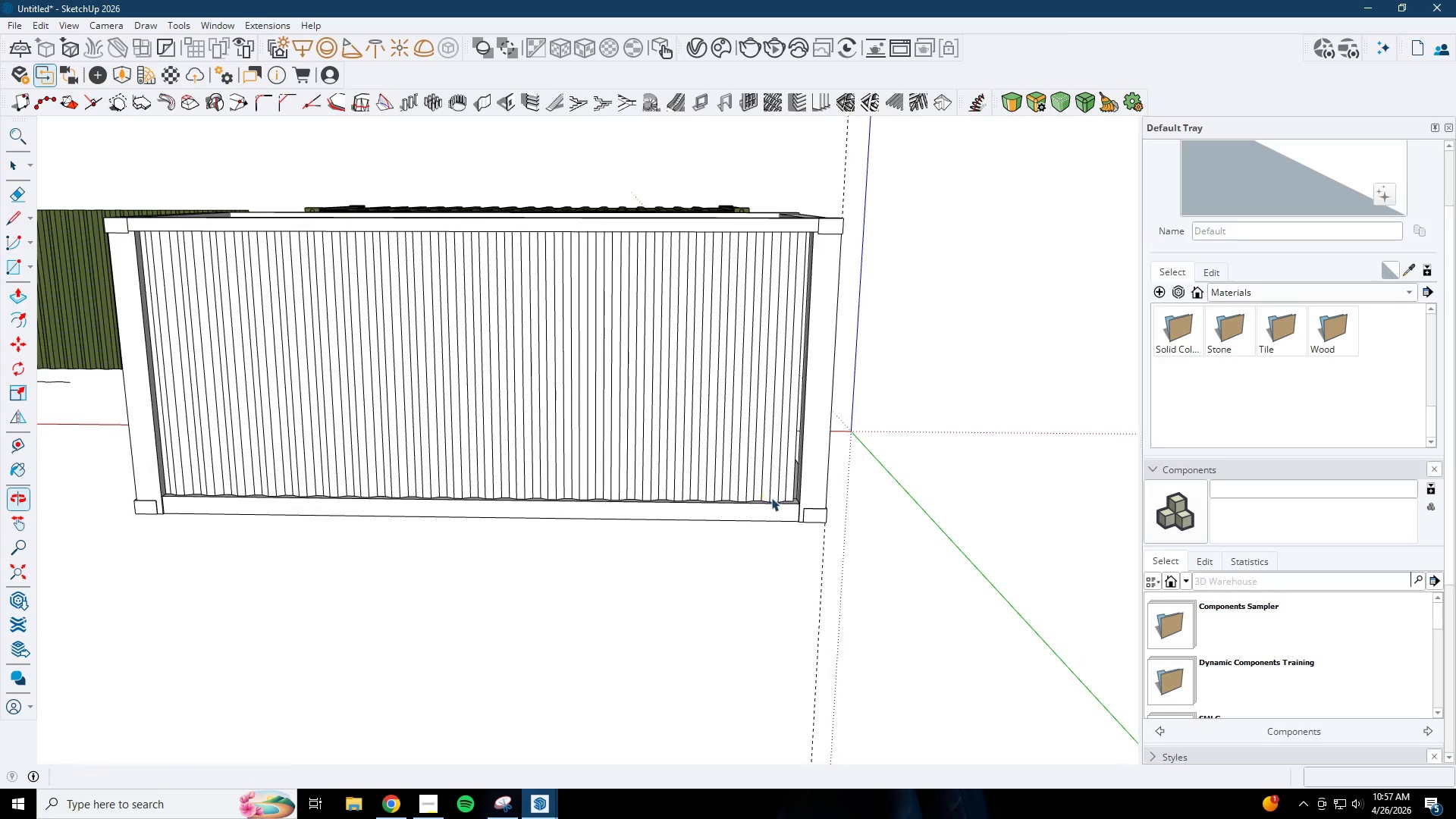 
double_click([779, 460])
 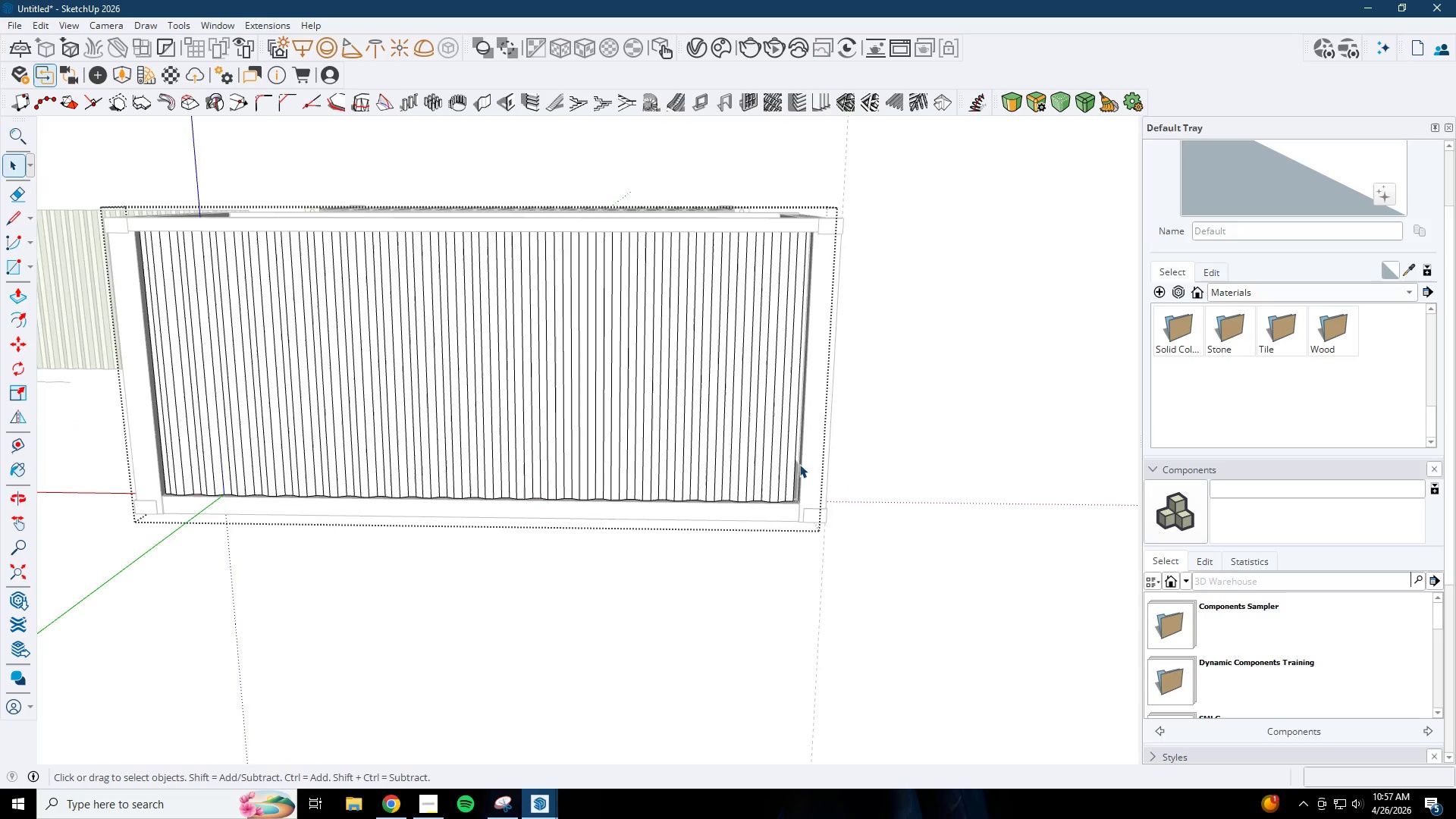 
scroll: coordinate [802, 460], scroll_direction: up, amount: 6.0
 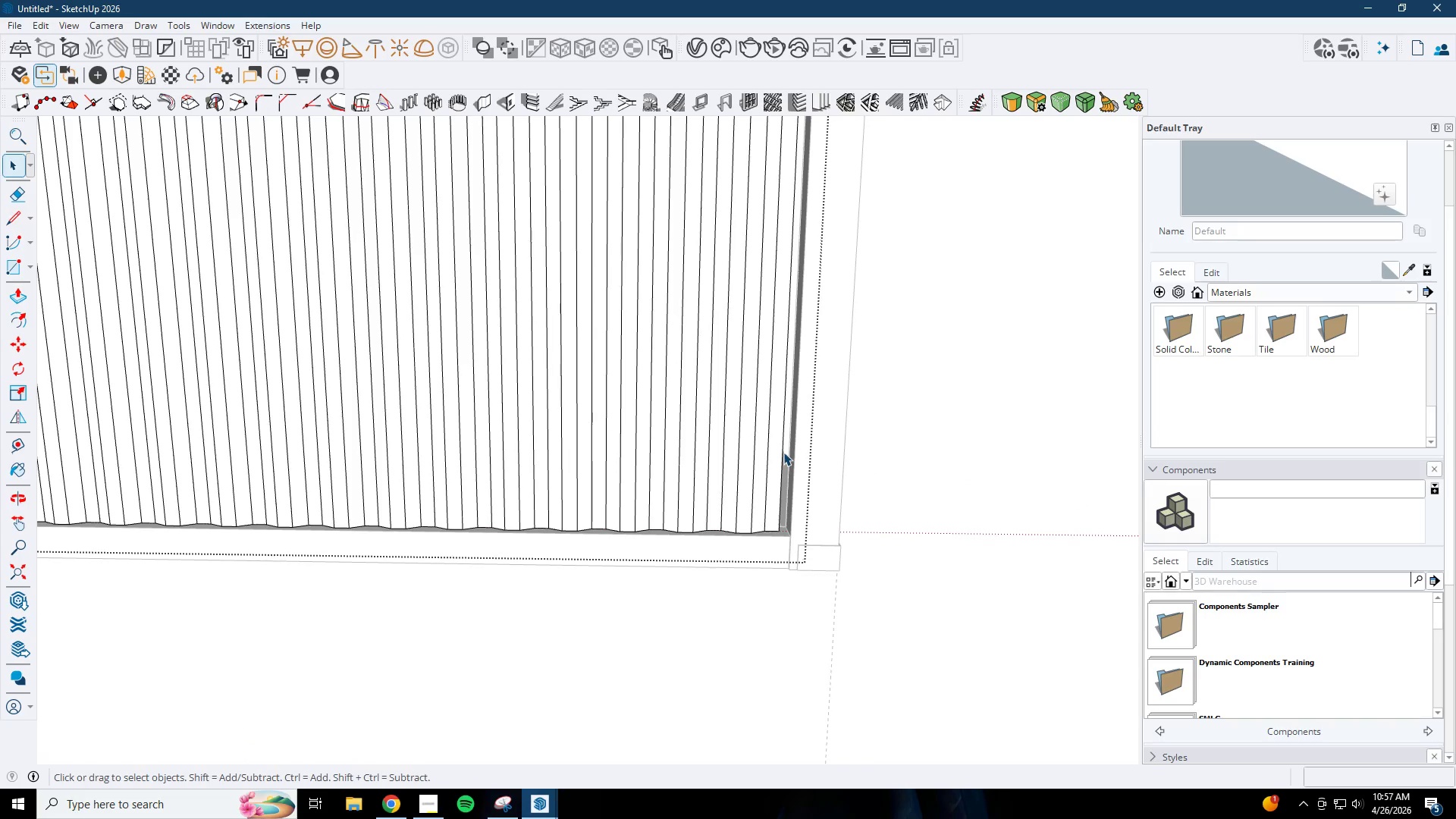 
left_click([783, 452])
 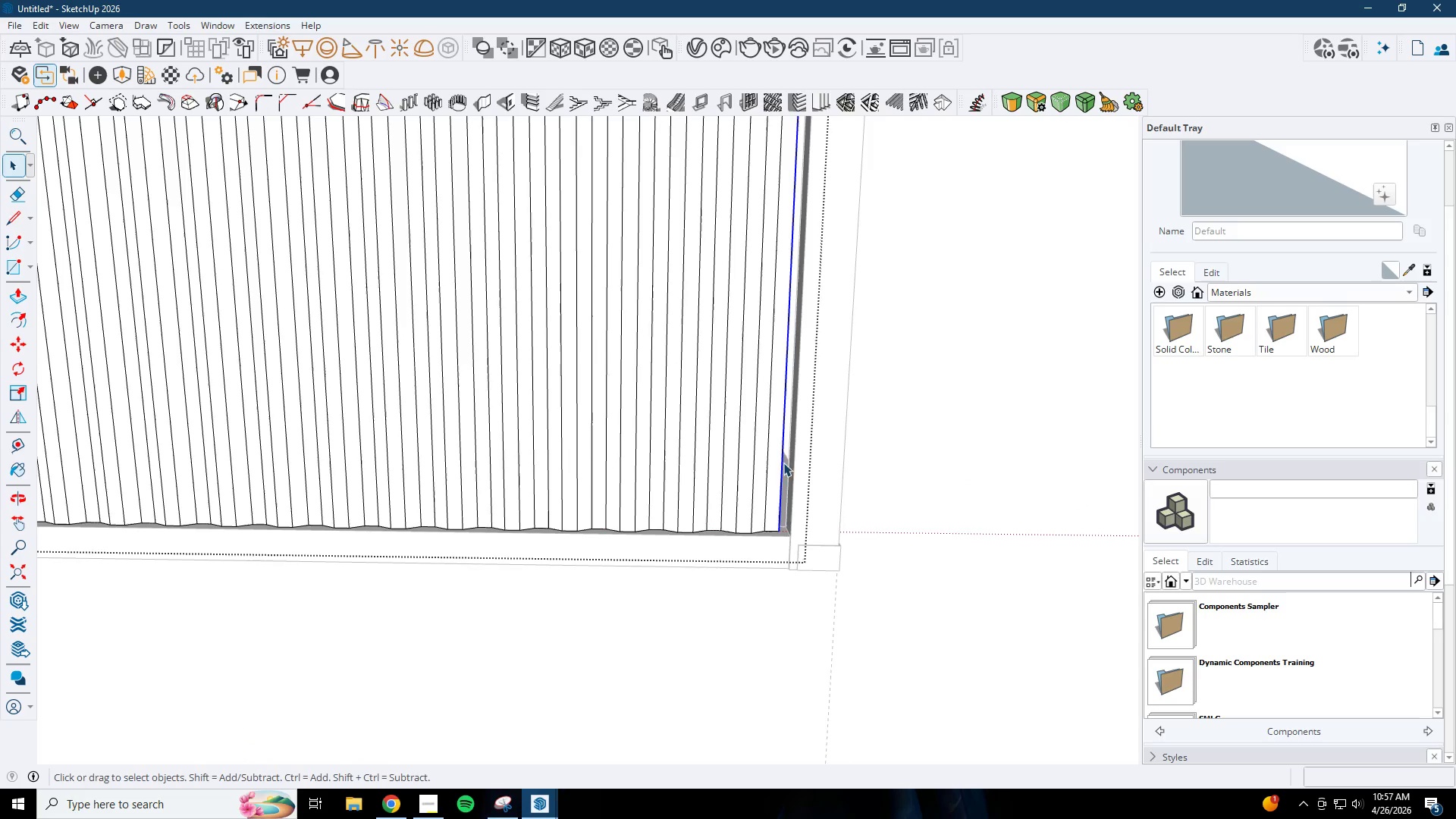 
key(M)
 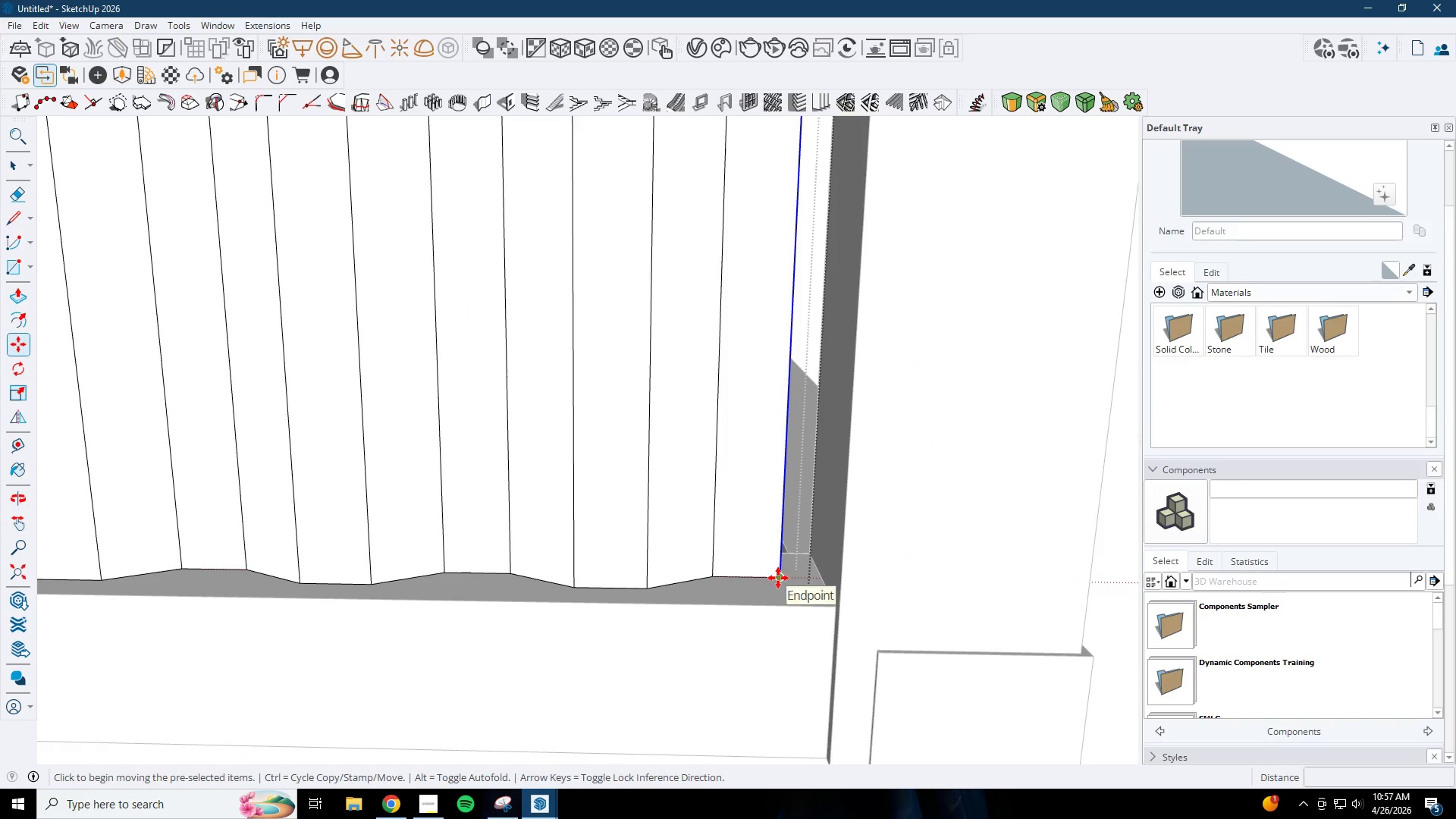 
scroll: coordinate [767, 582], scroll_direction: up, amount: 15.0
 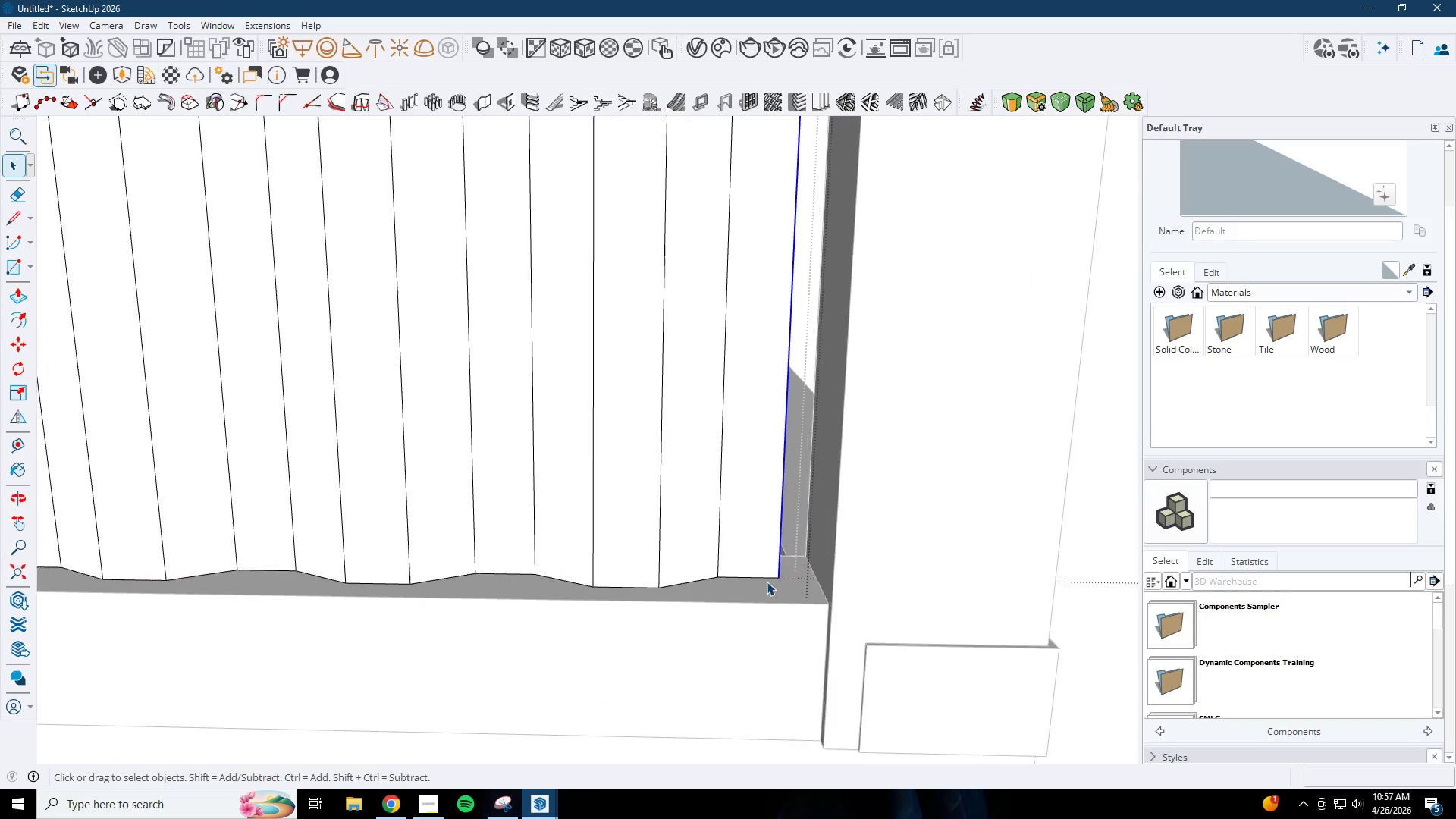 
key(Space)
 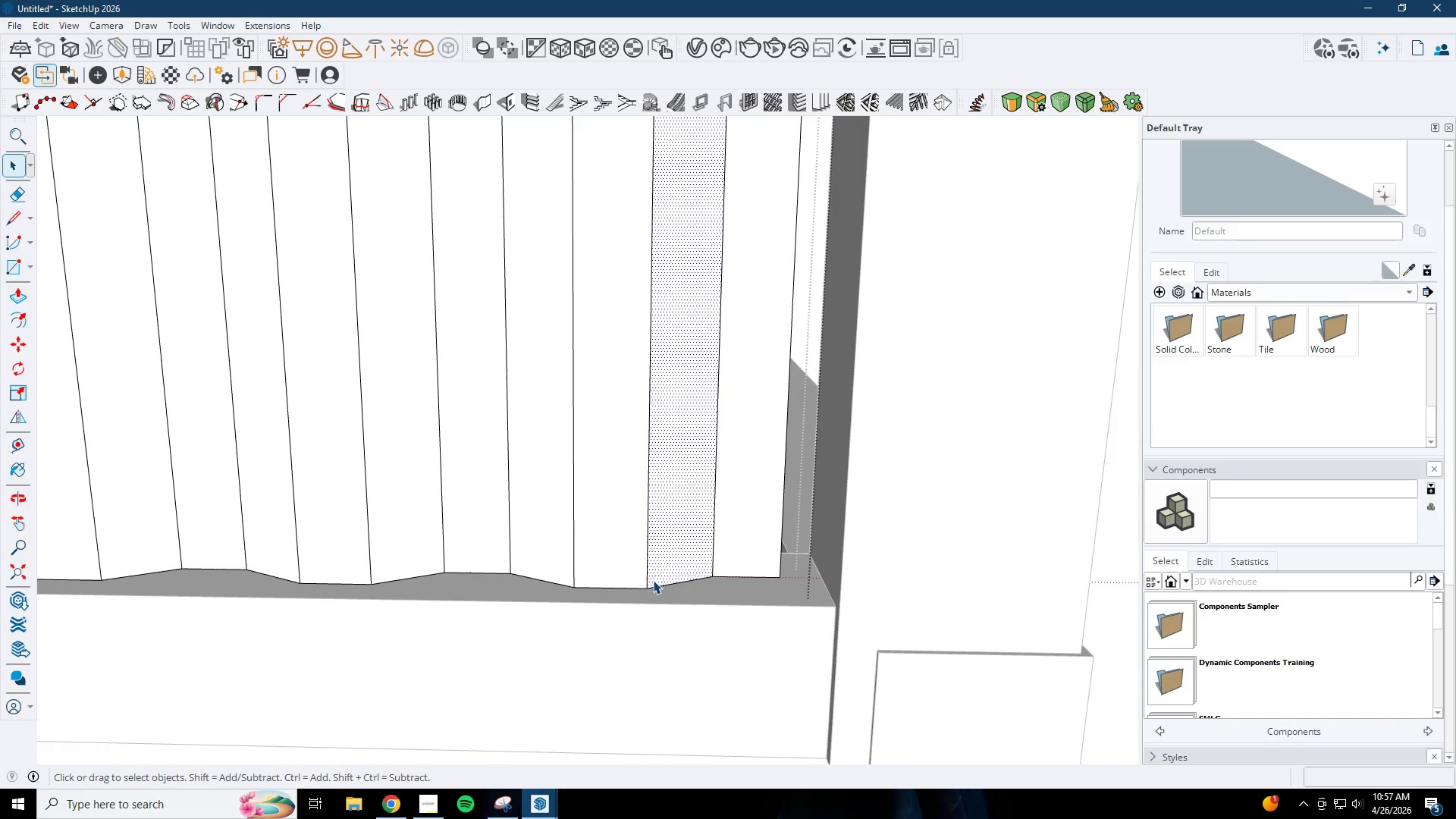 
key(Space)
 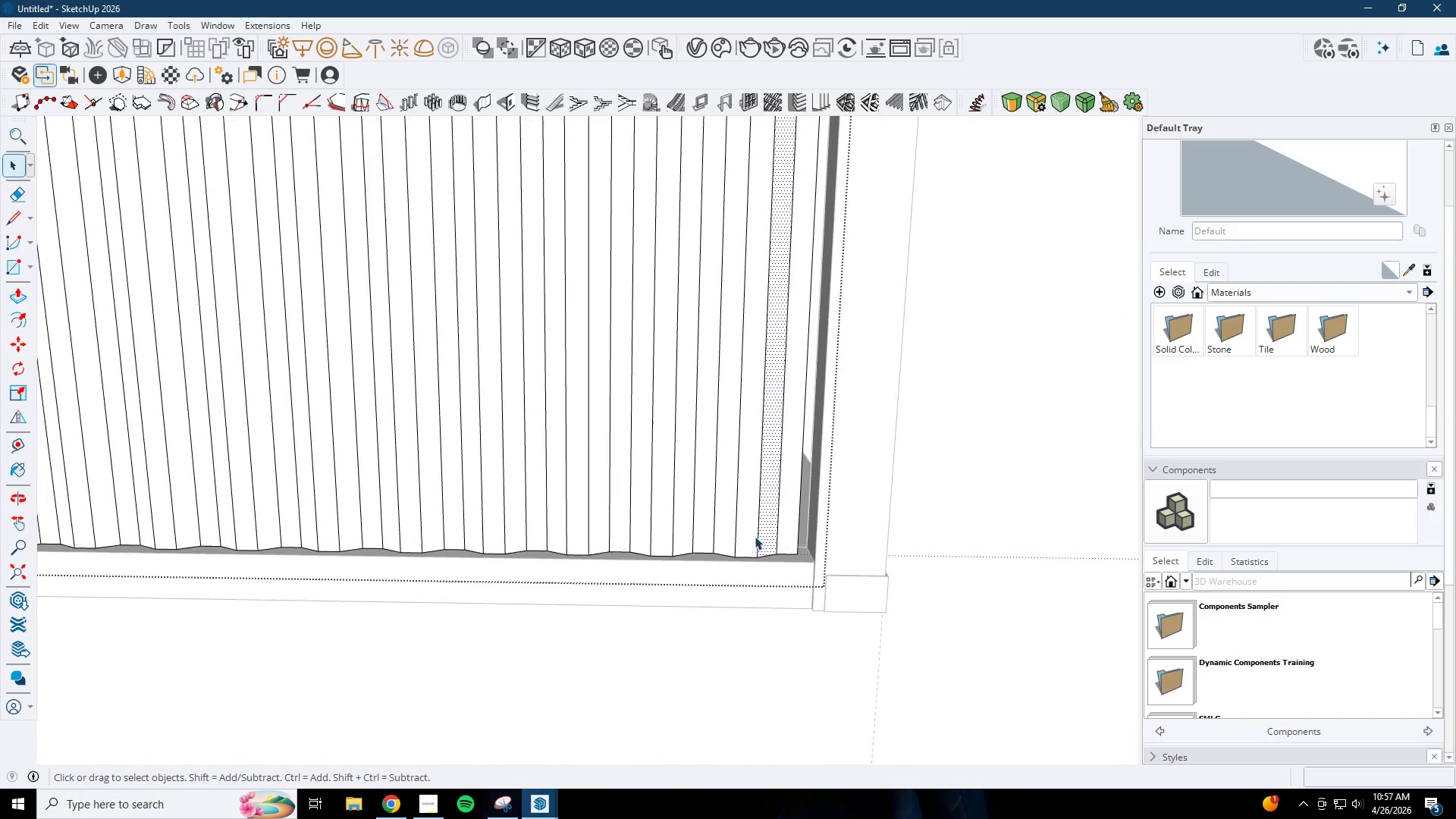 
key(Escape)
 